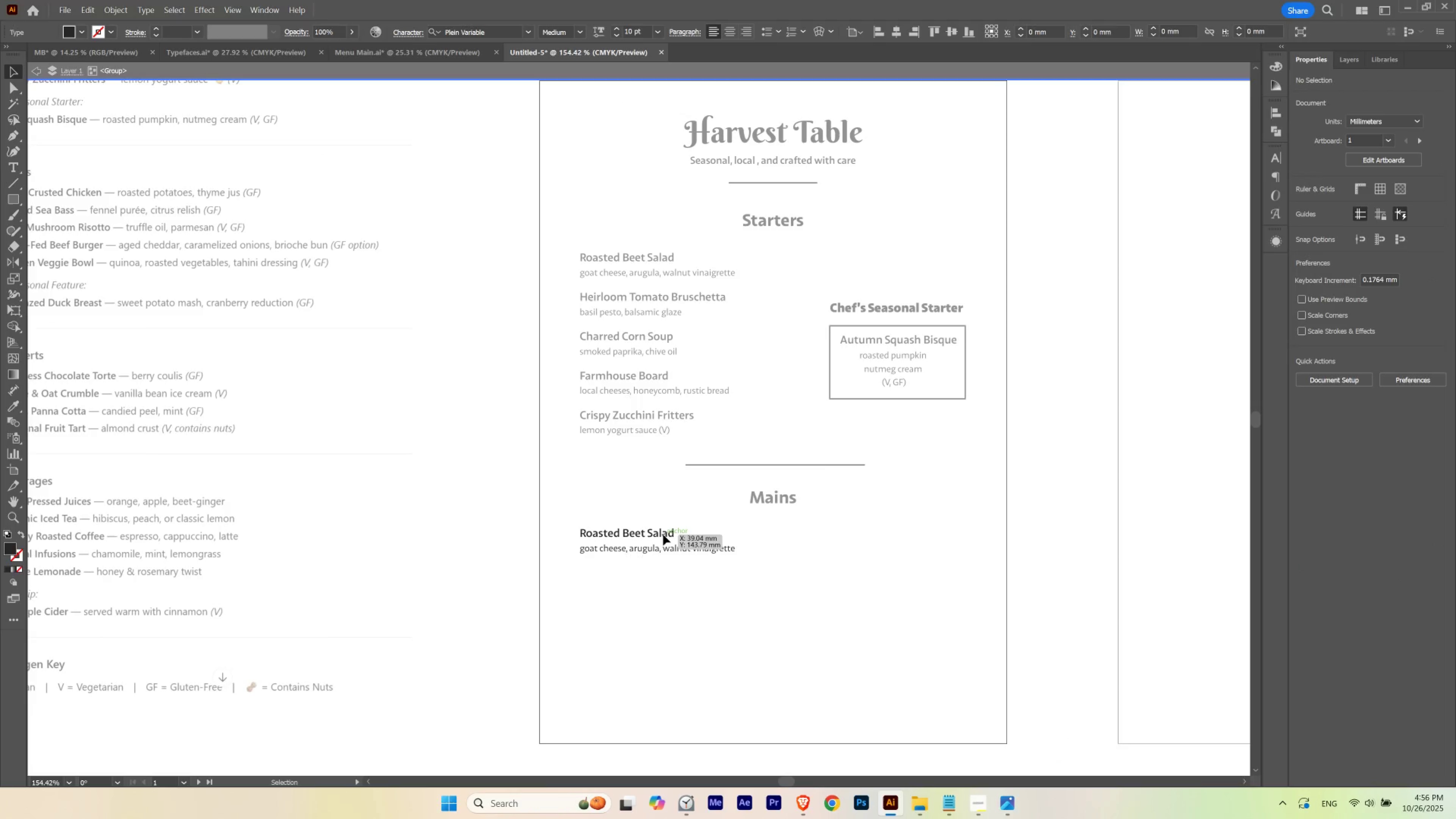 
triple_click([663, 534])
 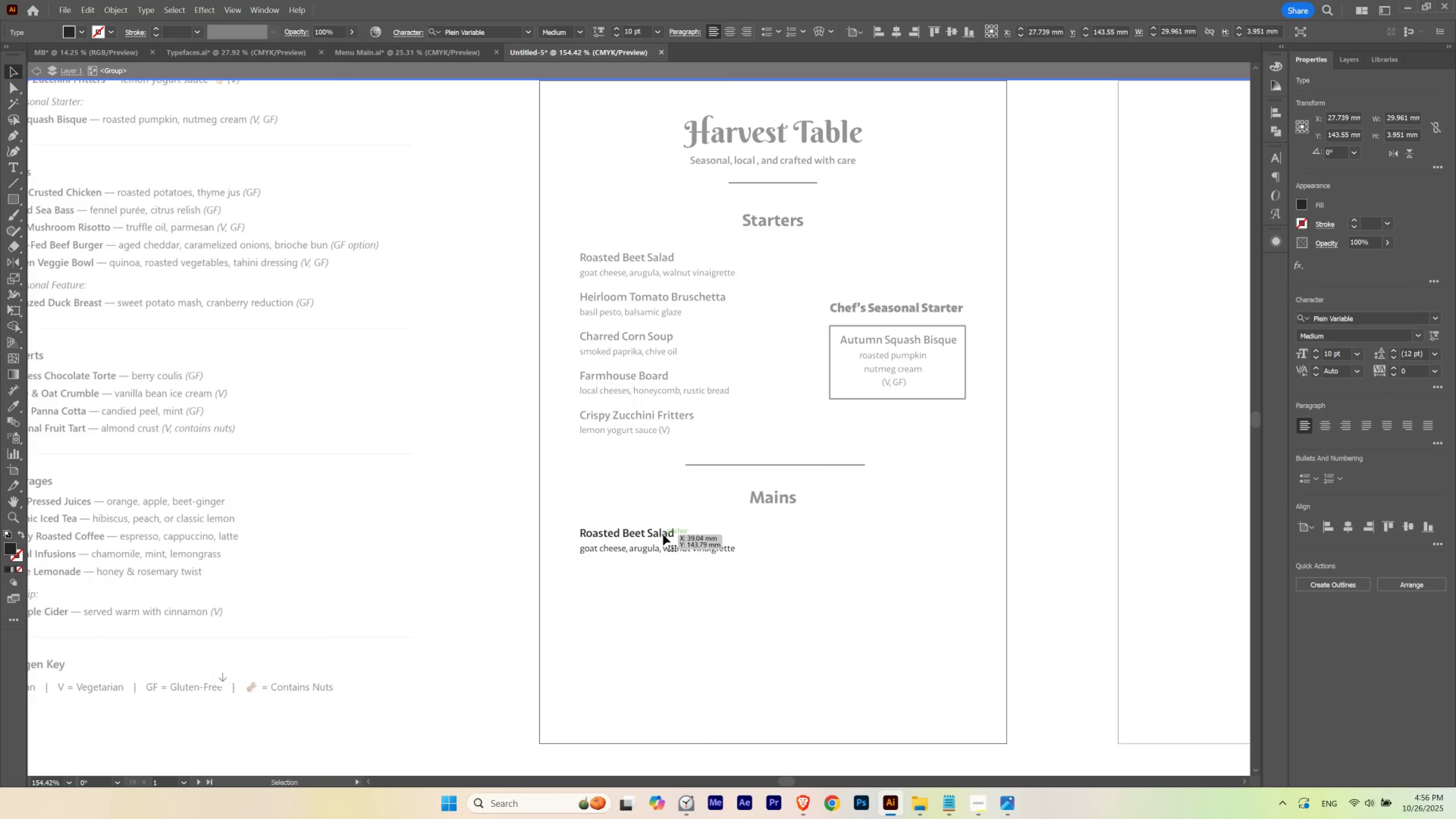 
key(T)
 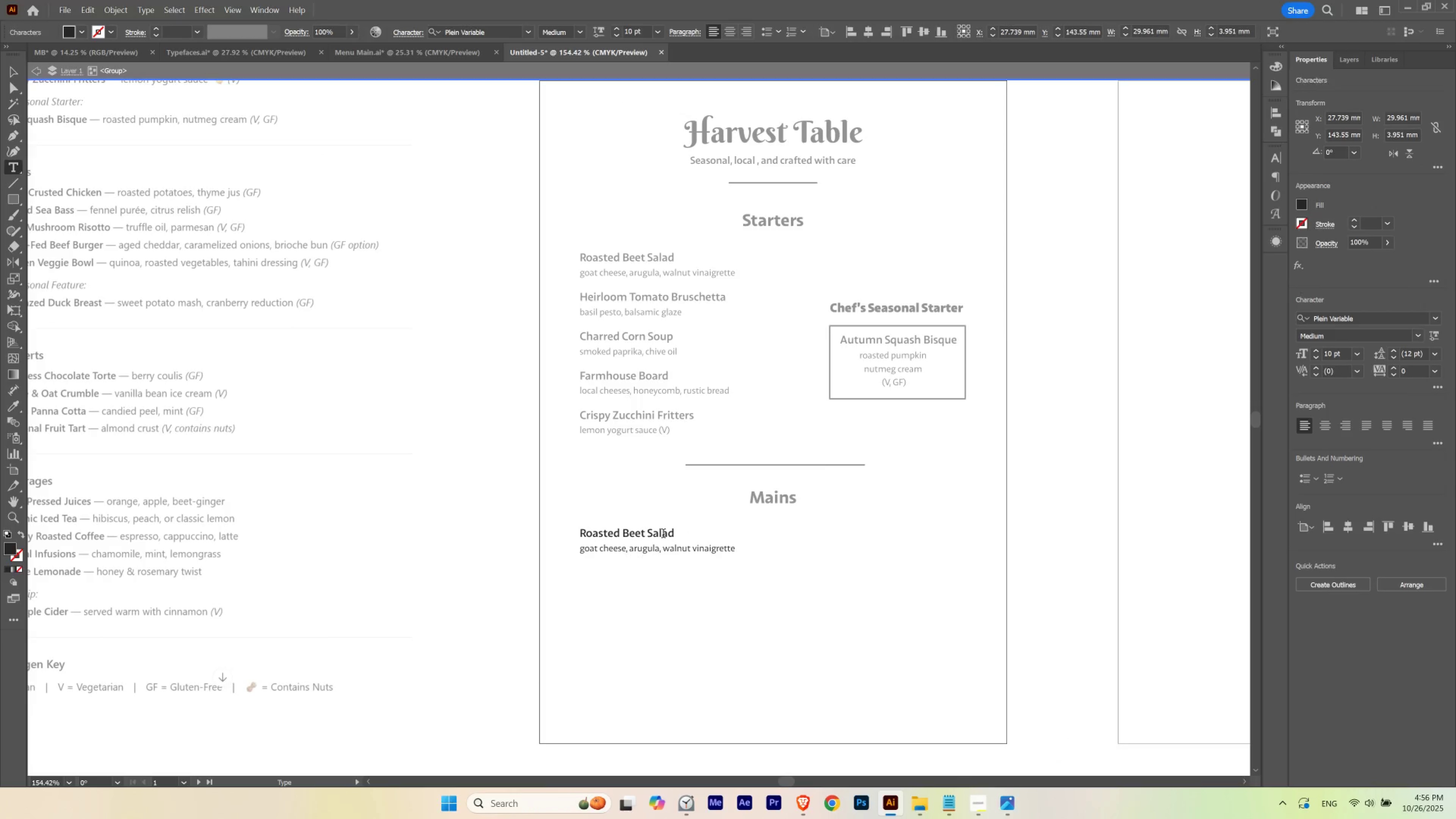 
double_click([663, 534])
 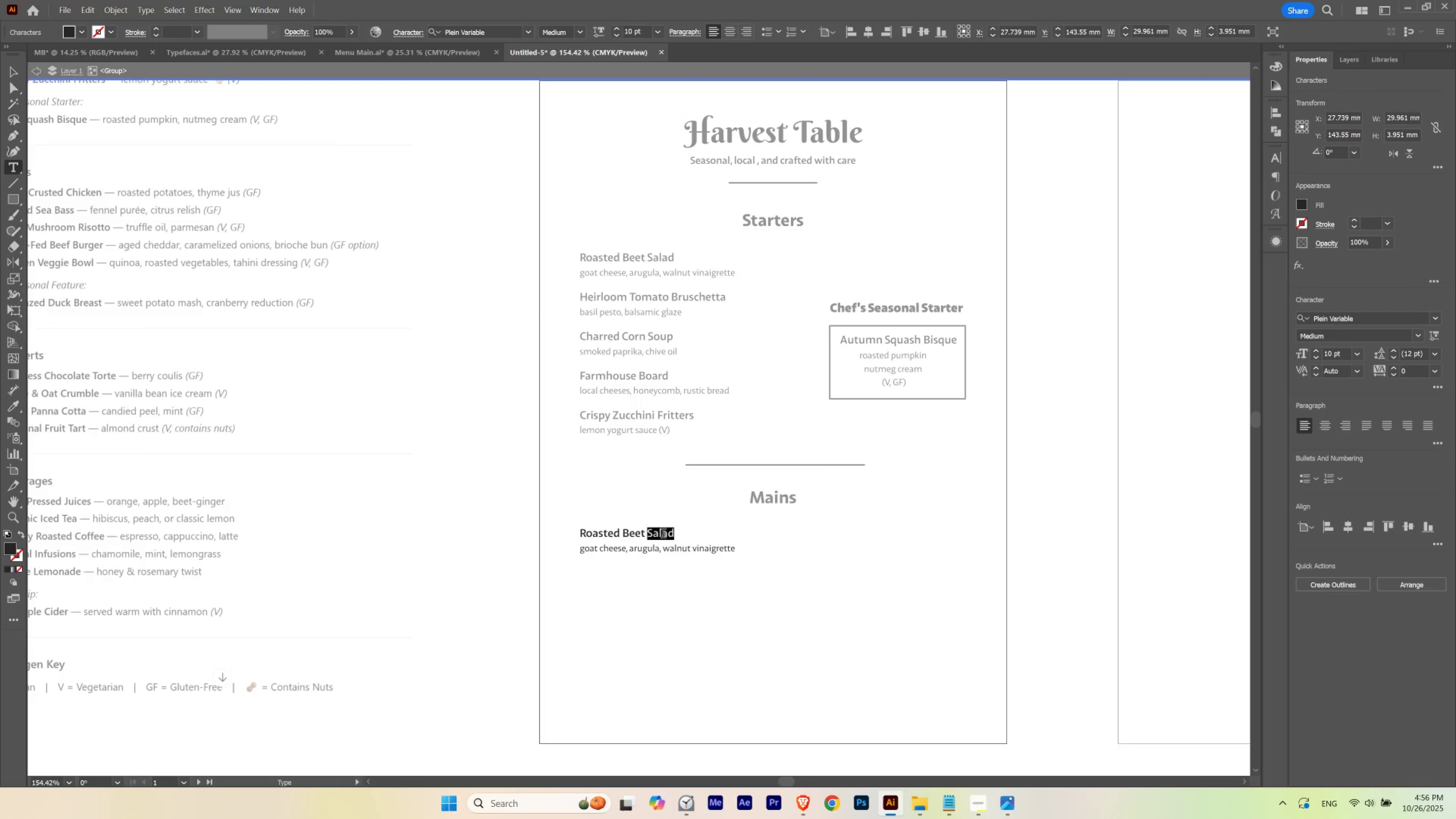 
triple_click([663, 534])
 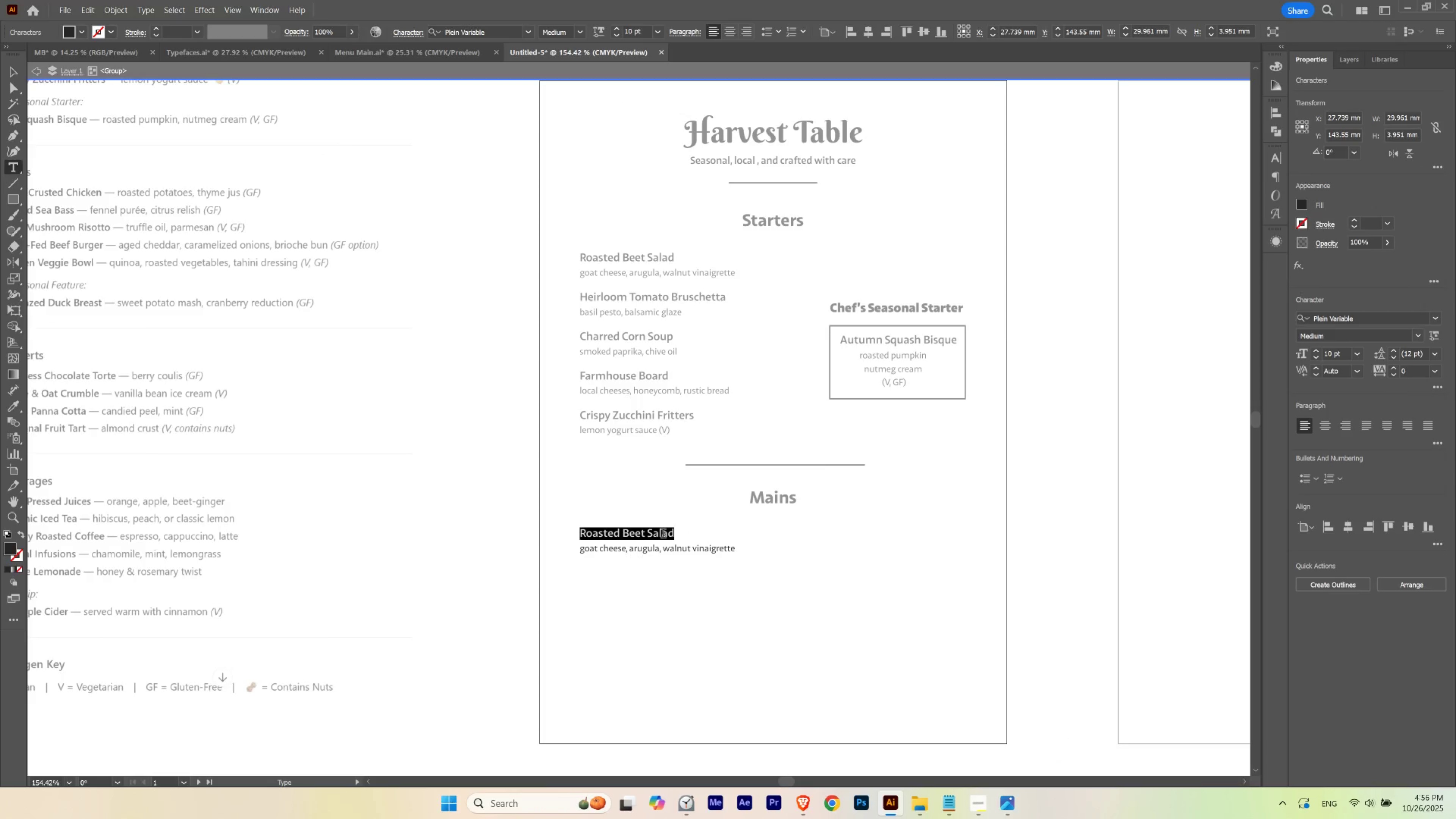 
key(Control+V)
 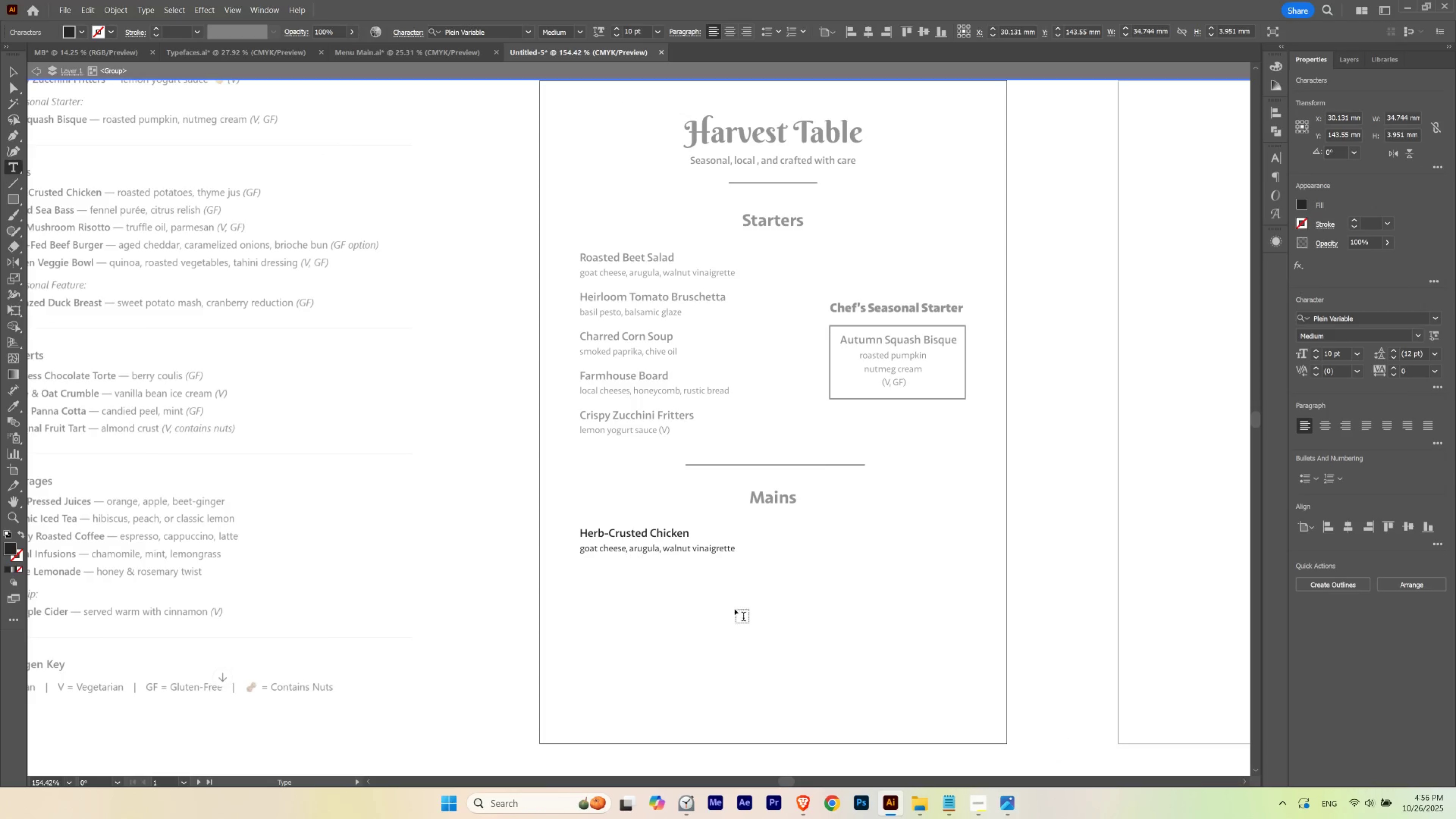 
key(Escape)
 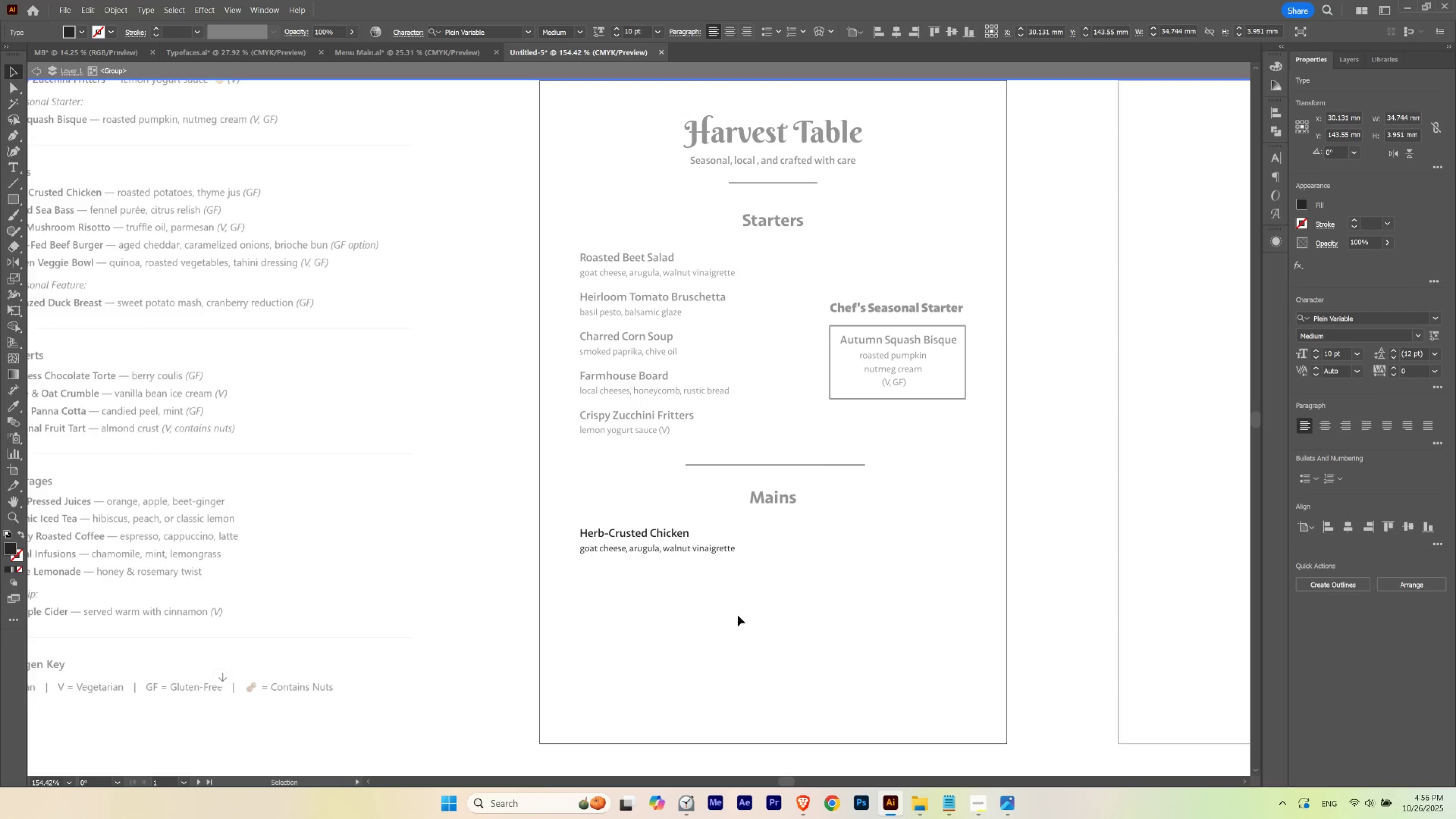 
left_click([738, 615])
 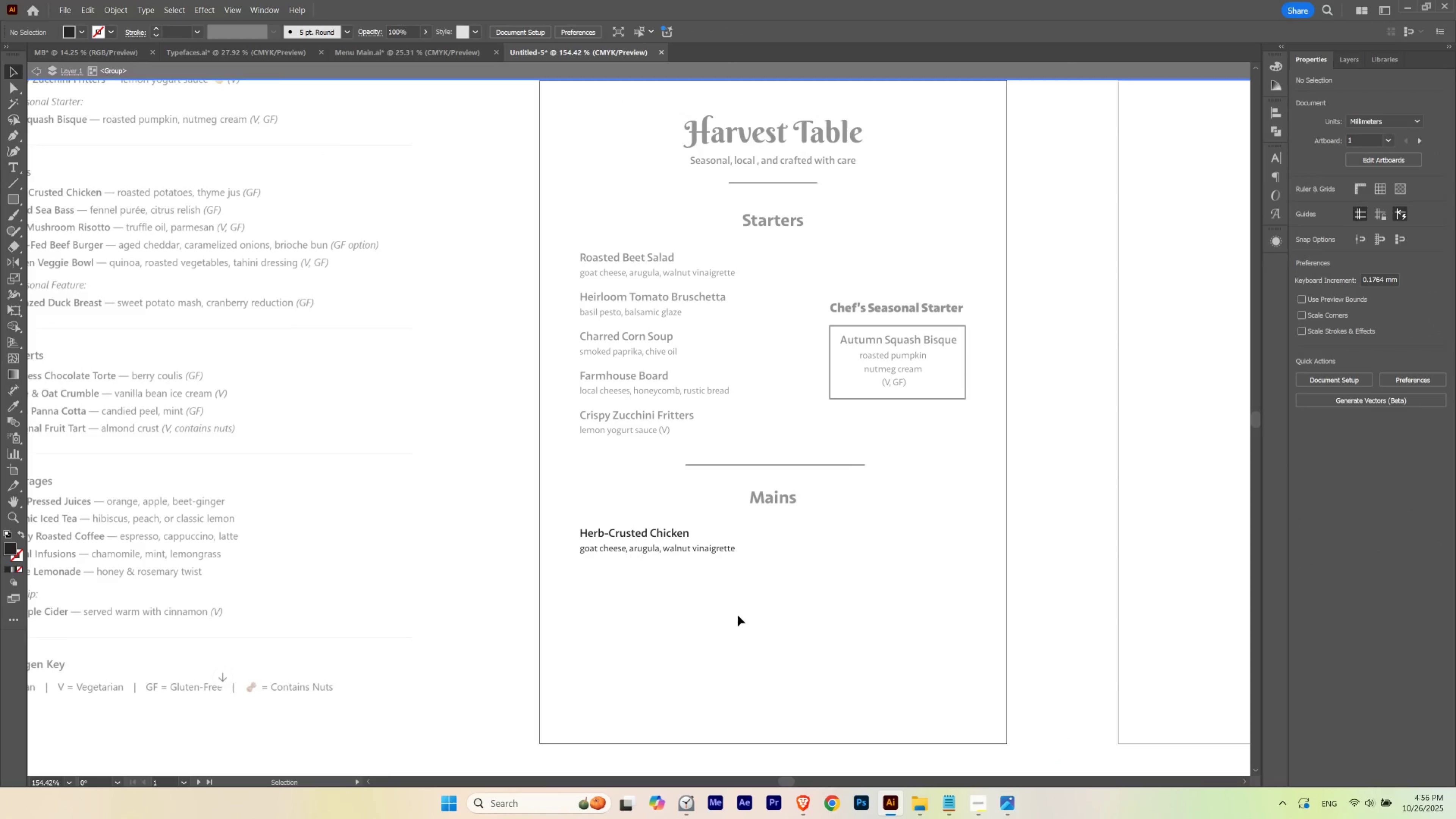 
key(Escape)
 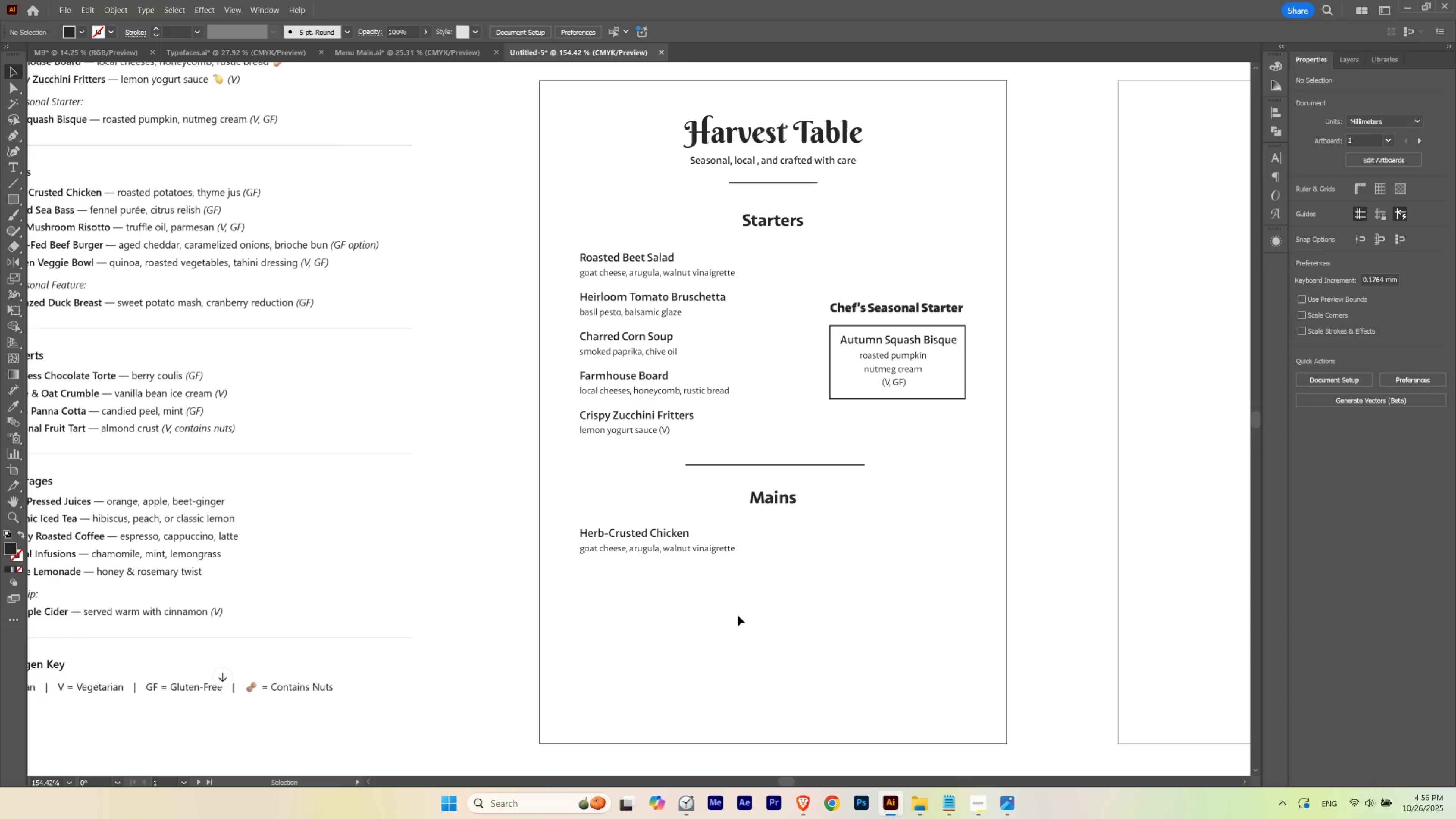 
key(Escape)
 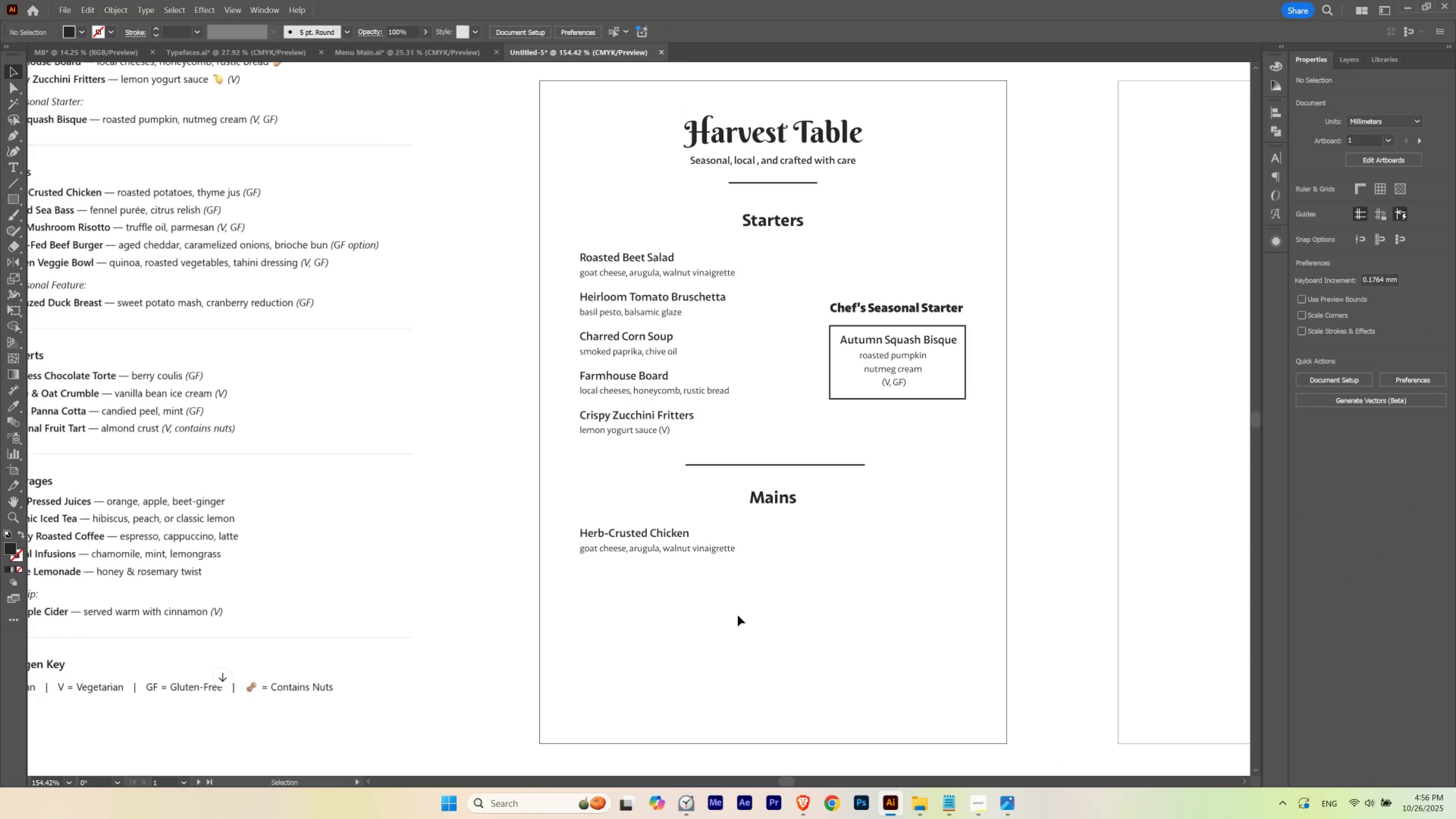 
left_click([738, 615])
 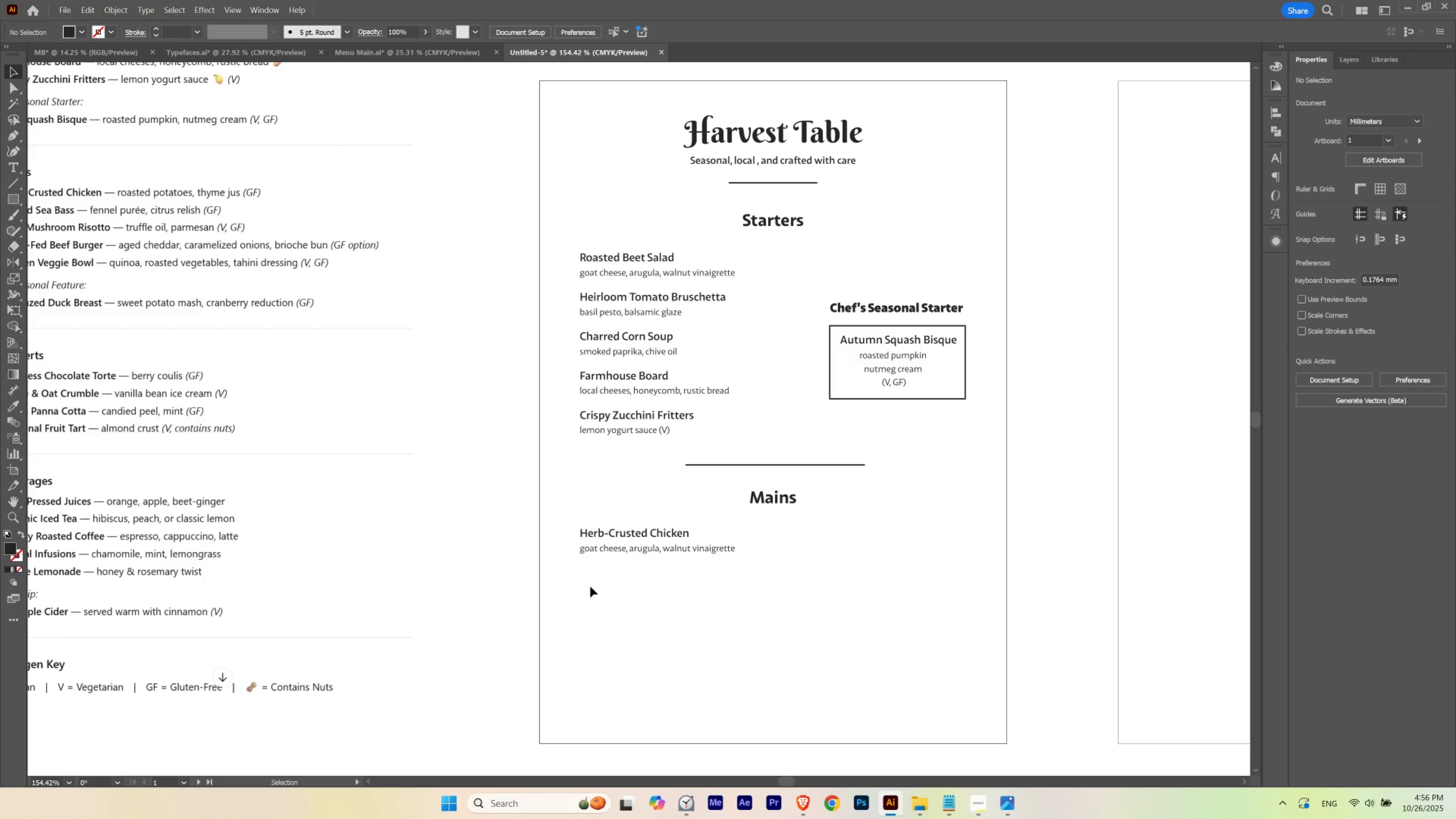 
left_click([588, 586])
 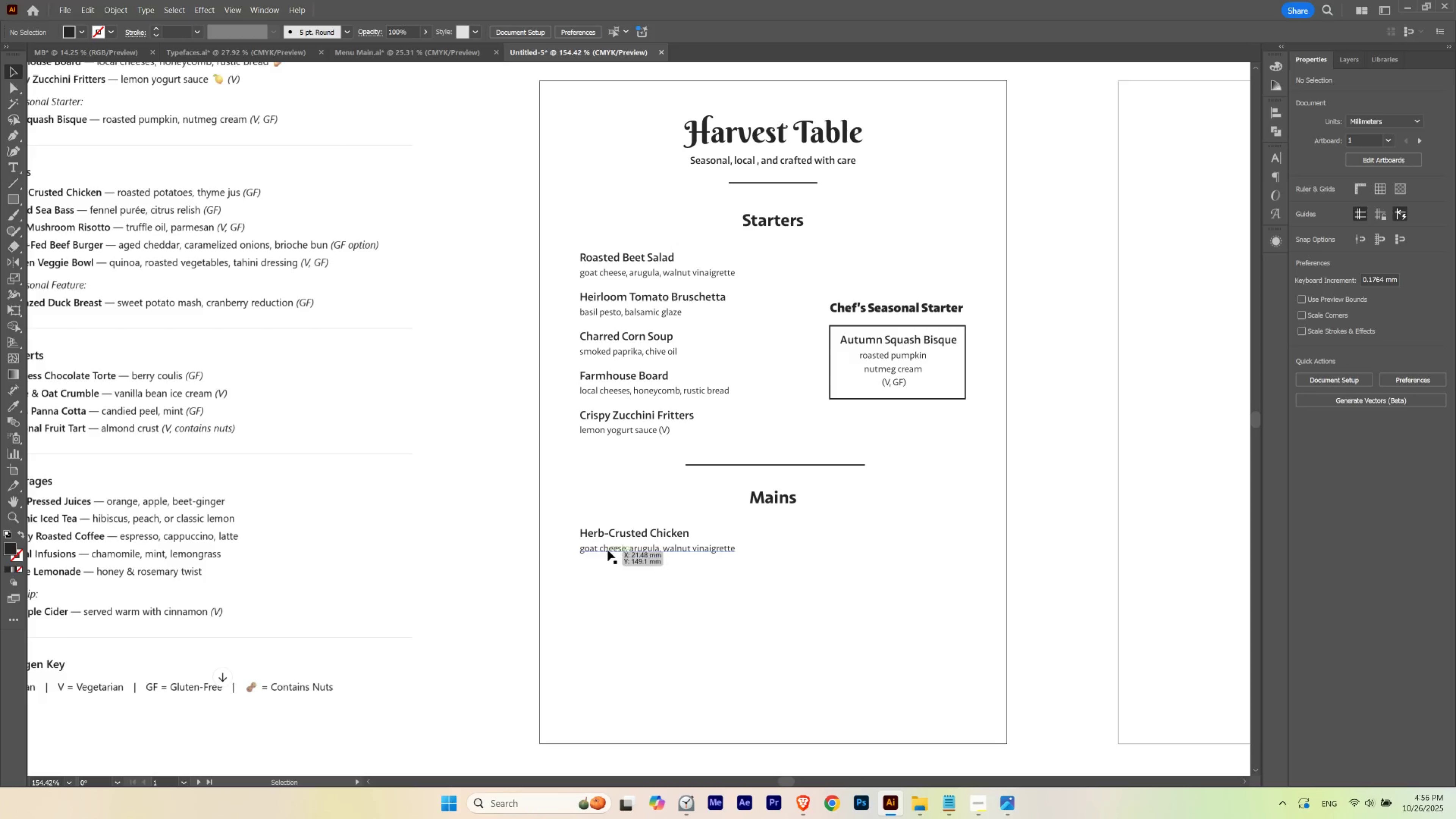 
left_click([608, 550])
 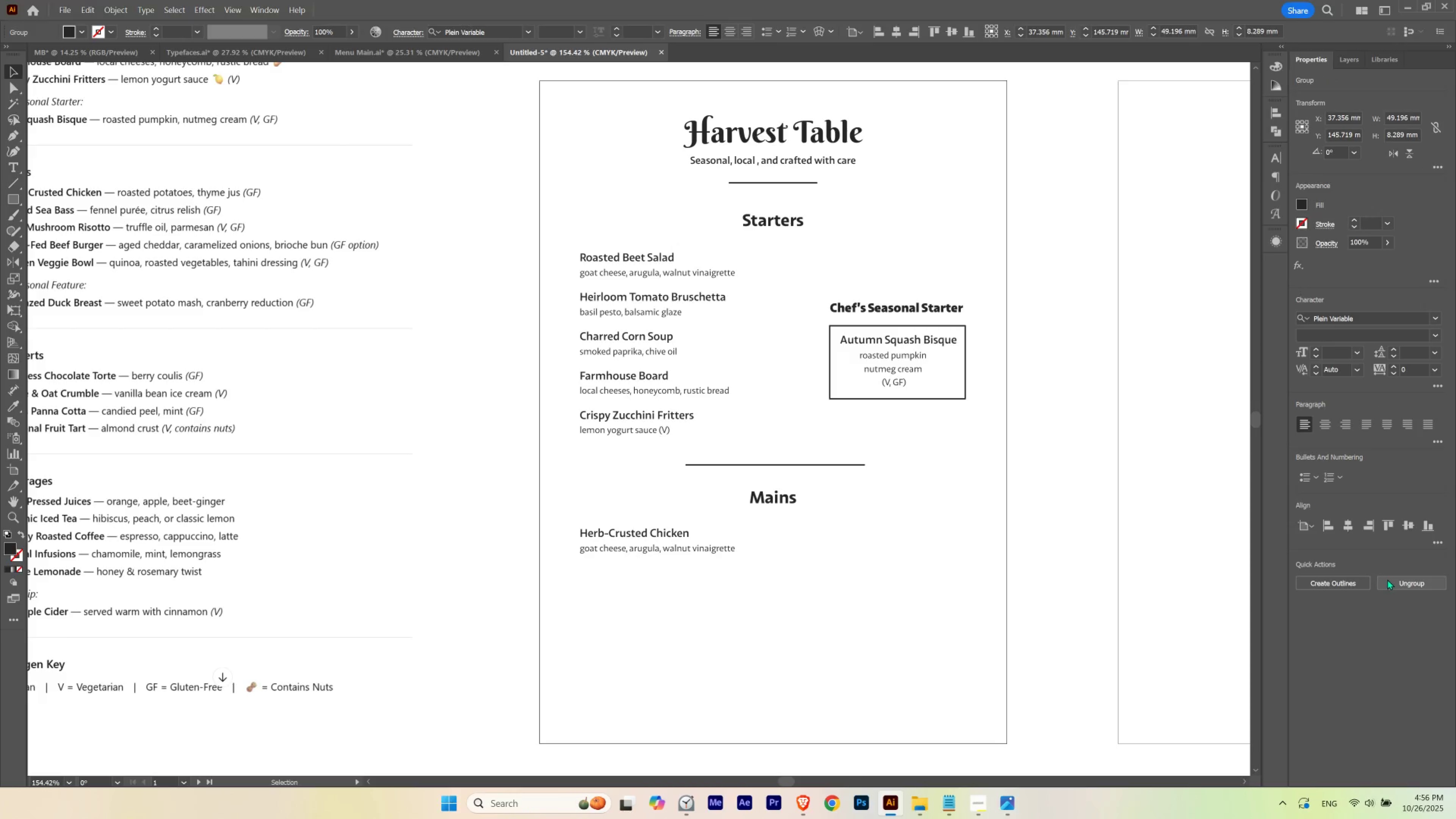 
double_click([893, 645])
 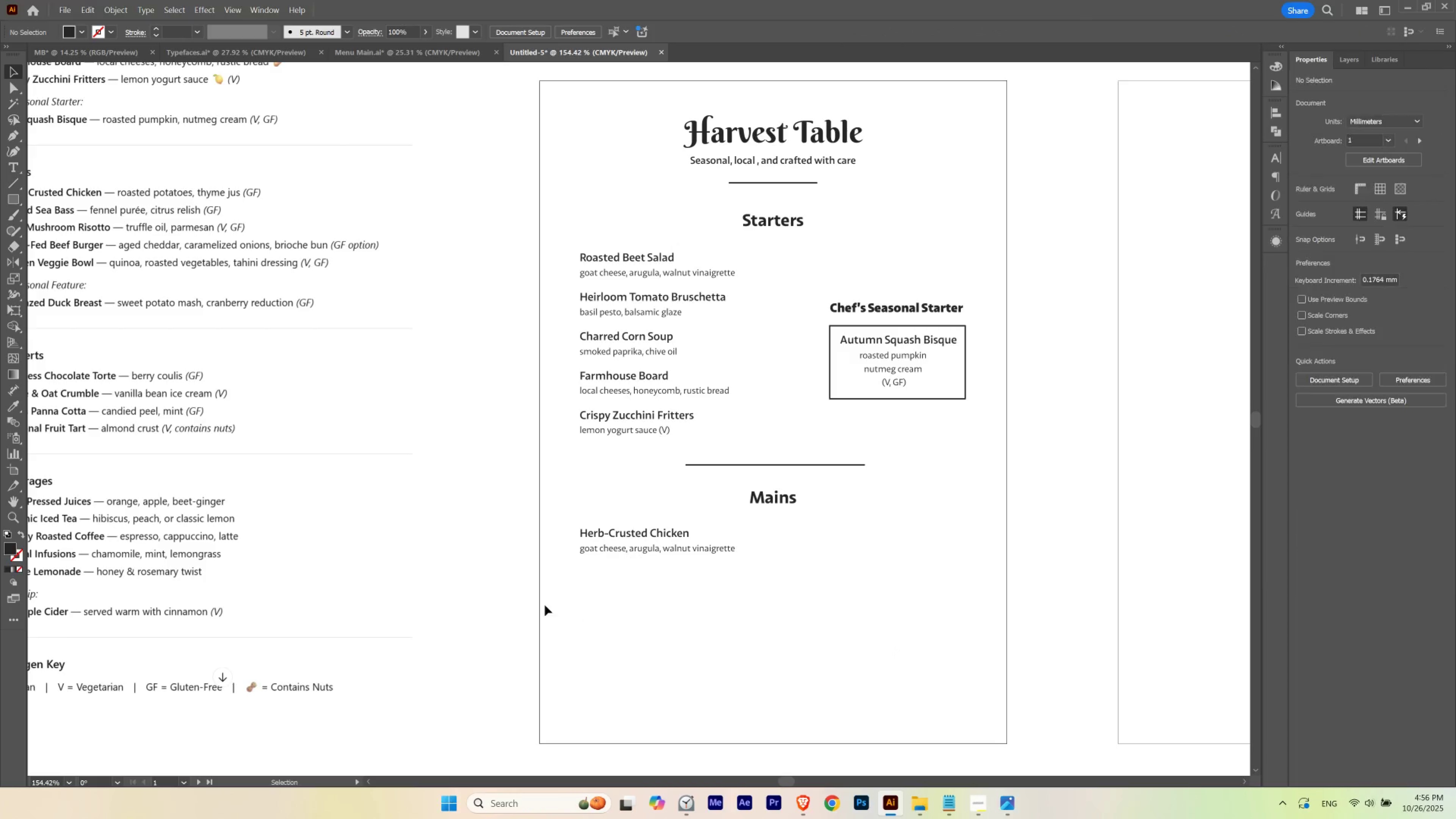 
left_click_drag(start_coordinate=[555, 582], to_coordinate=[608, 524])
 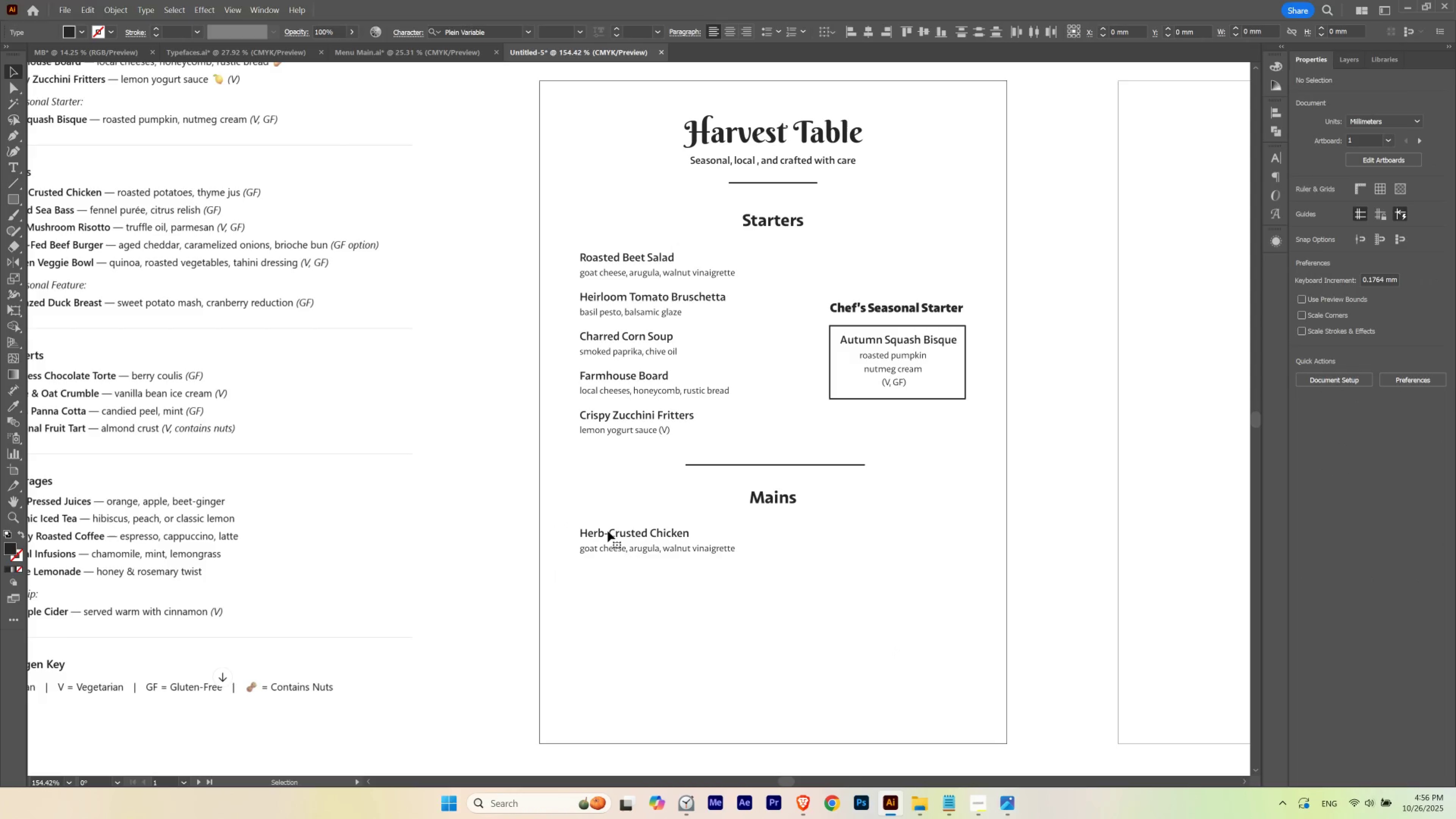 
hold_key(key=AltLeft, duration=2.31)
left_click_drag(start_coordinate=[608, 532], to_coordinate=[606, 586])
 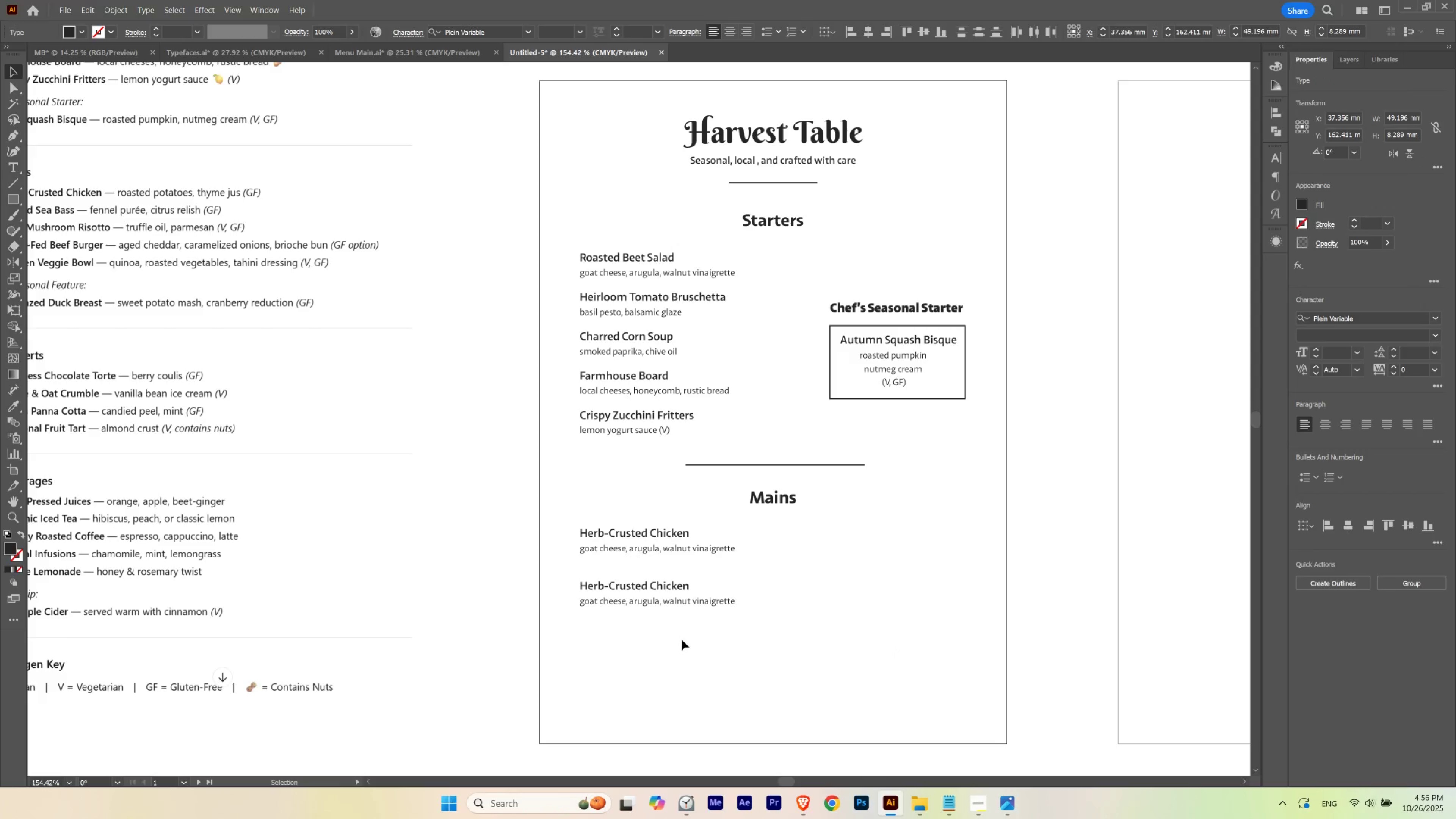 
hold_key(key=ShiftLeft, duration=1.5)
 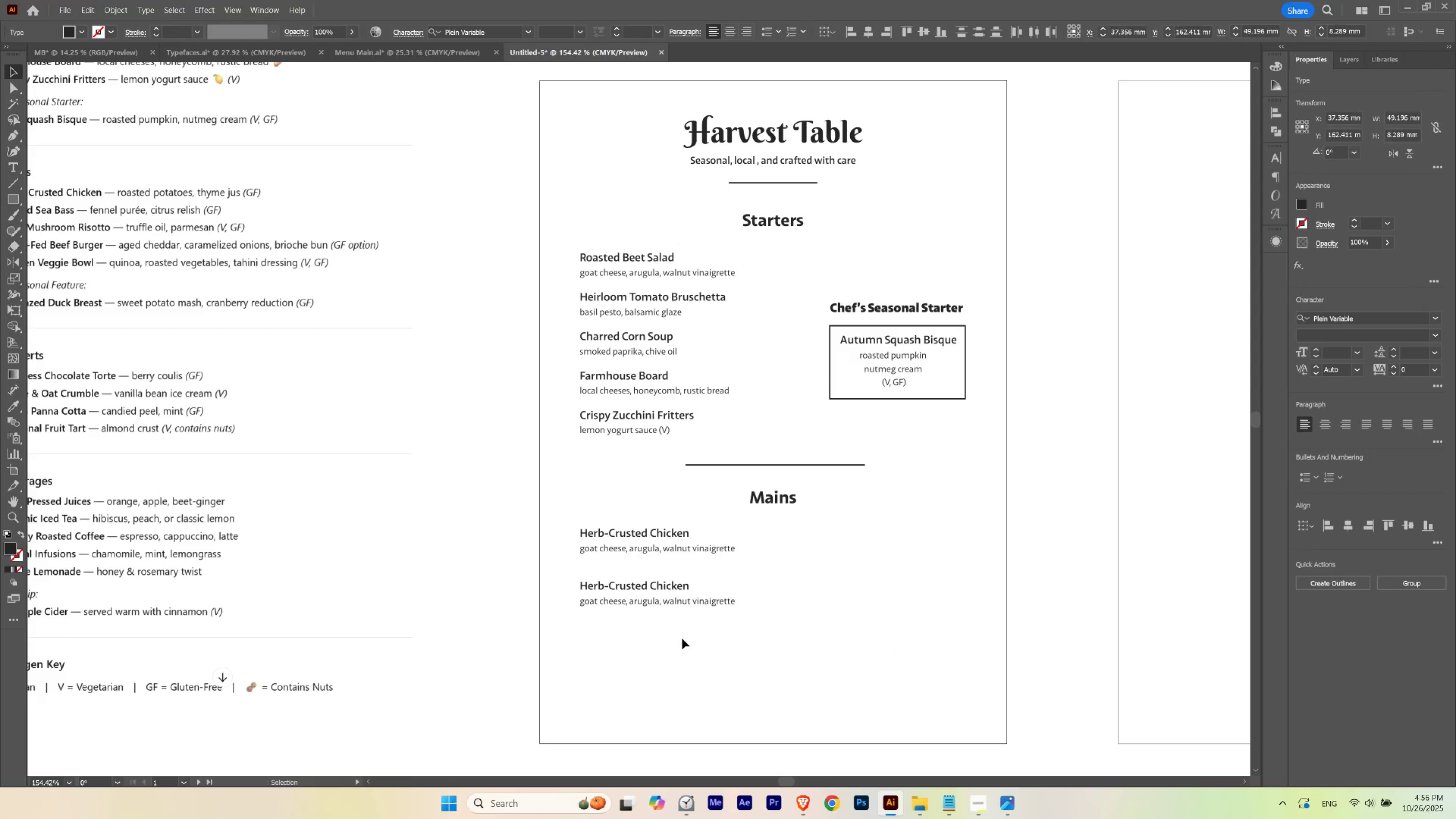 
hold_key(key=ShiftLeft, duration=0.46)
 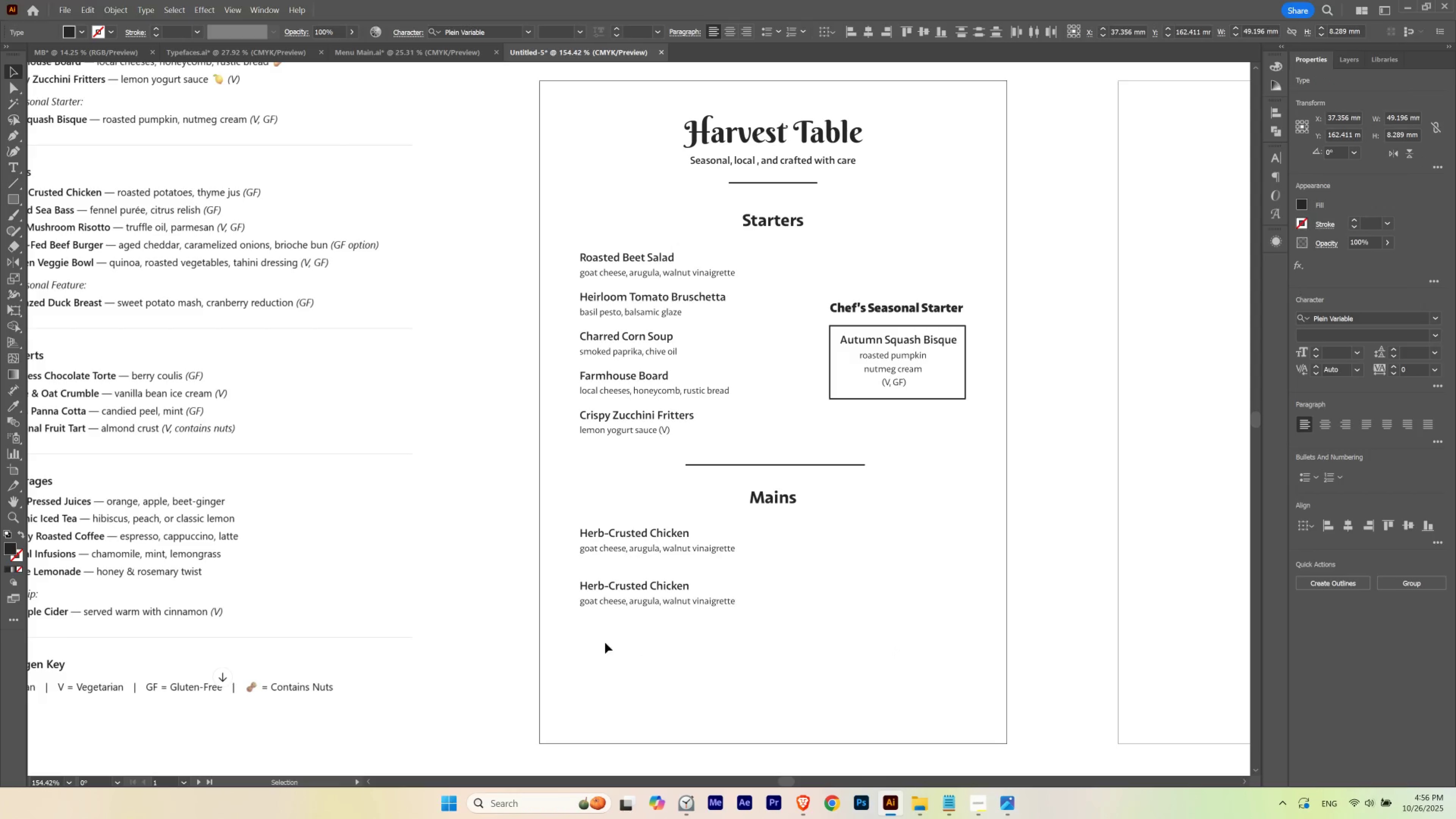 
left_click_drag(start_coordinate=[558, 637], to_coordinate=[621, 587])
 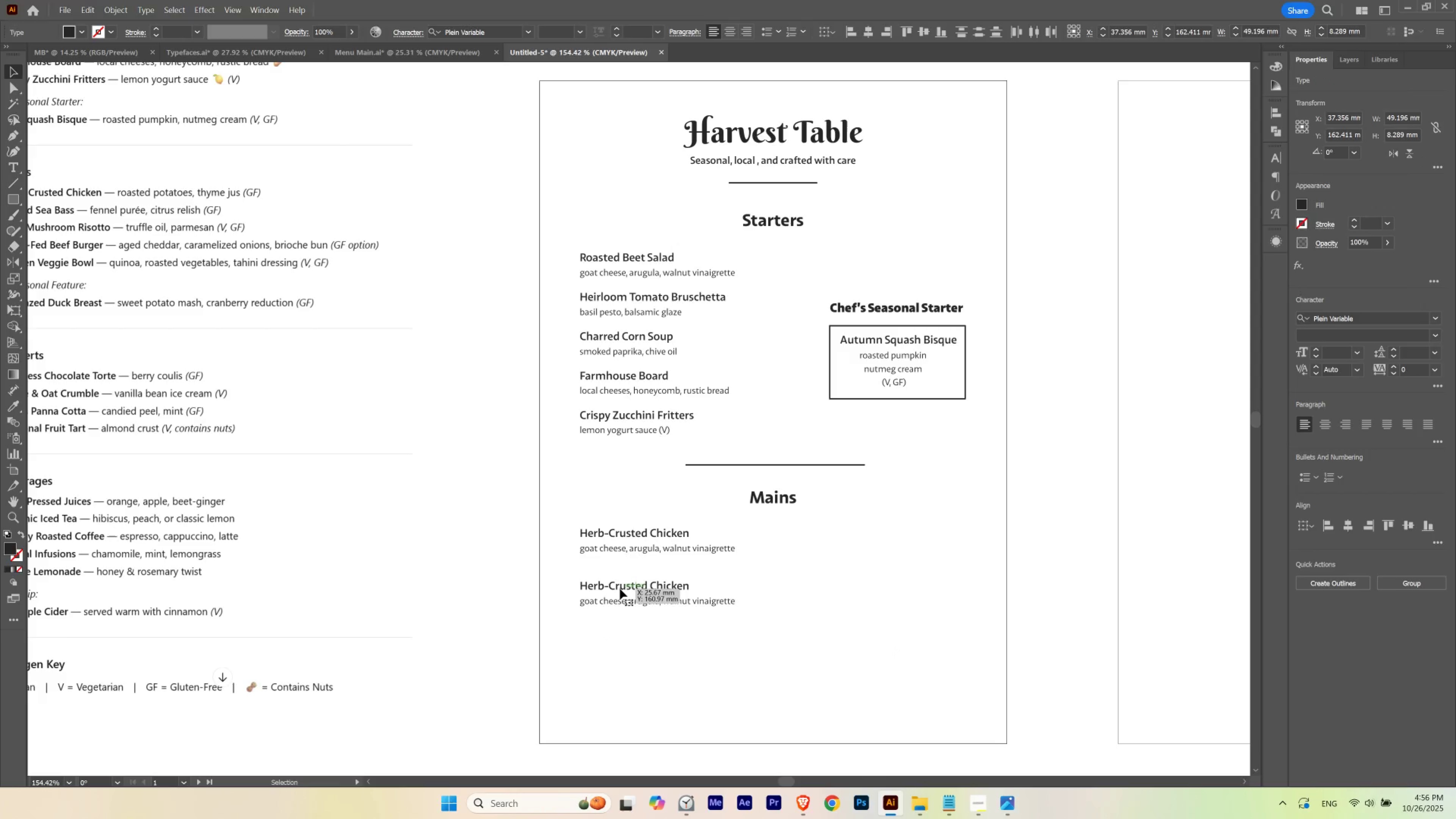 
left_click_drag(start_coordinate=[620, 589], to_coordinate=[622, 573])
 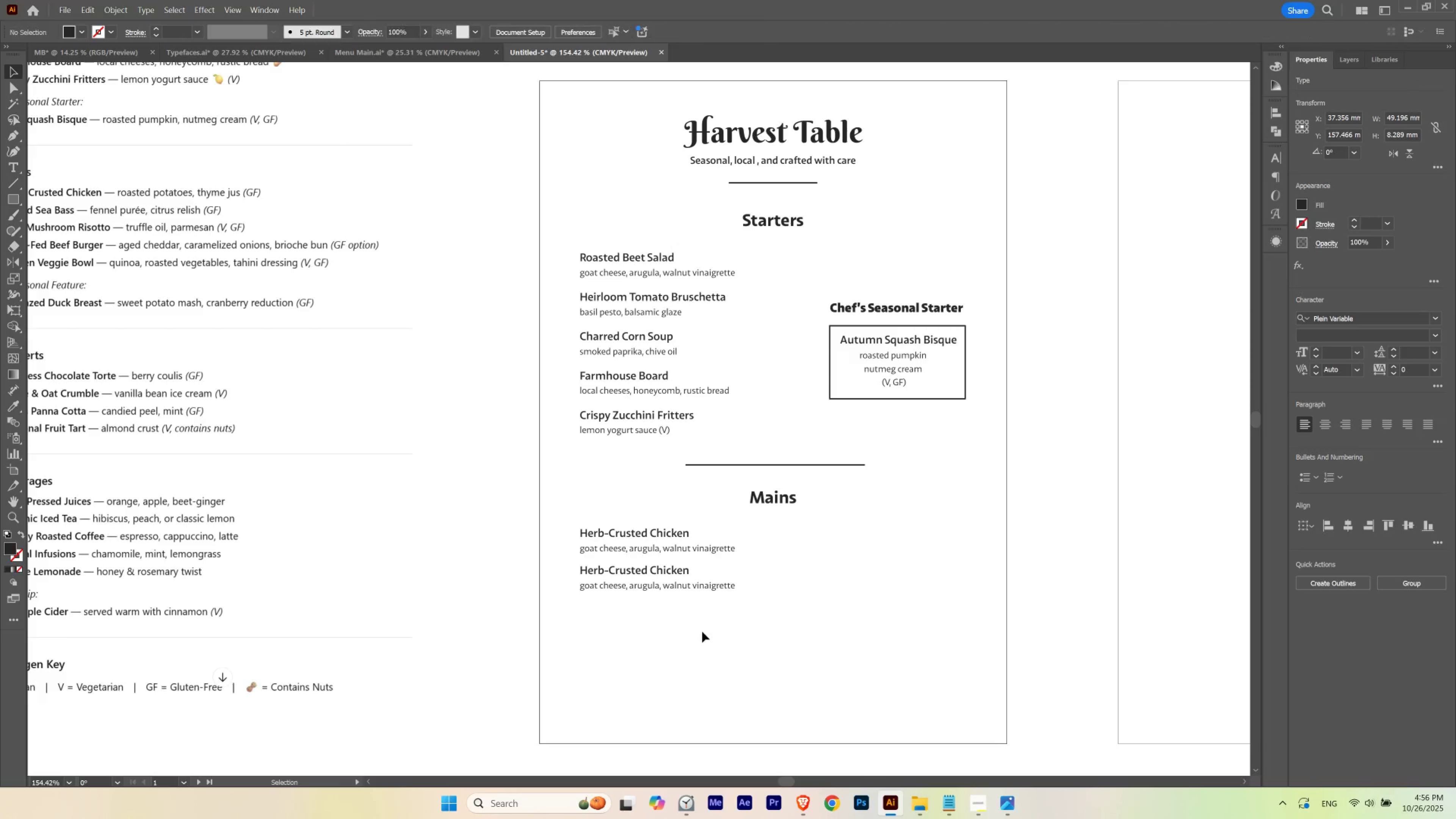 
hold_key(key=ShiftLeft, duration=1.5)
 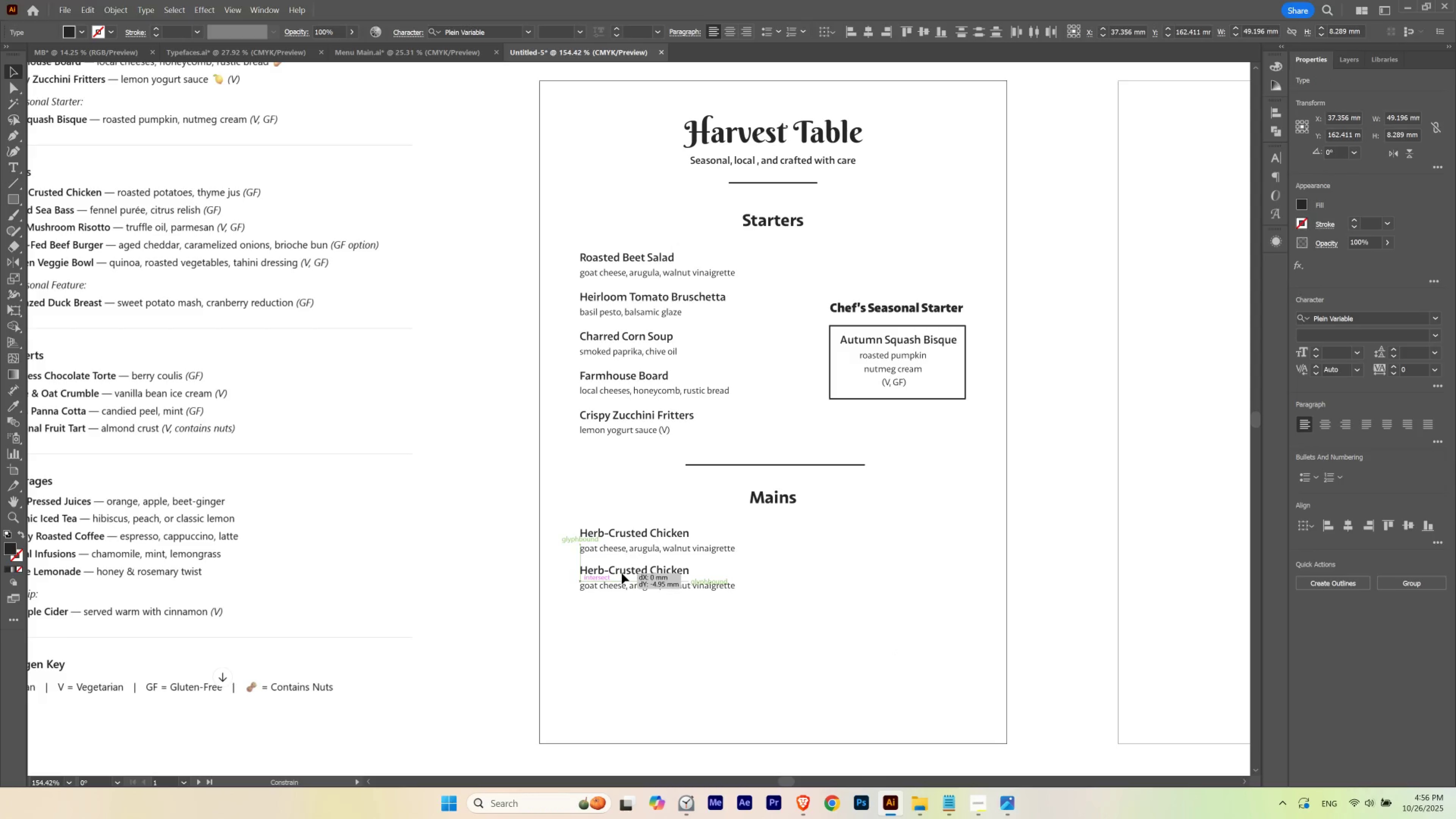 
hold_key(key=ShiftLeft, duration=0.86)
 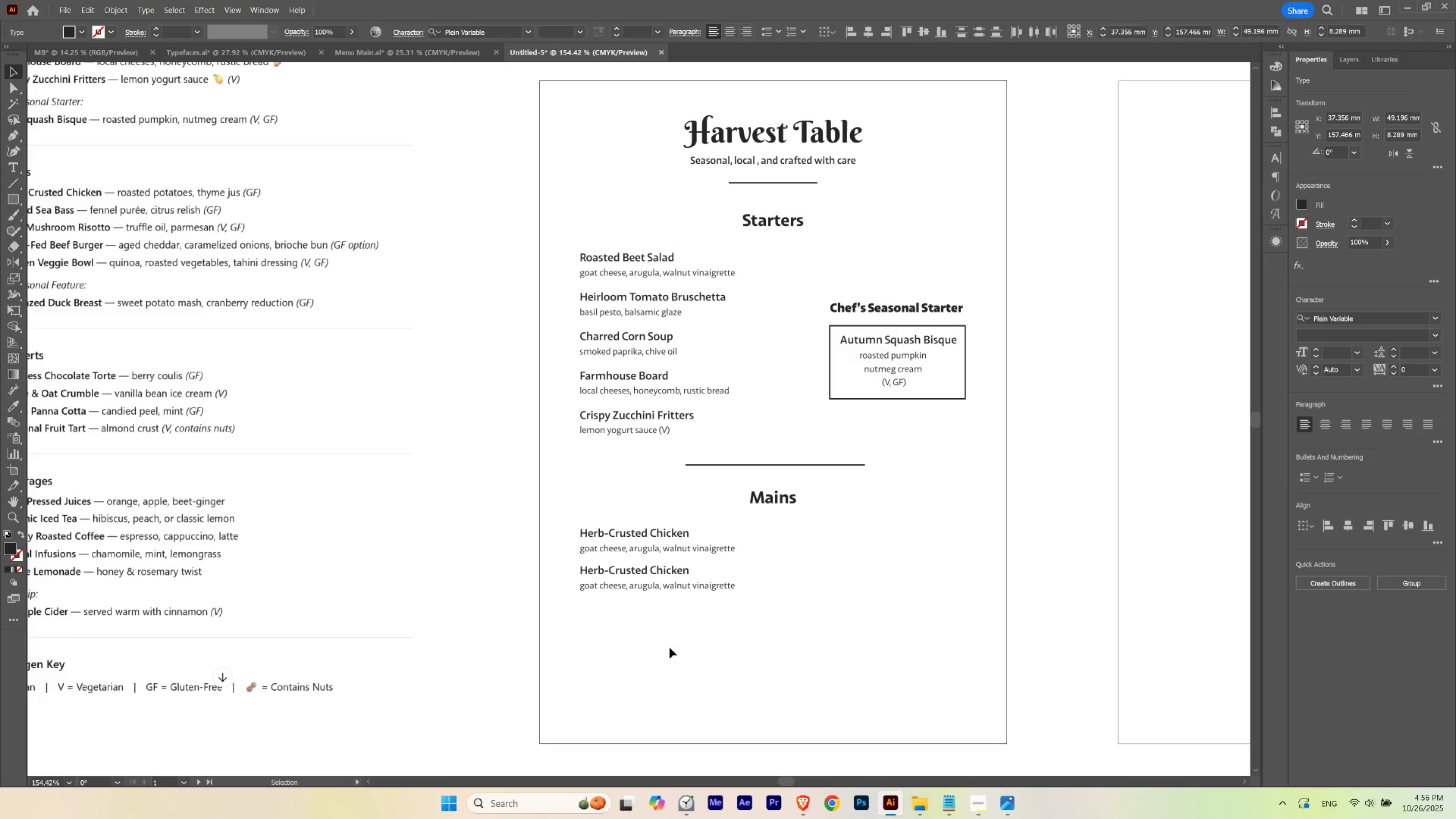 
left_click([669, 647])
 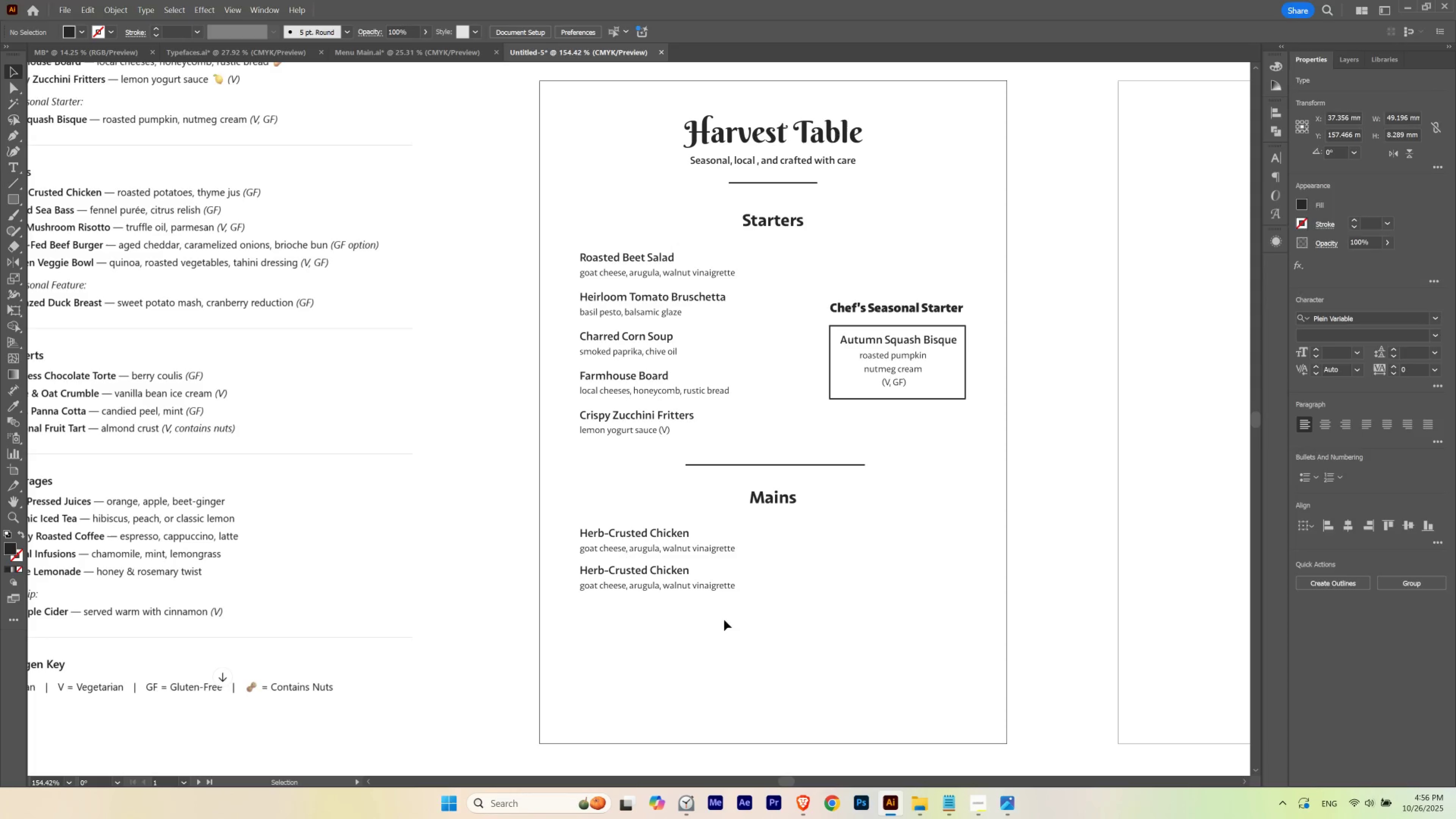 
hold_key(key=Space, duration=0.56)
 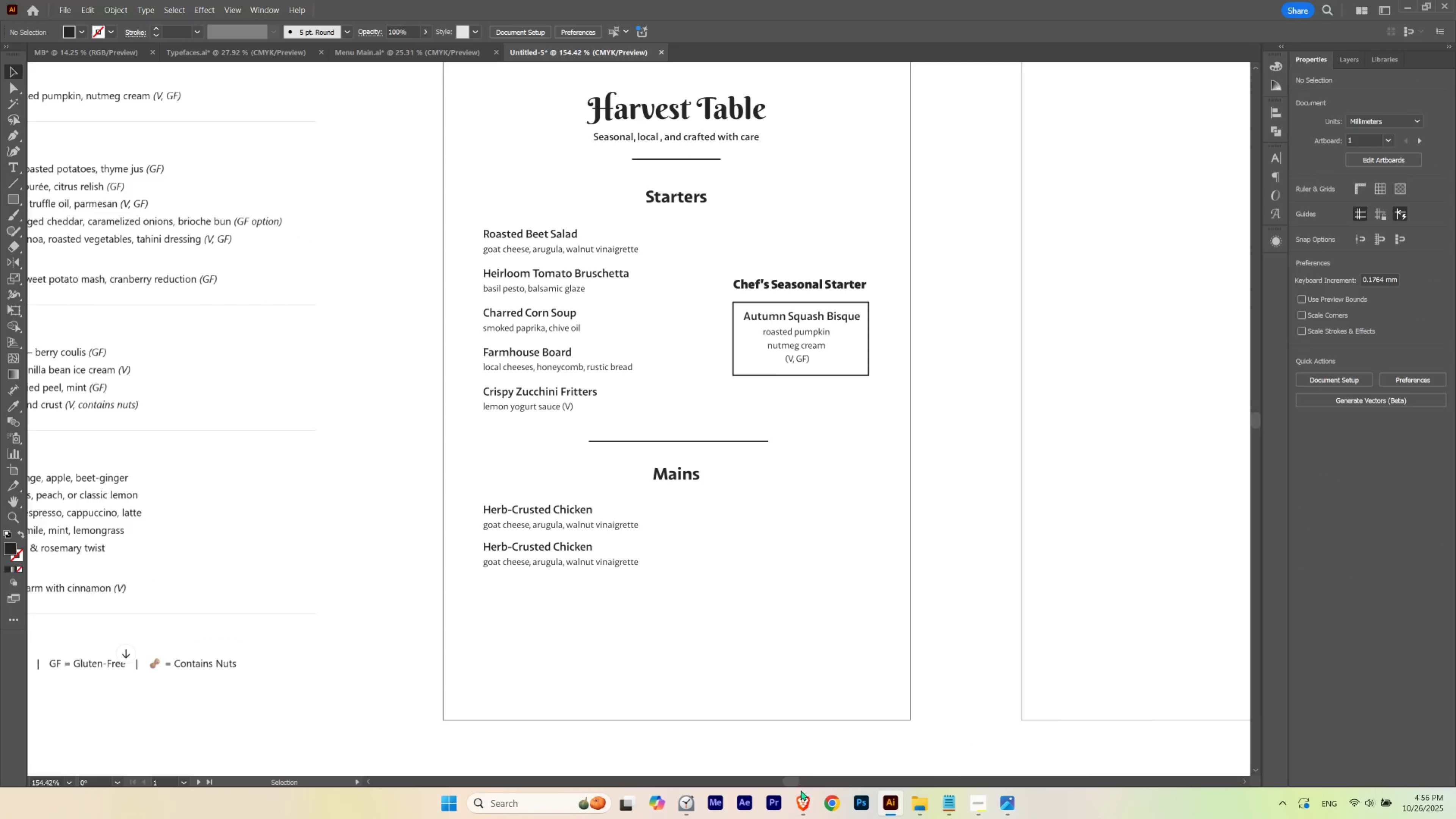 
left_click_drag(start_coordinate=[725, 619], to_coordinate=[628, 595])
 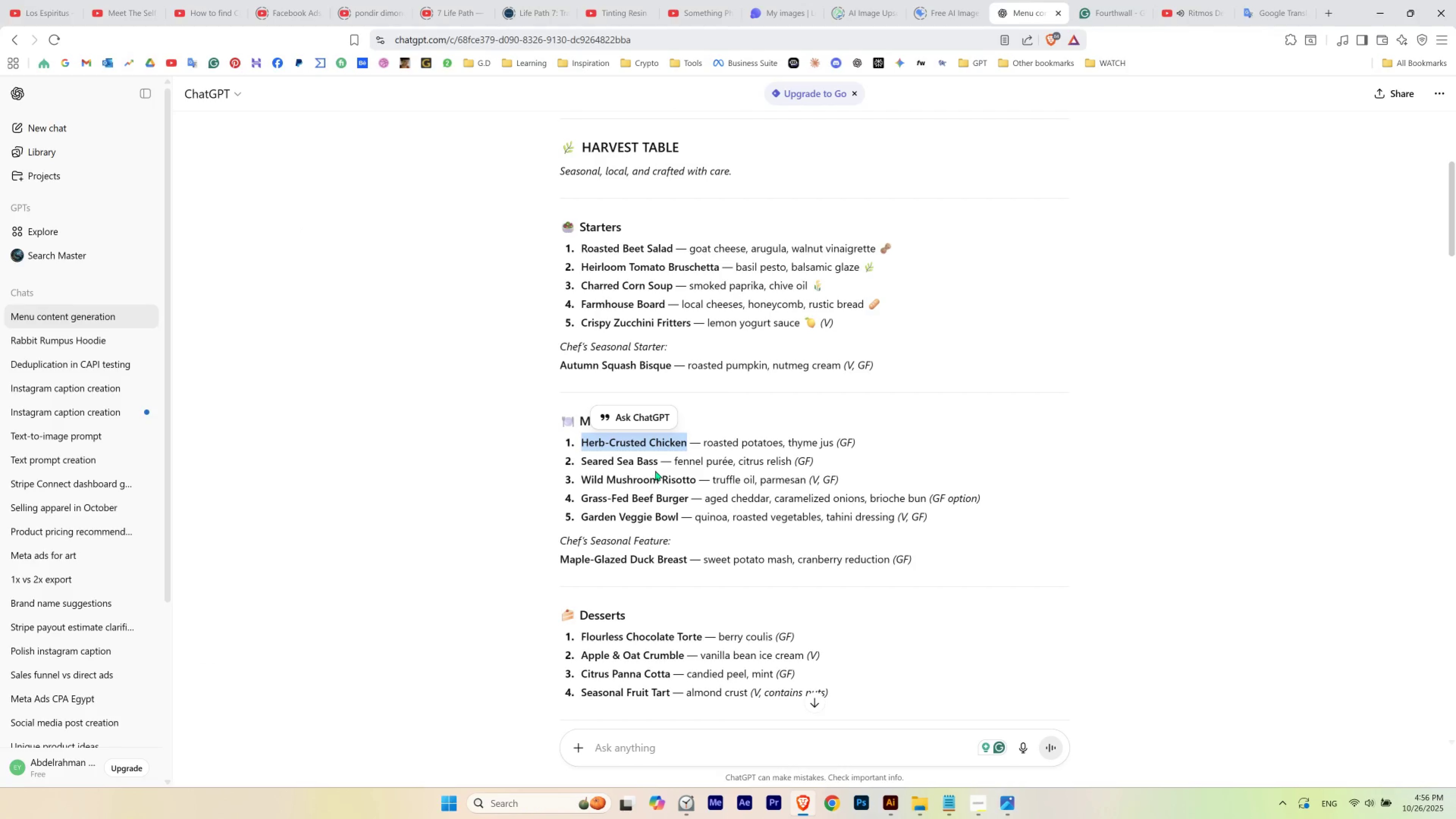 
left_click([655, 464])
 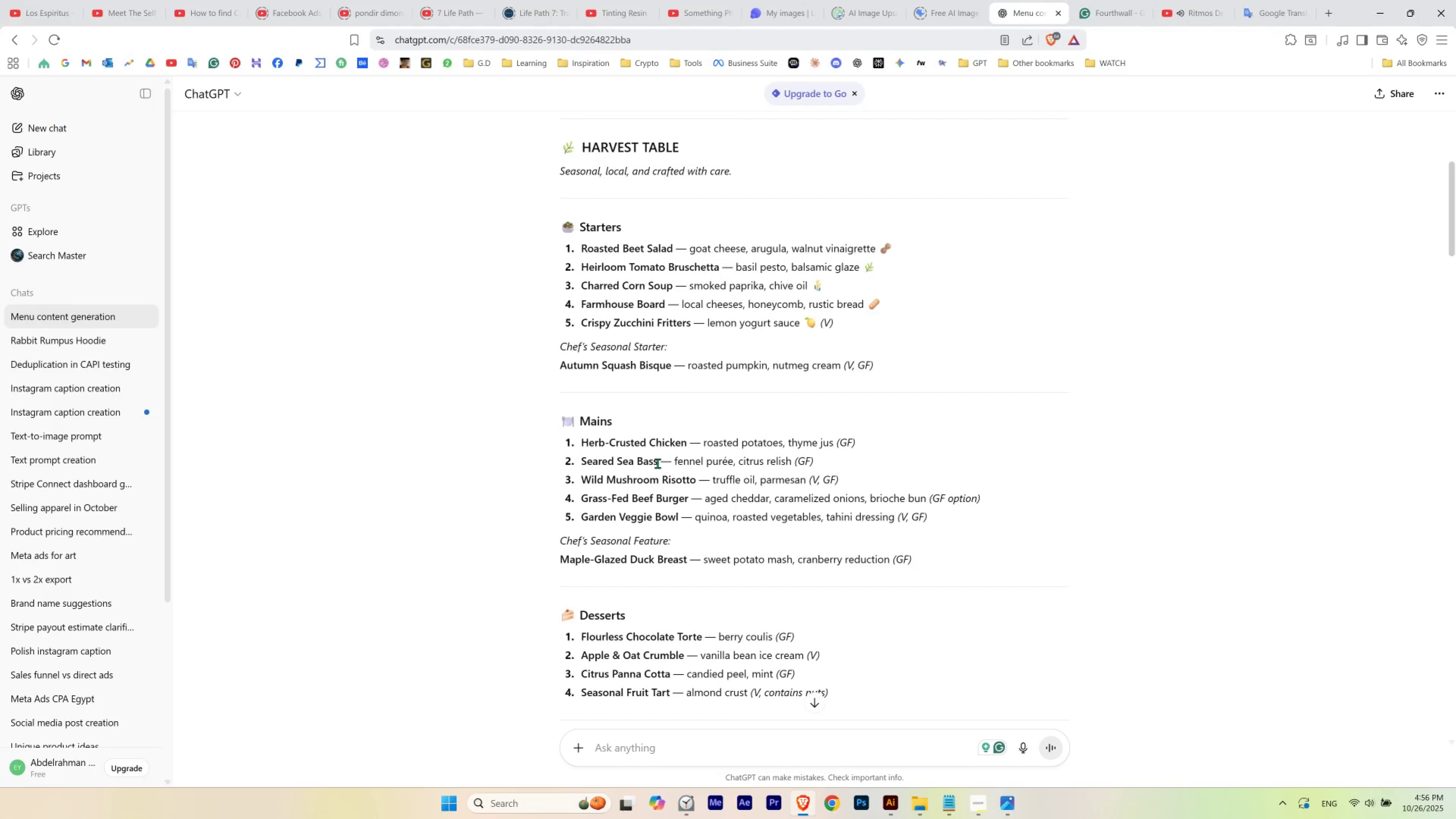 
left_click_drag(start_coordinate=[657, 463], to_coordinate=[579, 465])
 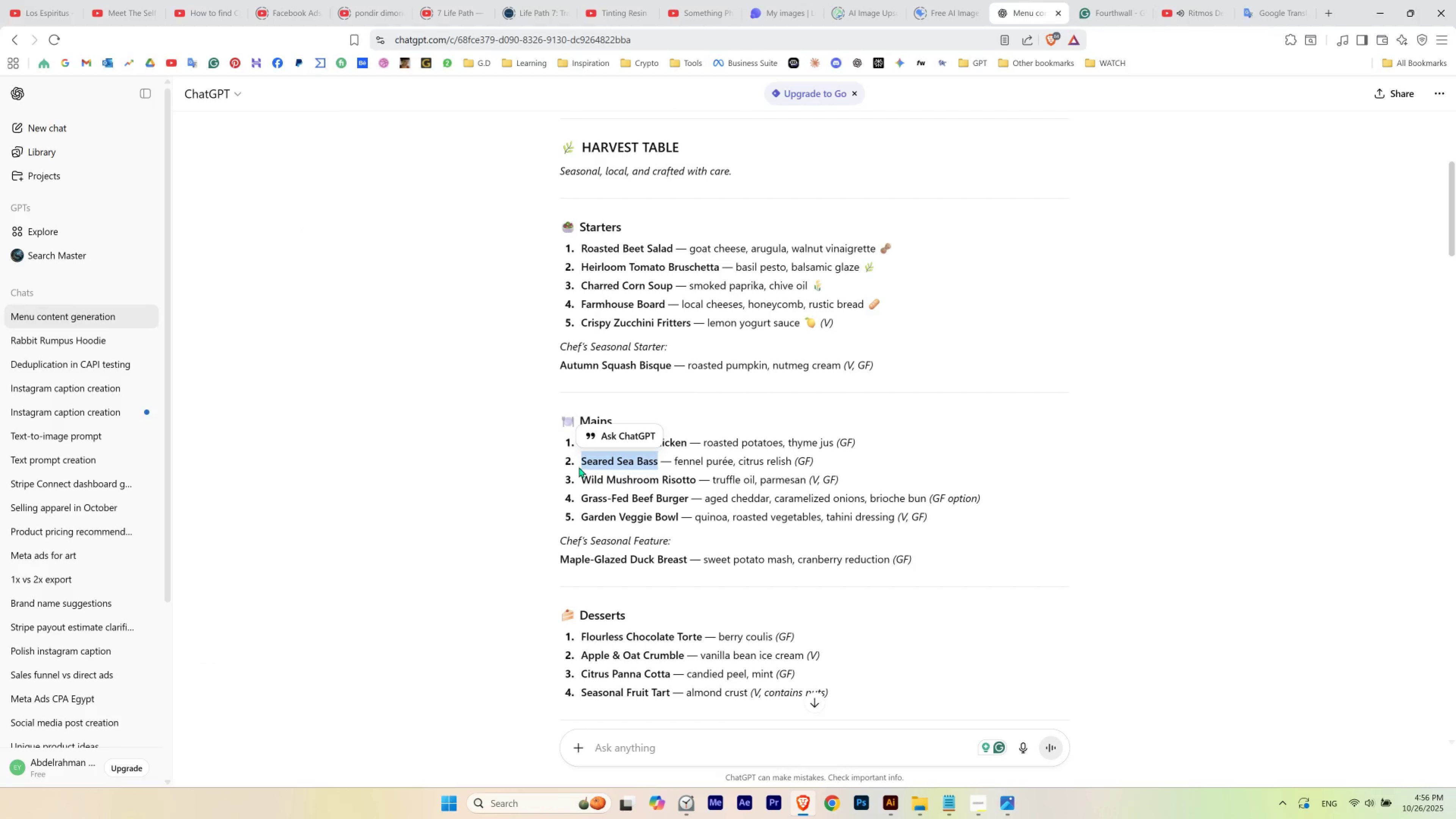 
key(Control+C)
 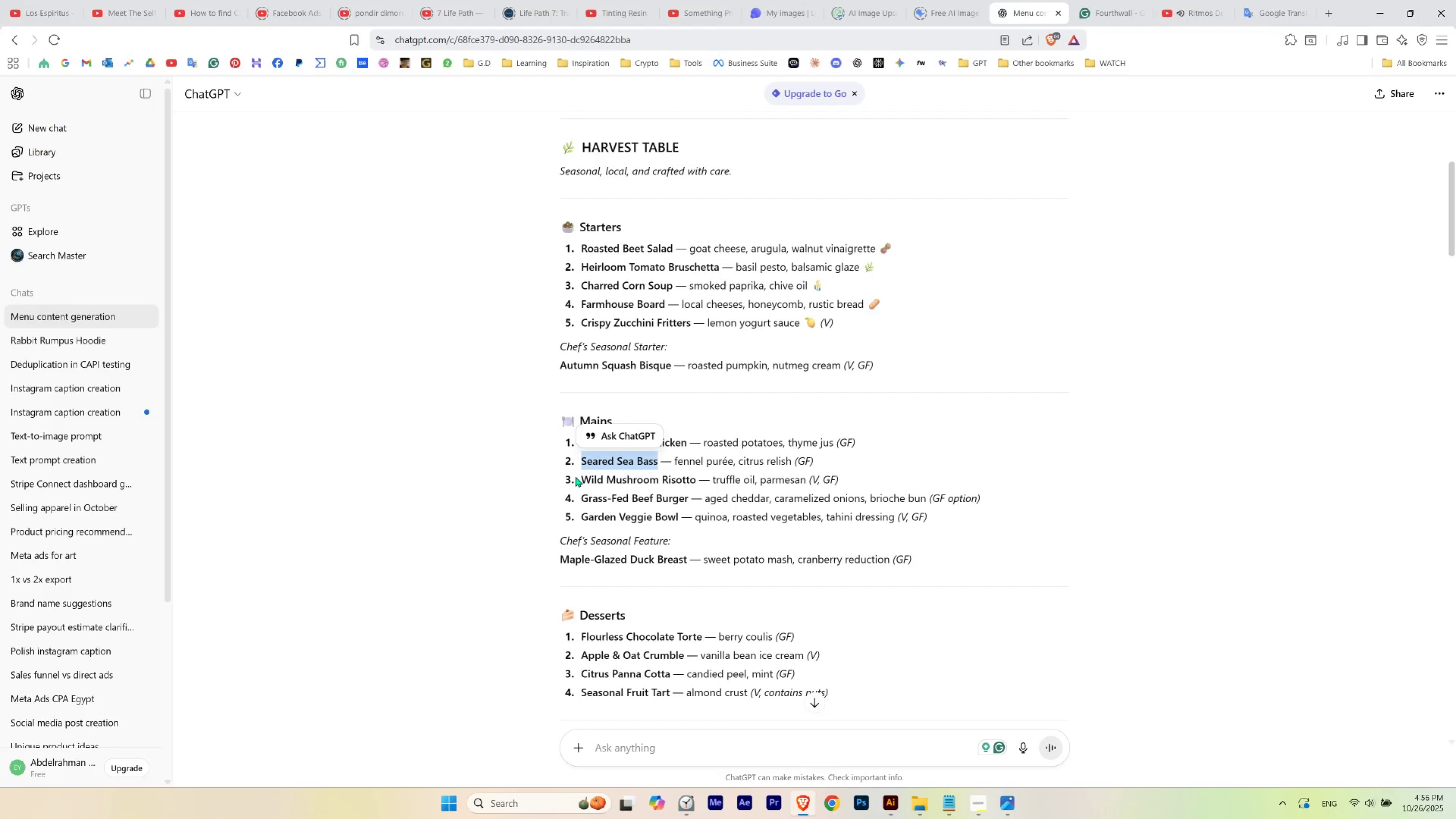 
key(Alt+AltLeft)
 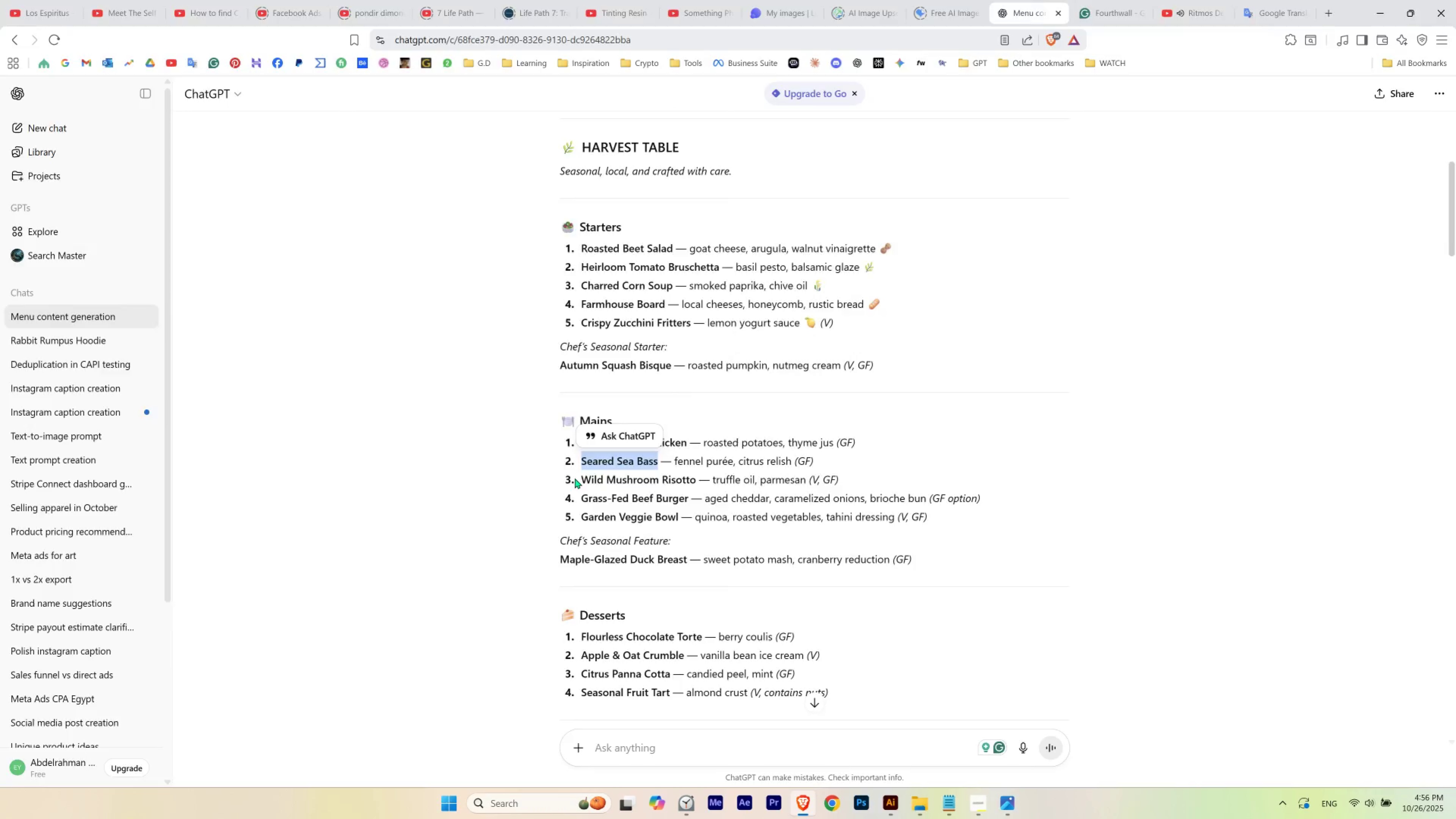 
key(Alt+Tab)
 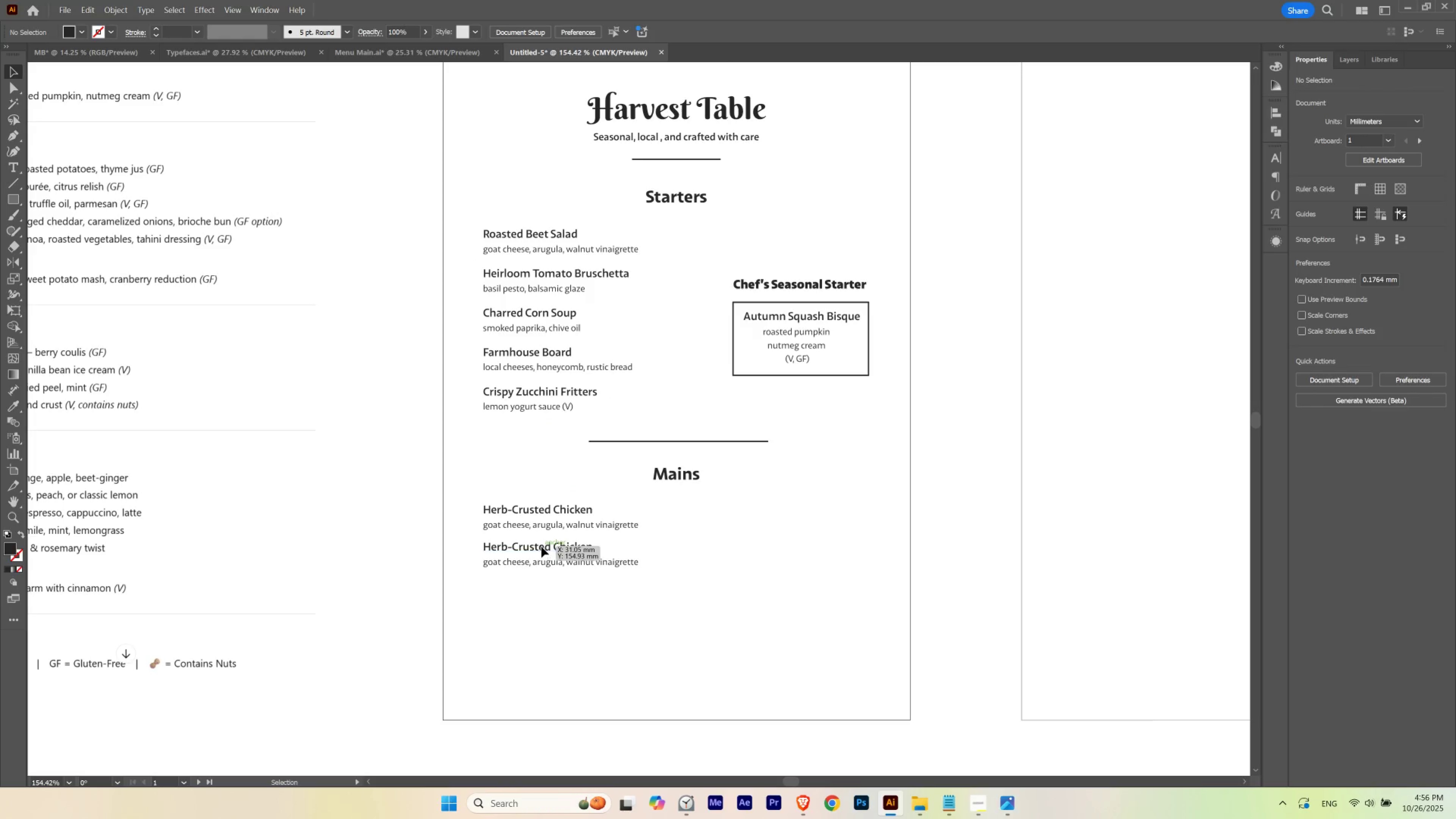 
double_click([541, 547])
 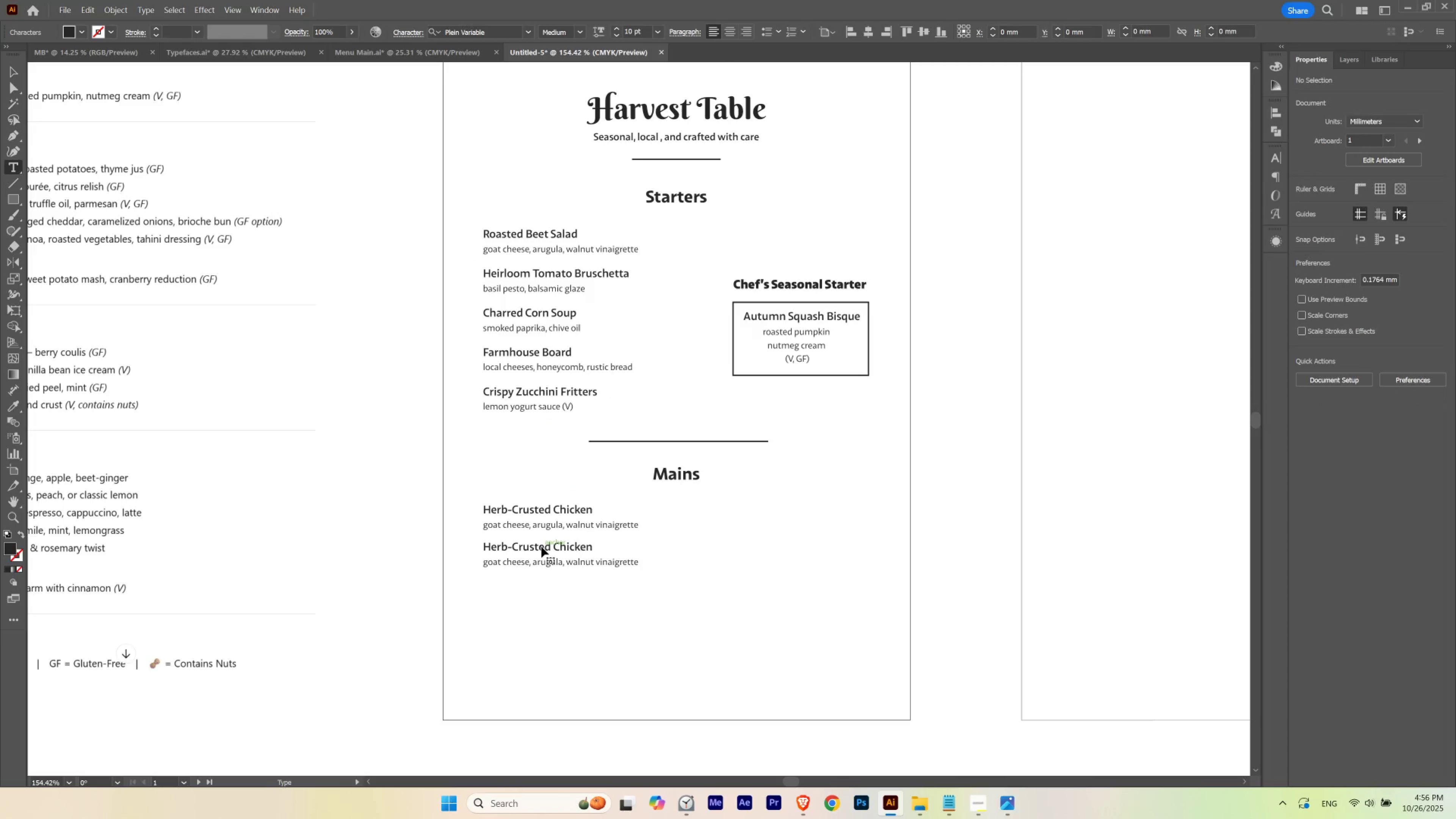 
triple_click([541, 547])
 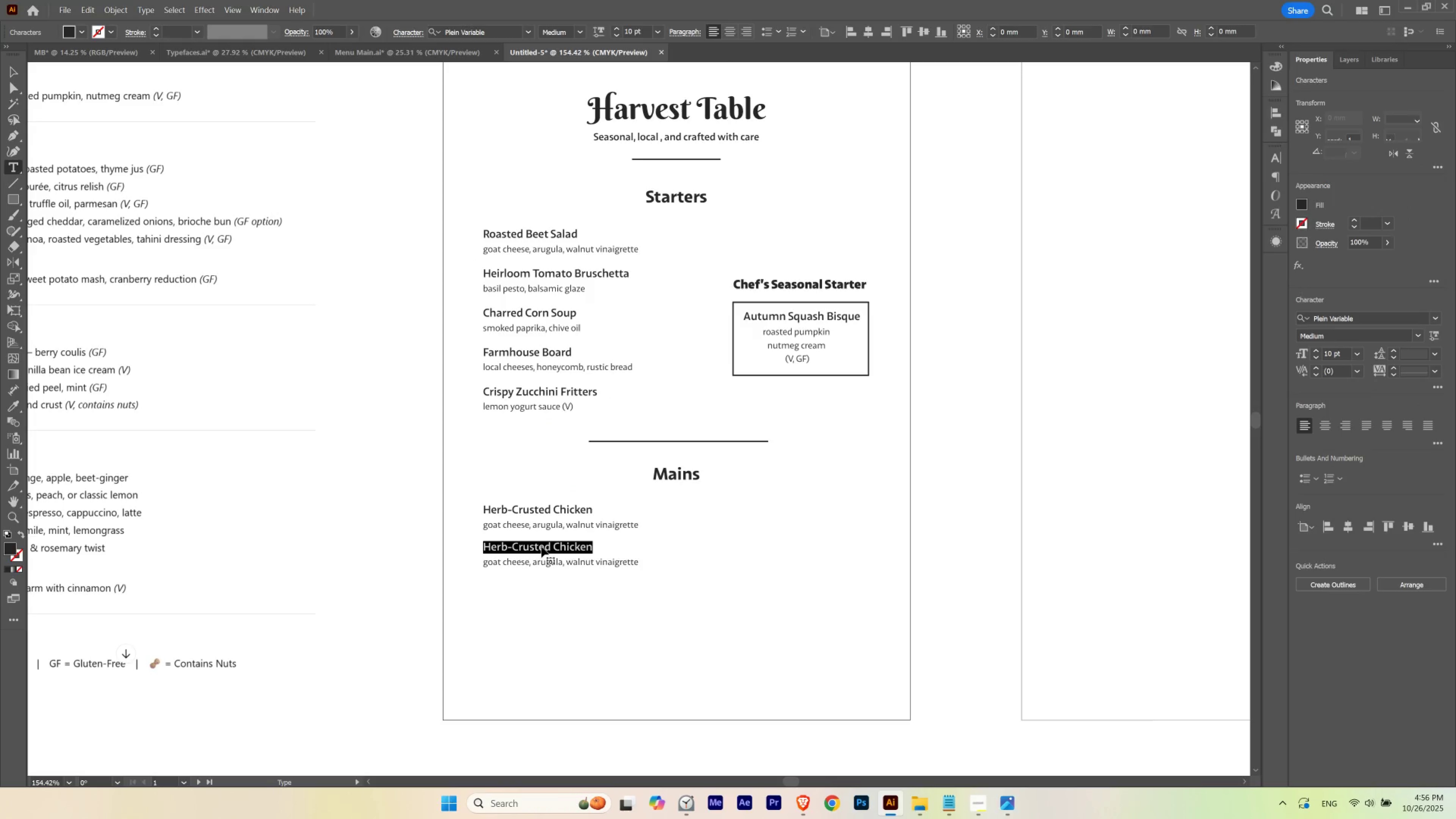 
triple_click([541, 547])
 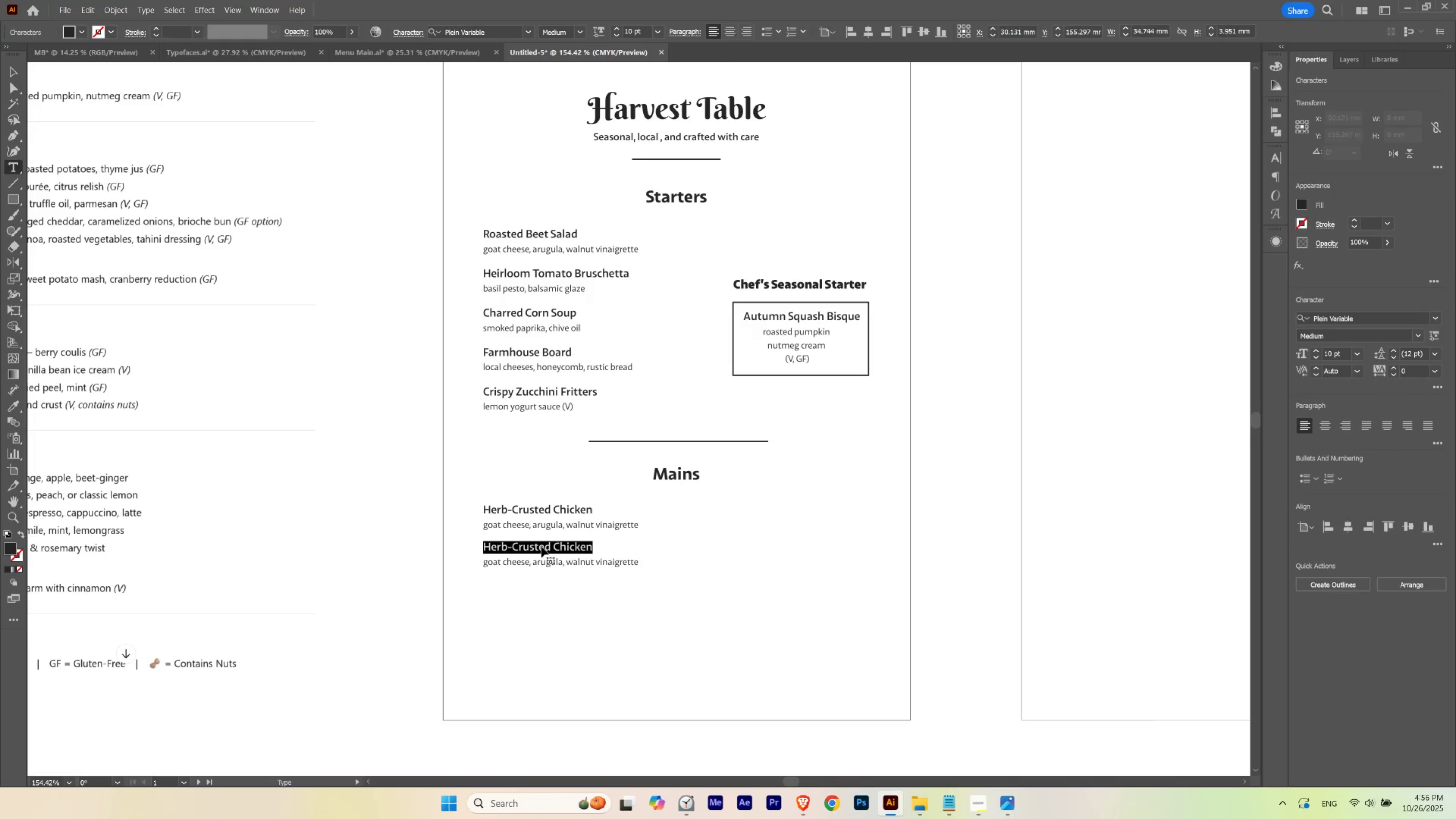 
key(Control+V)
 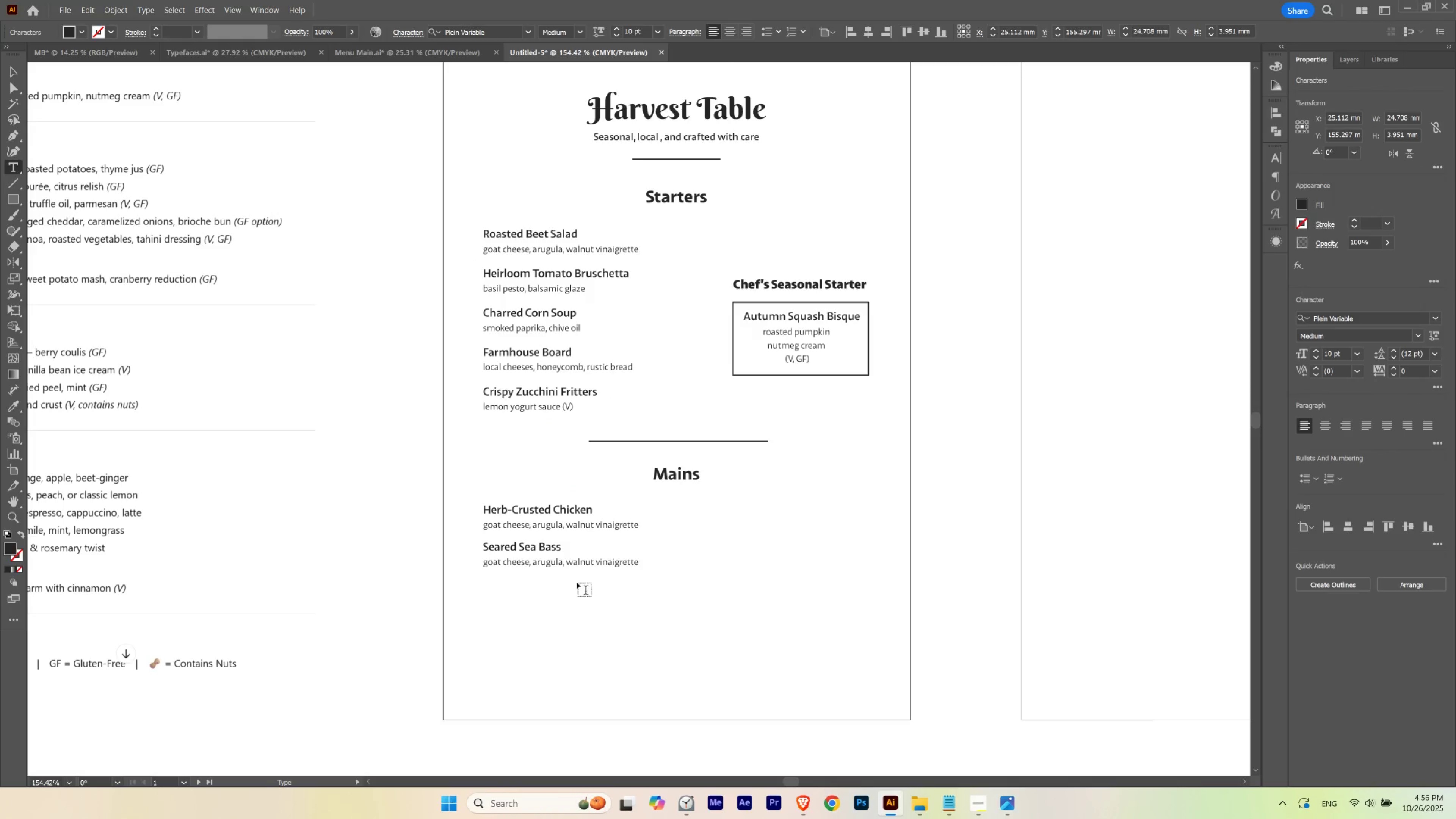 
key(Escape)
 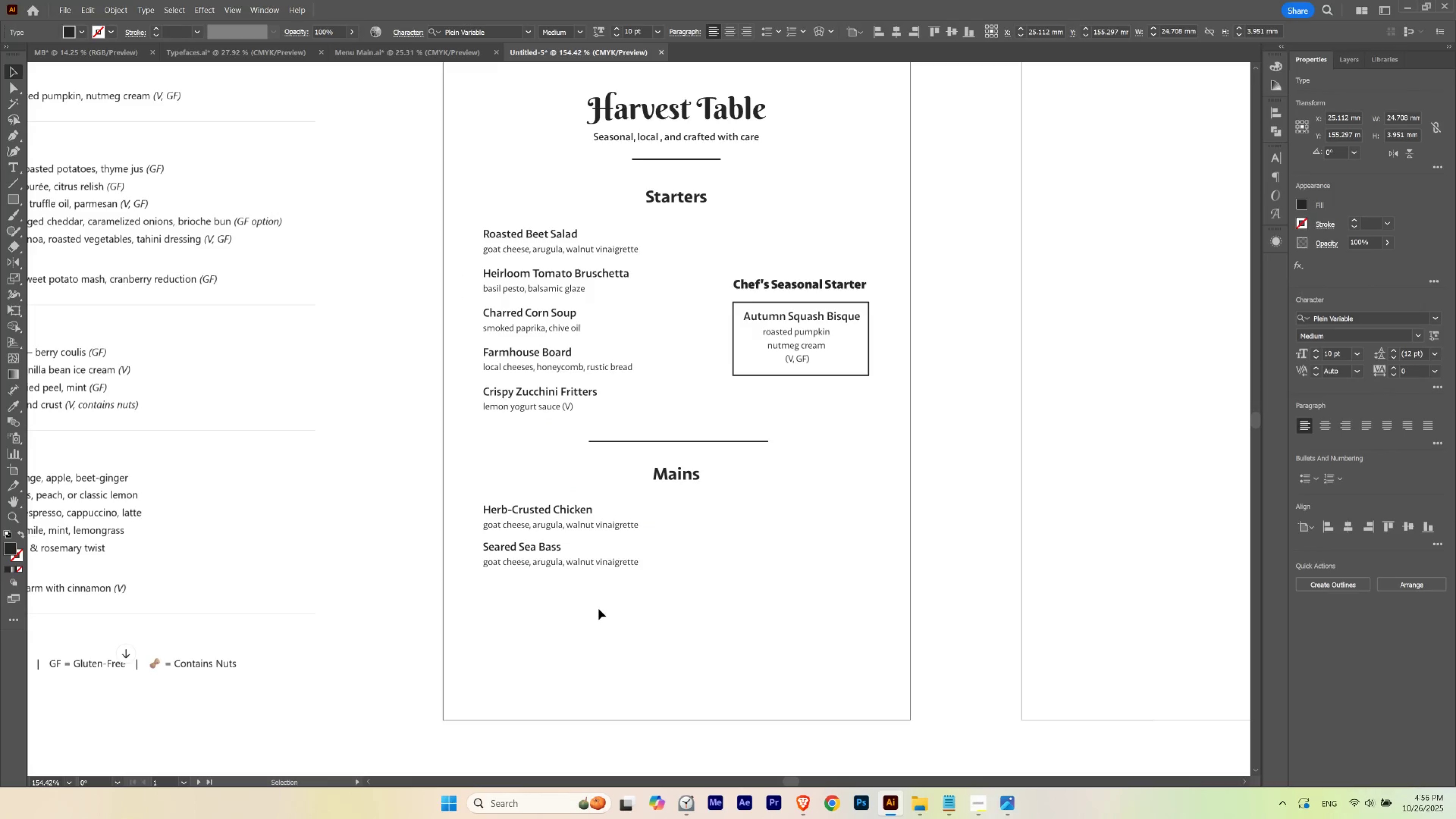 
left_click([599, 609])
 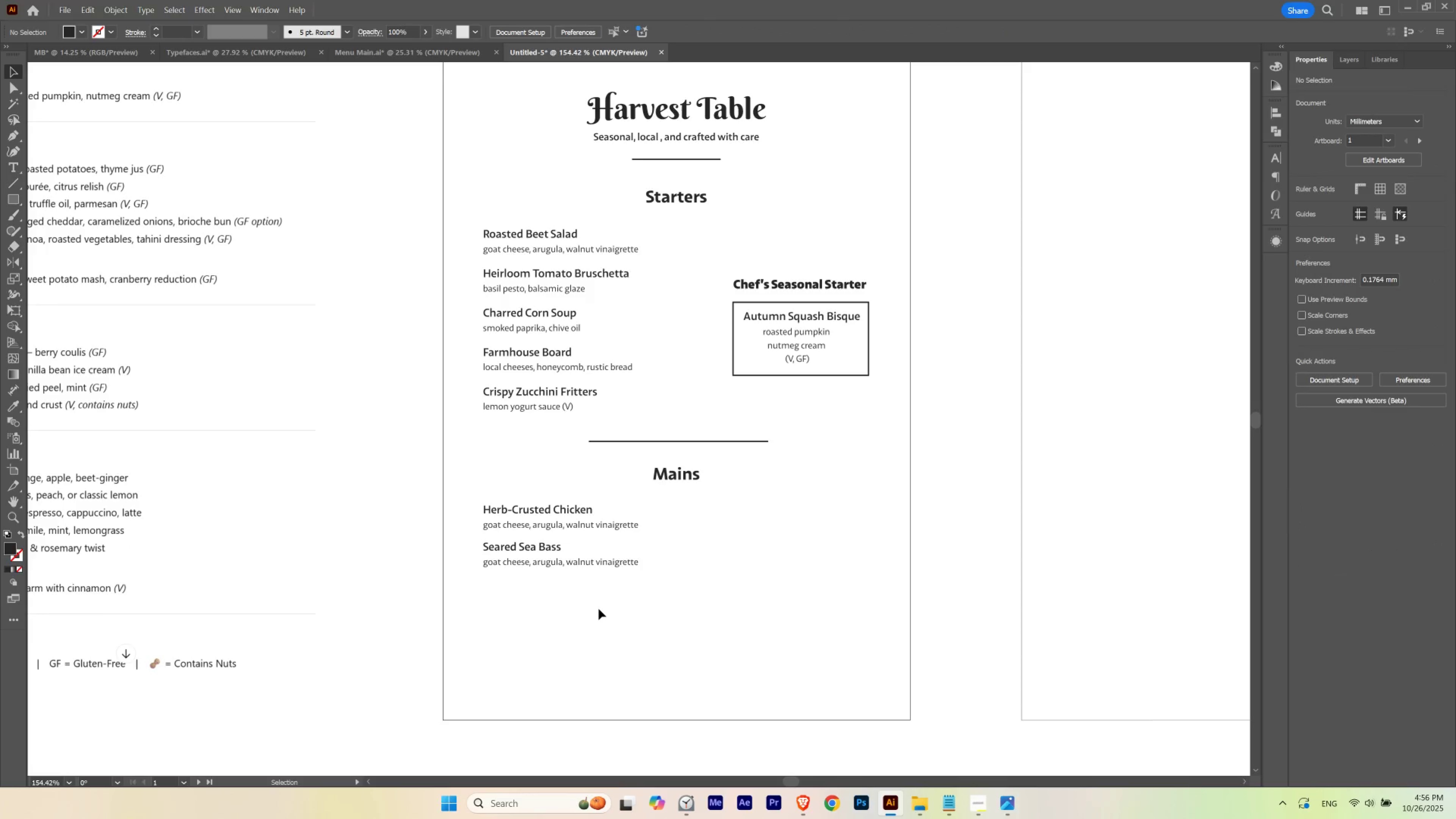 
hold_key(key=AltLeft, duration=0.33)
 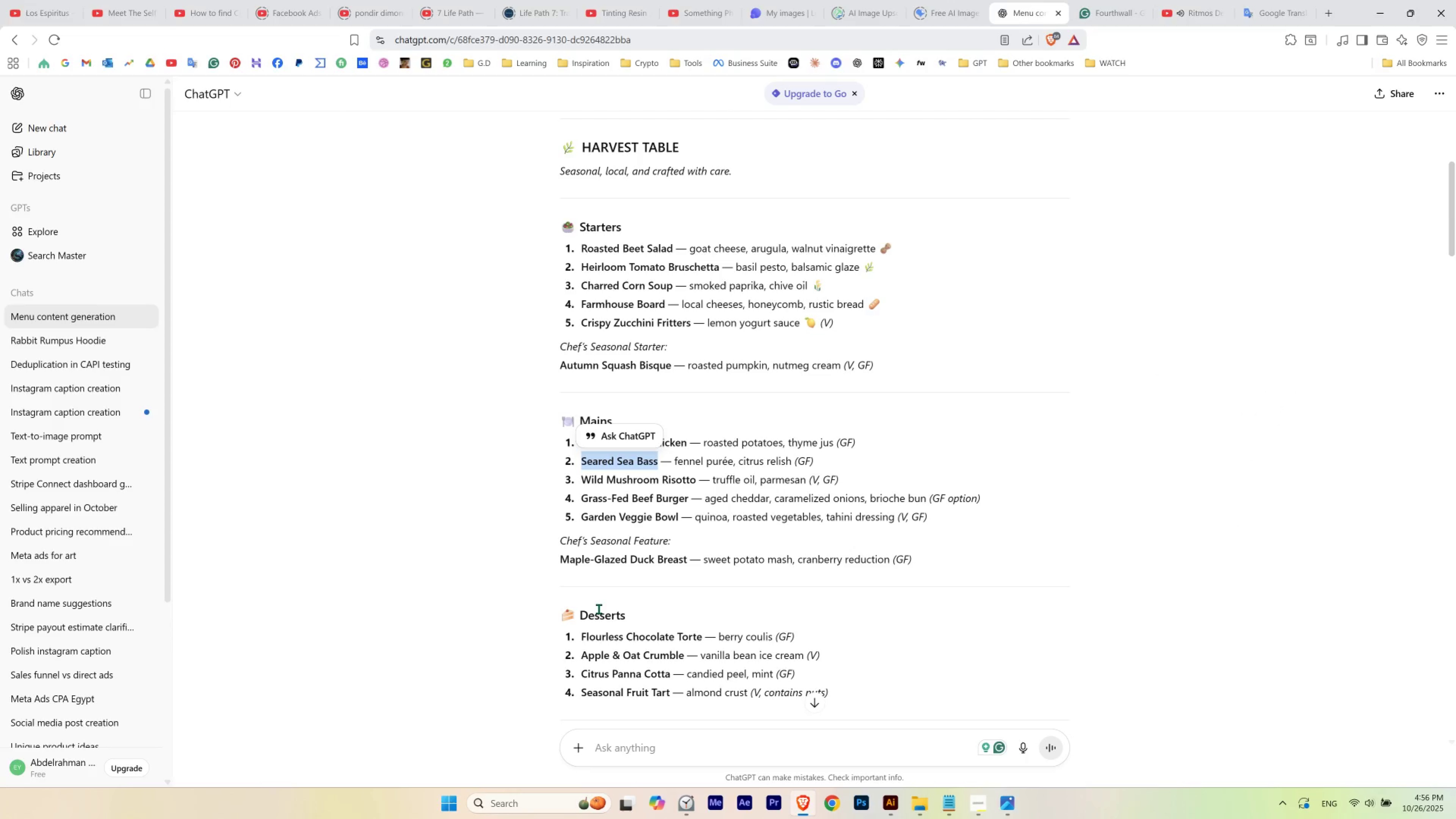 
hold_key(key=Tab, duration=0.31)
 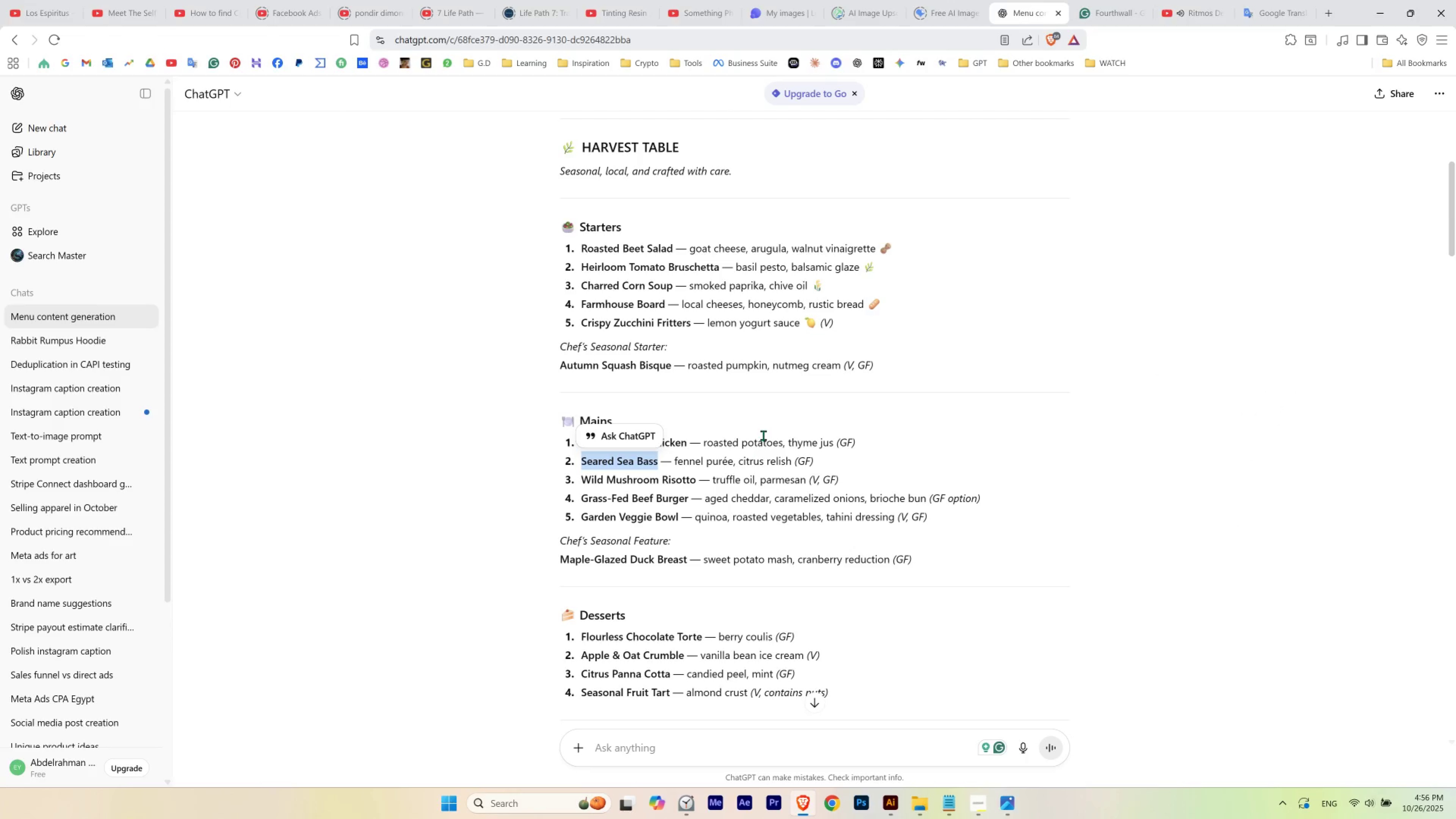 
left_click([763, 435])
 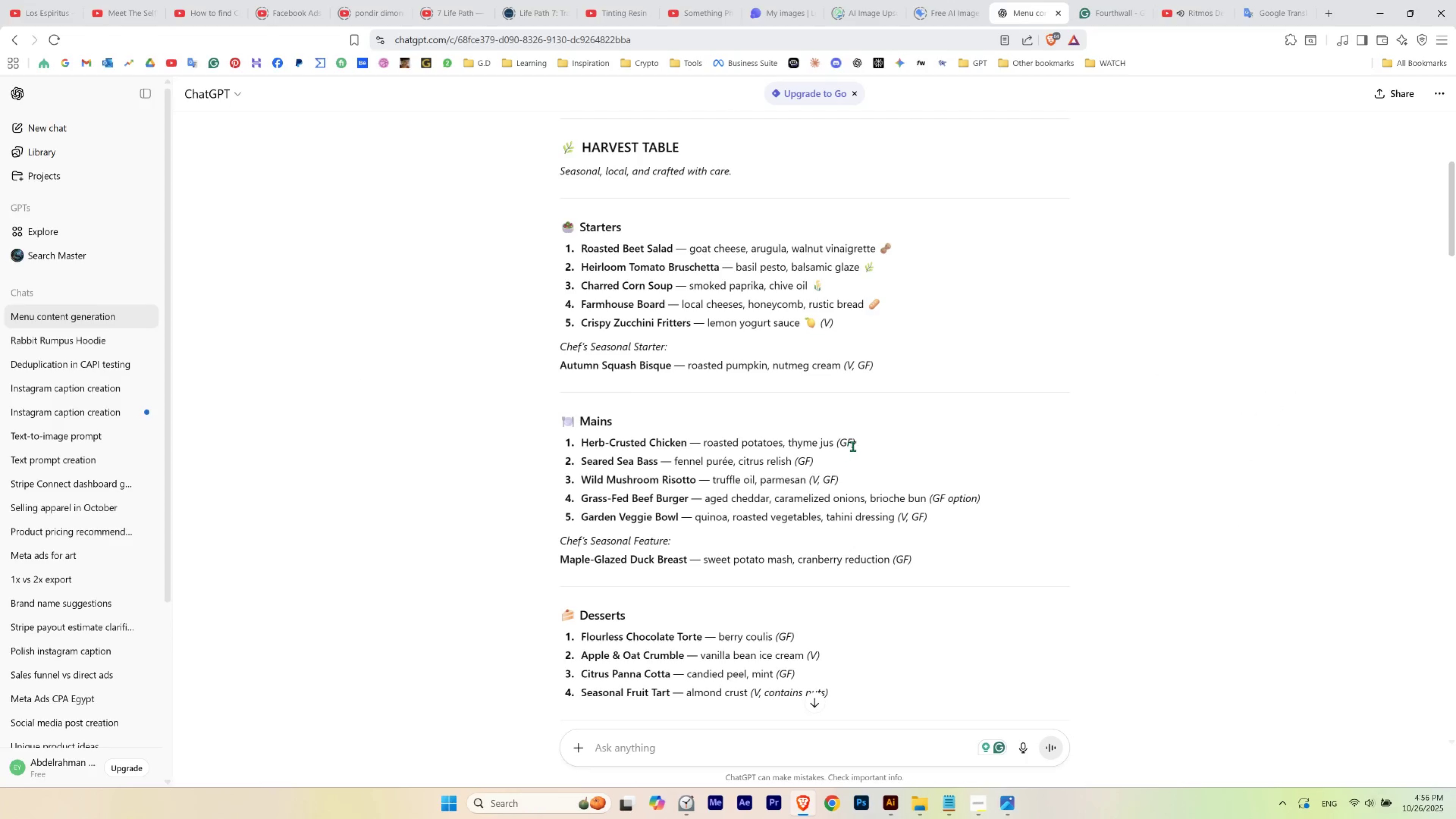 
left_click_drag(start_coordinate=[857, 444], to_coordinate=[701, 448])
 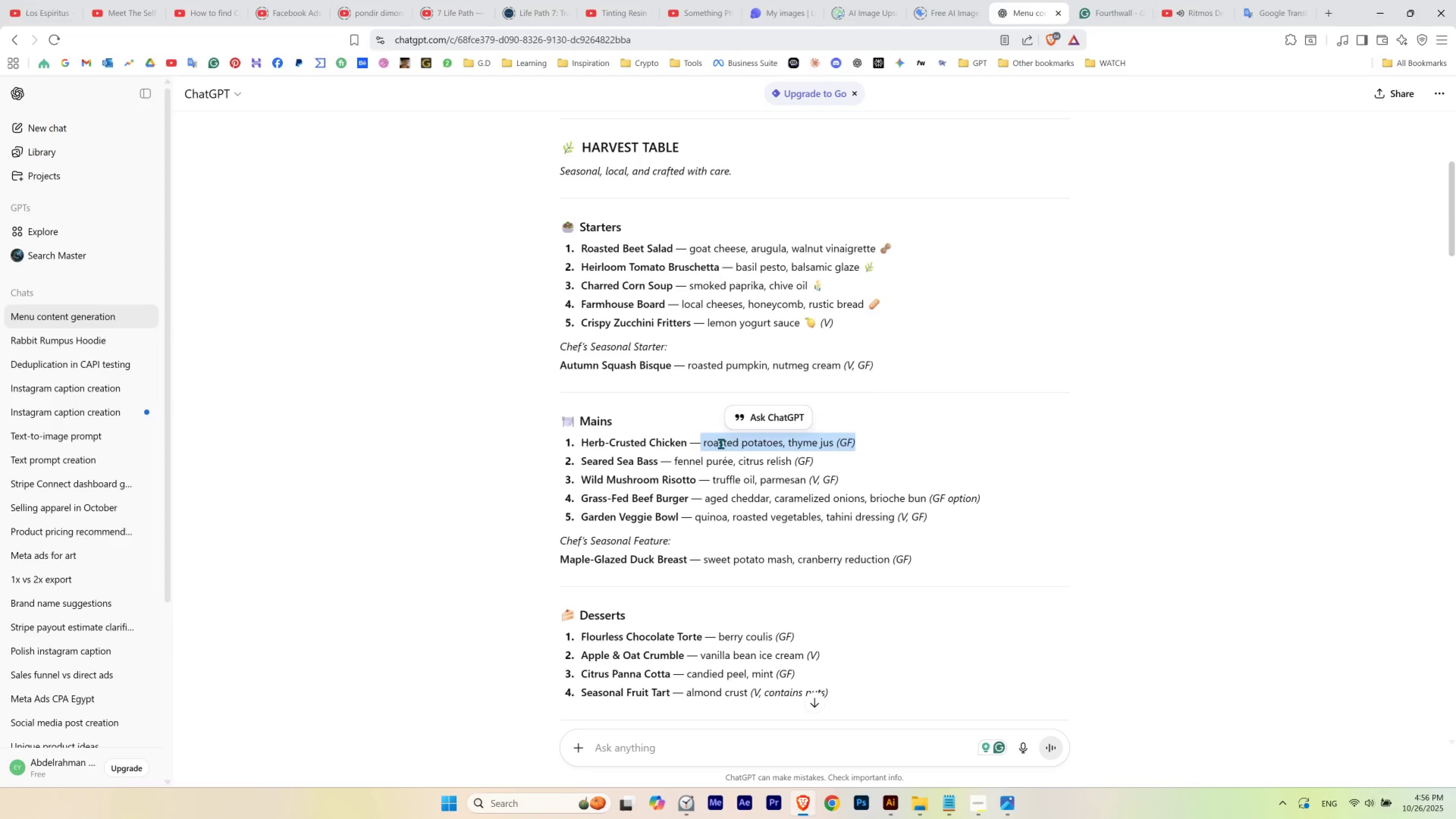 
left_click([720, 443])
 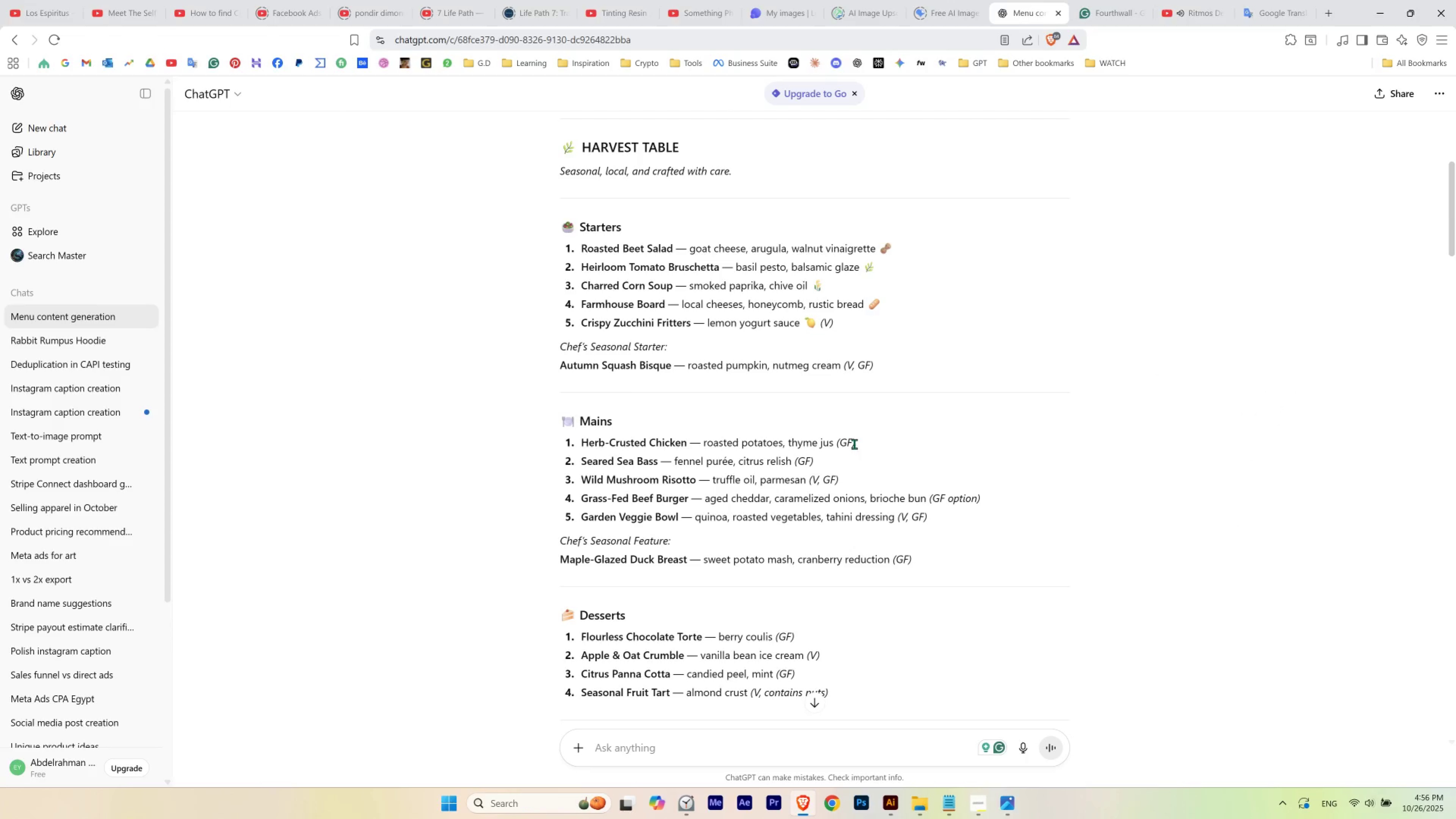 
left_click_drag(start_coordinate=[854, 444], to_coordinate=[704, 448])
 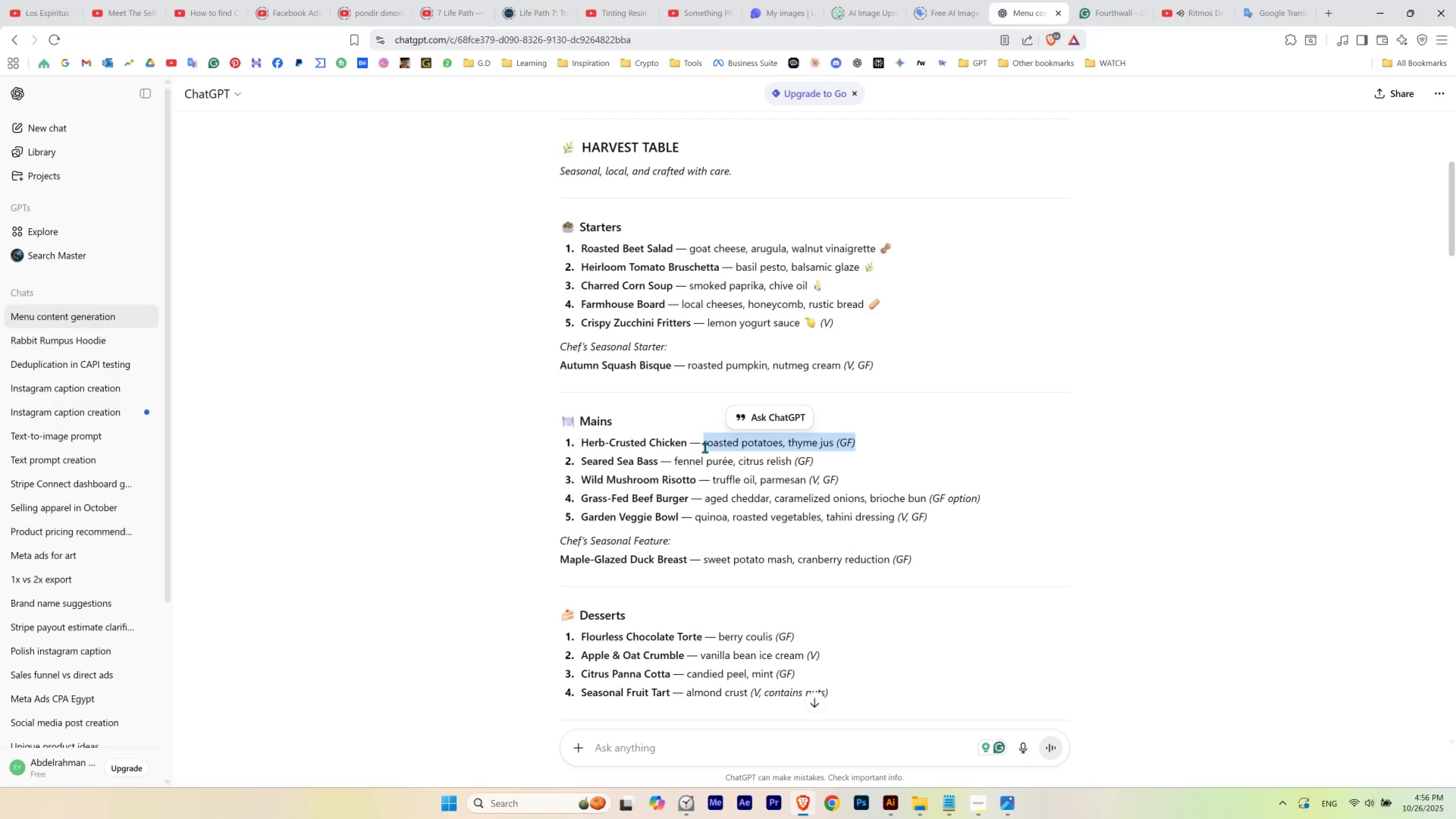 
key(Control+C)
 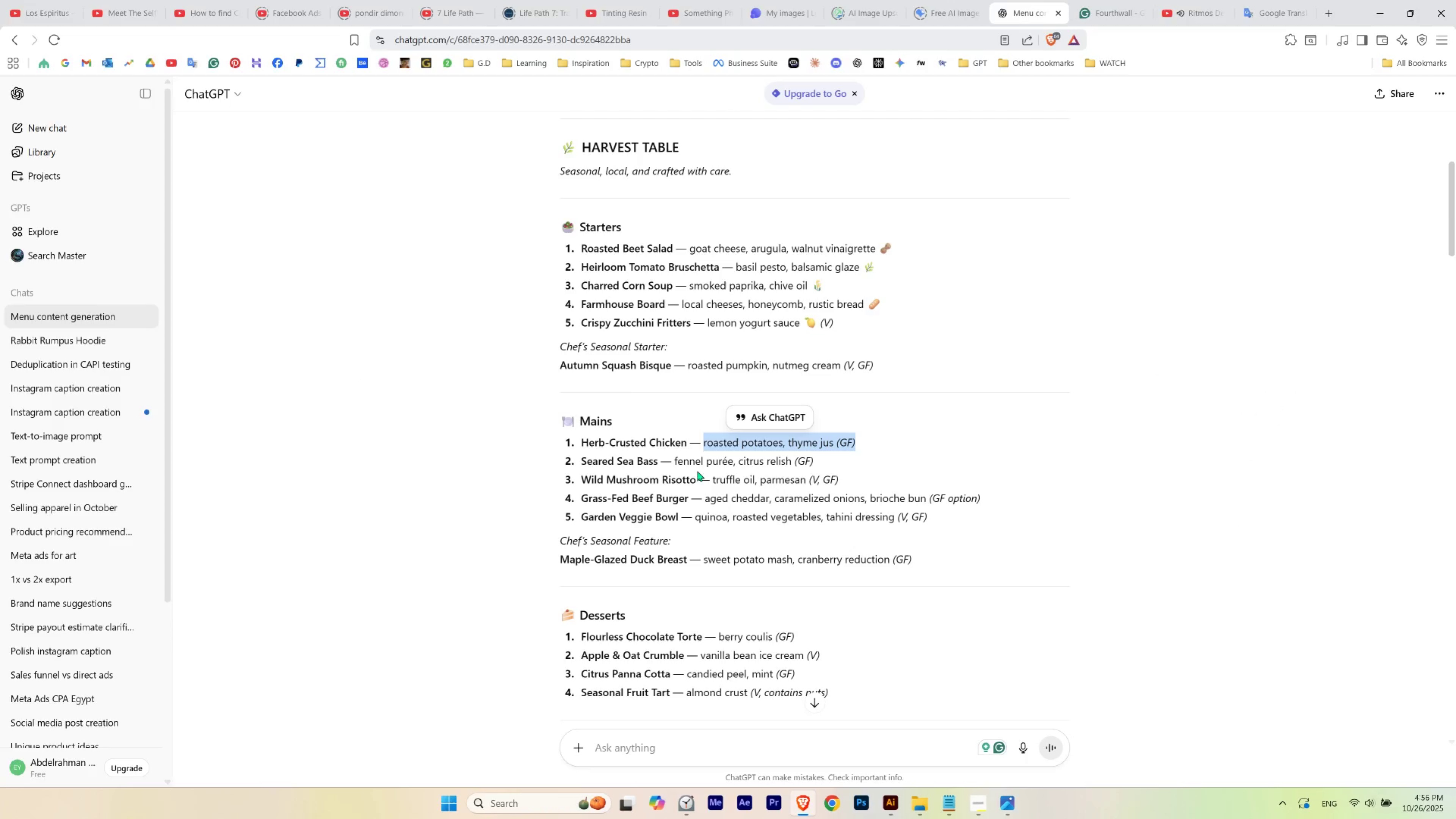 
key(Alt+AltLeft)
 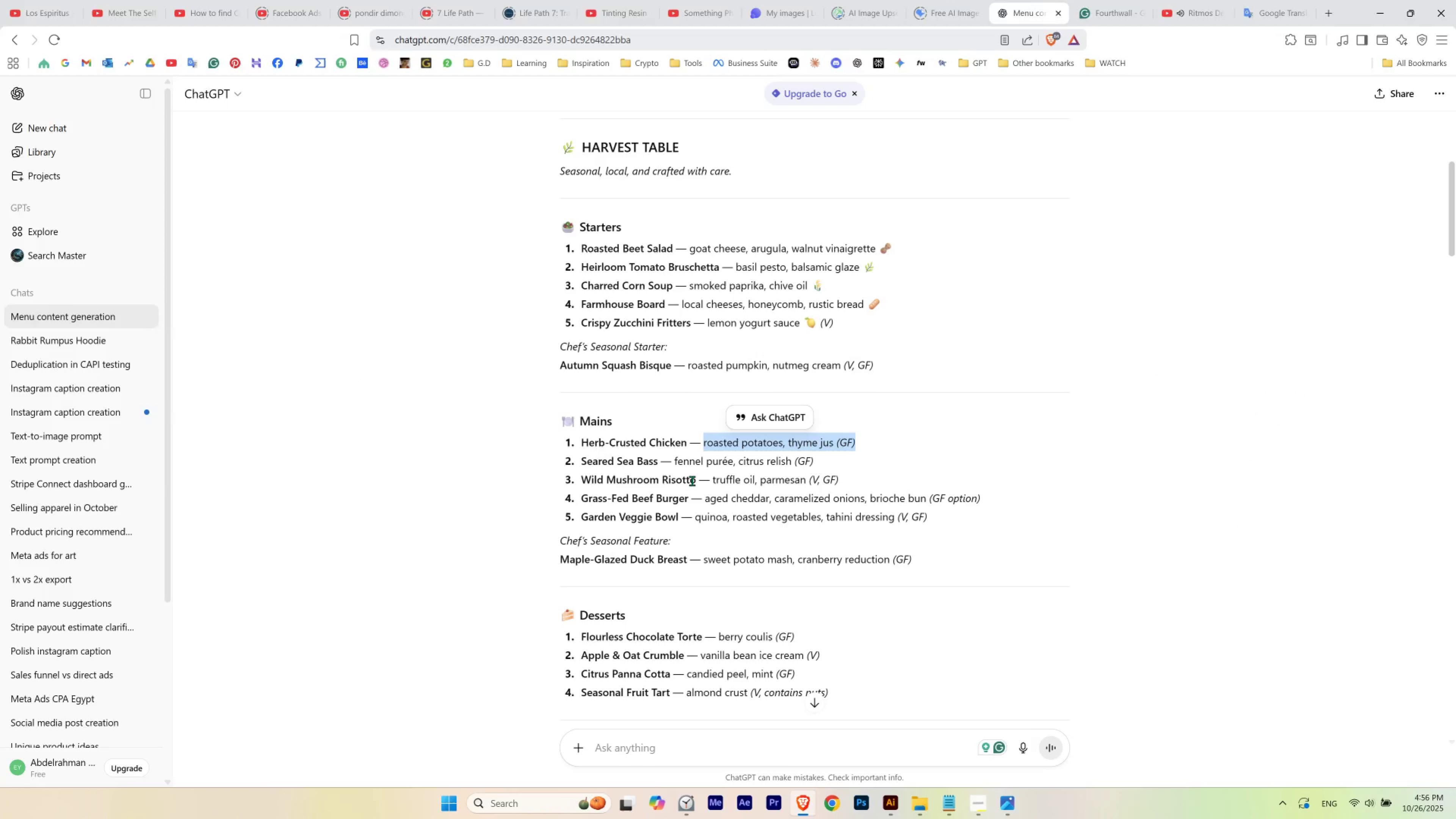 
key(Alt+Tab)
 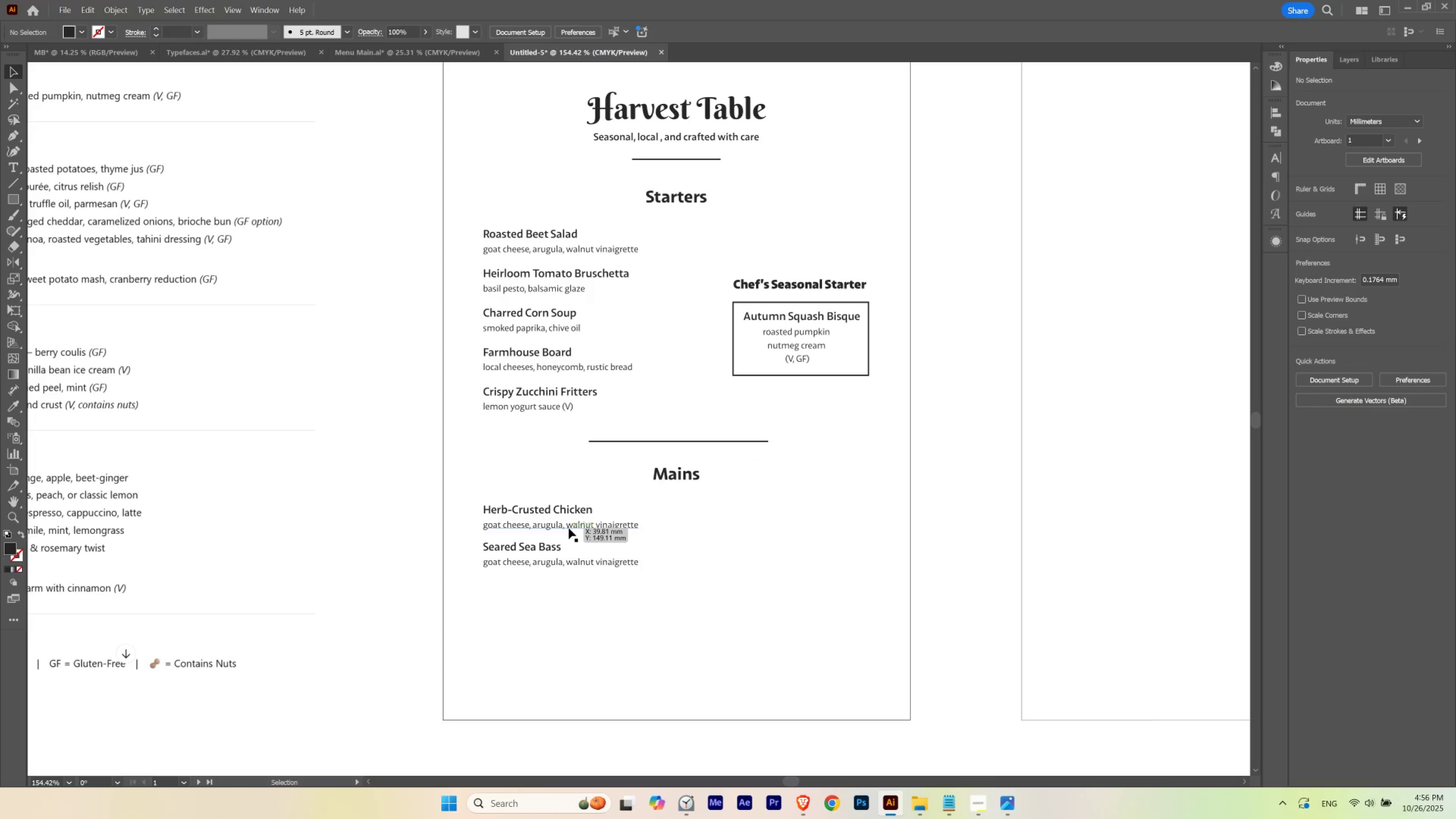 
double_click([569, 528])
 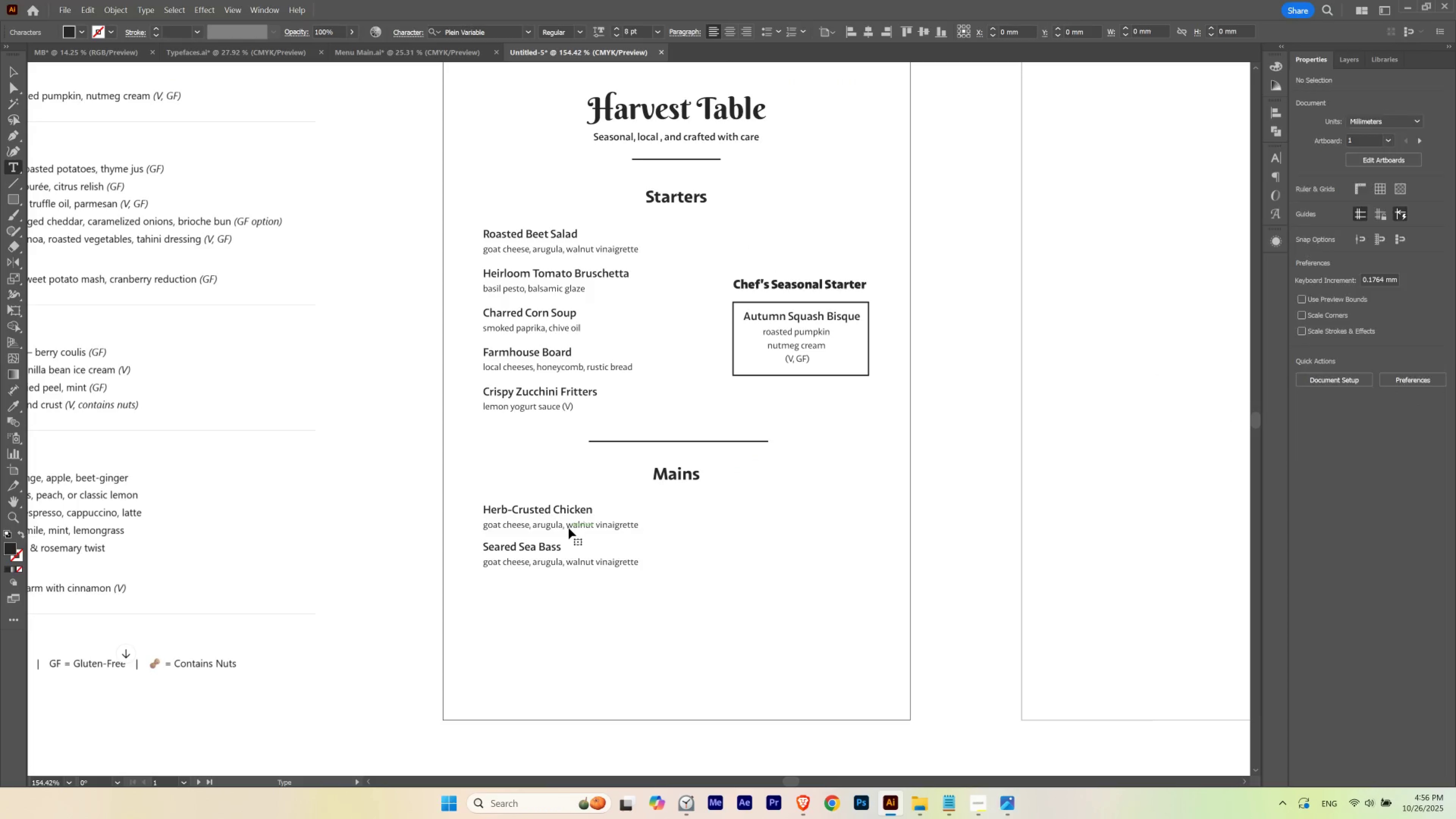 
triple_click([569, 528])
 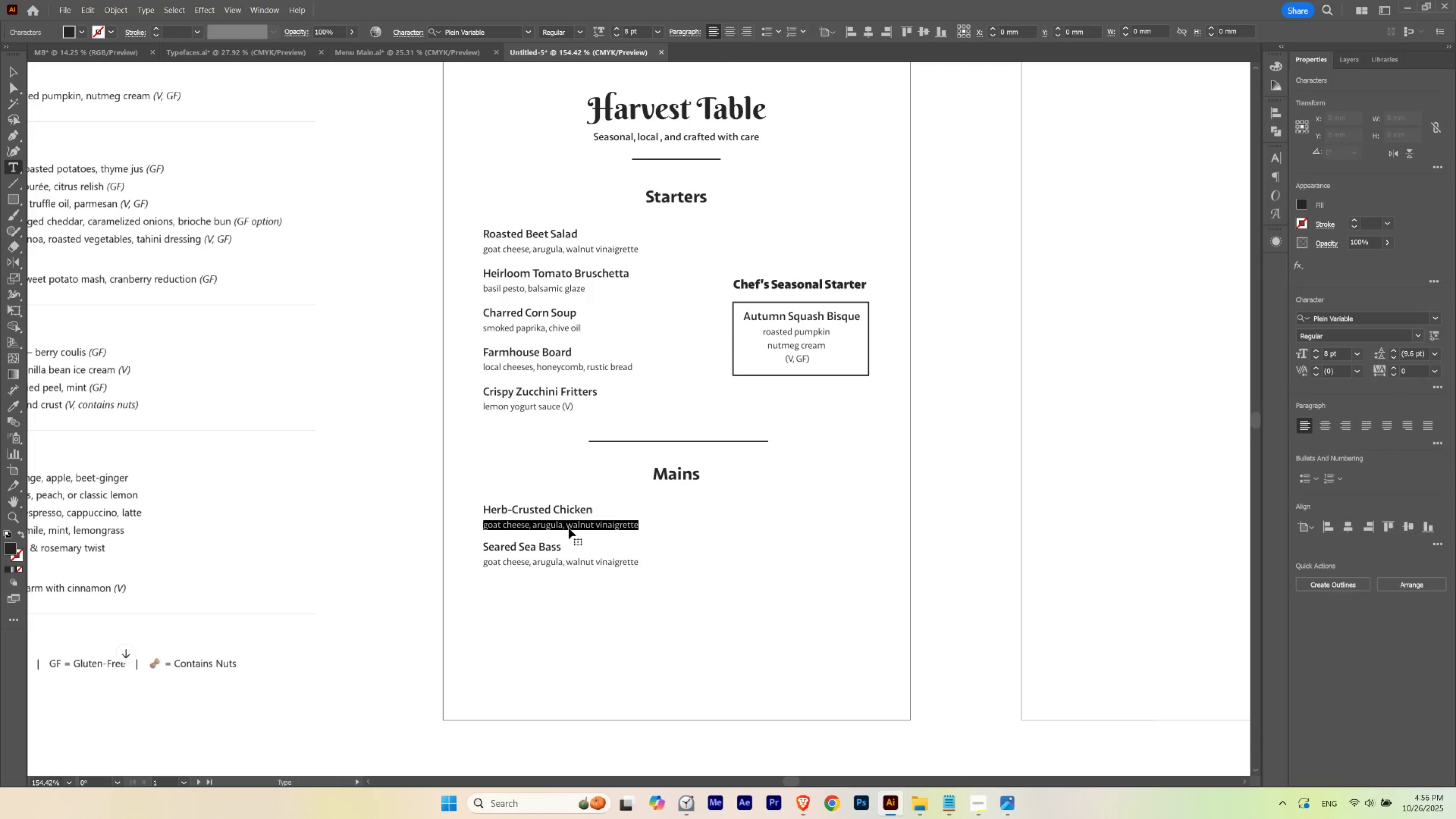 
triple_click([569, 528])
 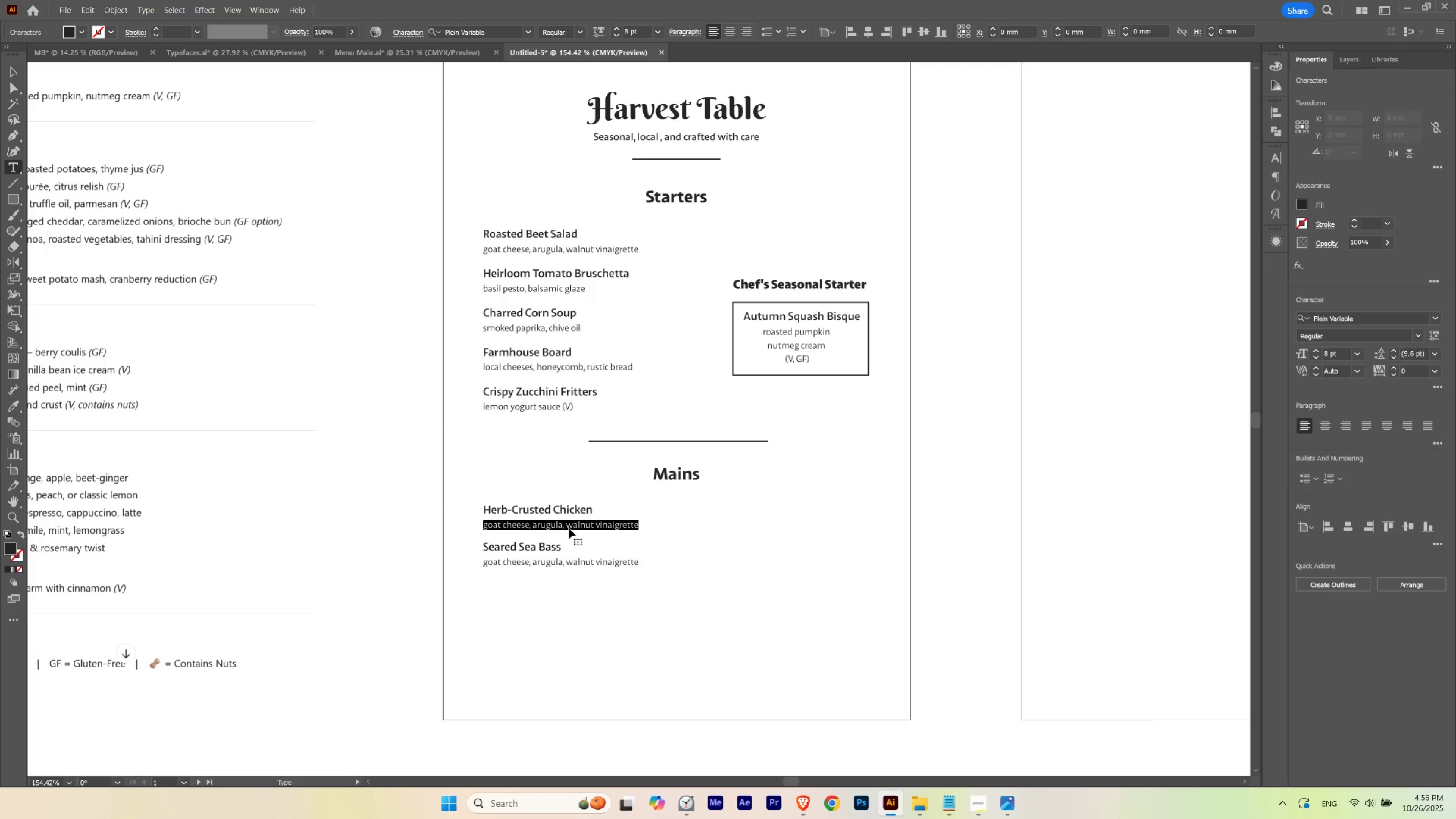 
triple_click([569, 528])
 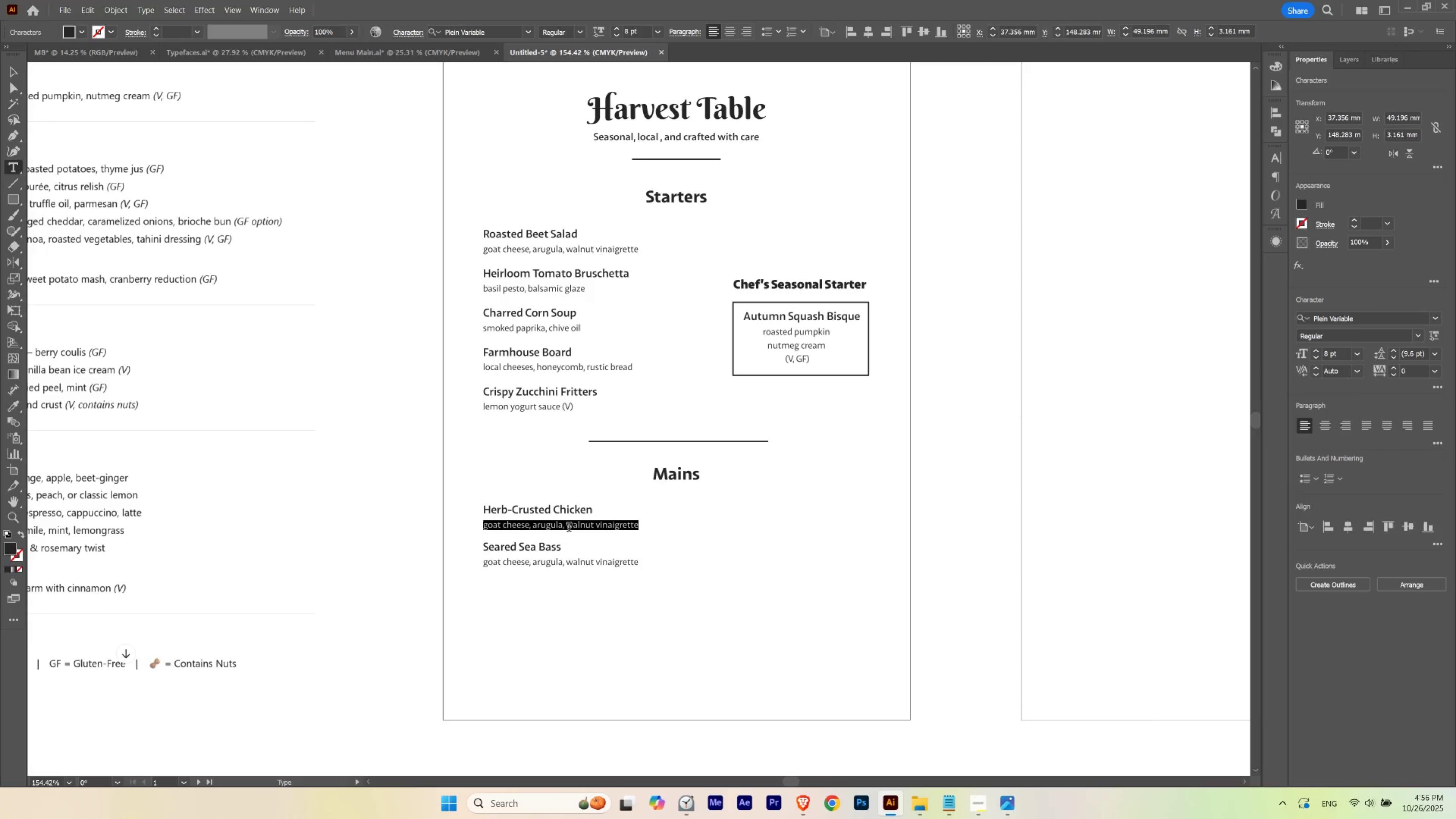 
key(Control+V)
 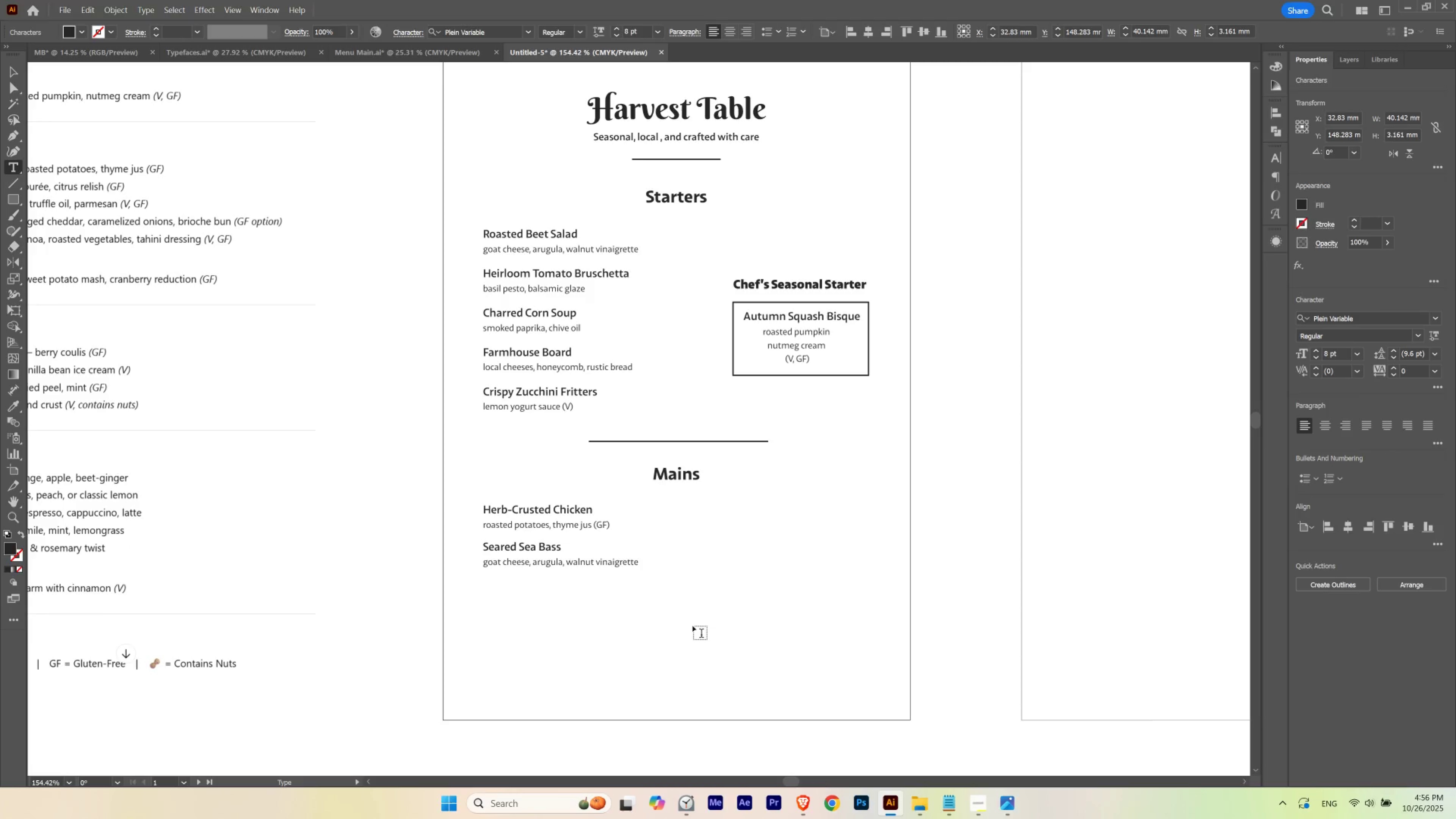 
key(Escape)
 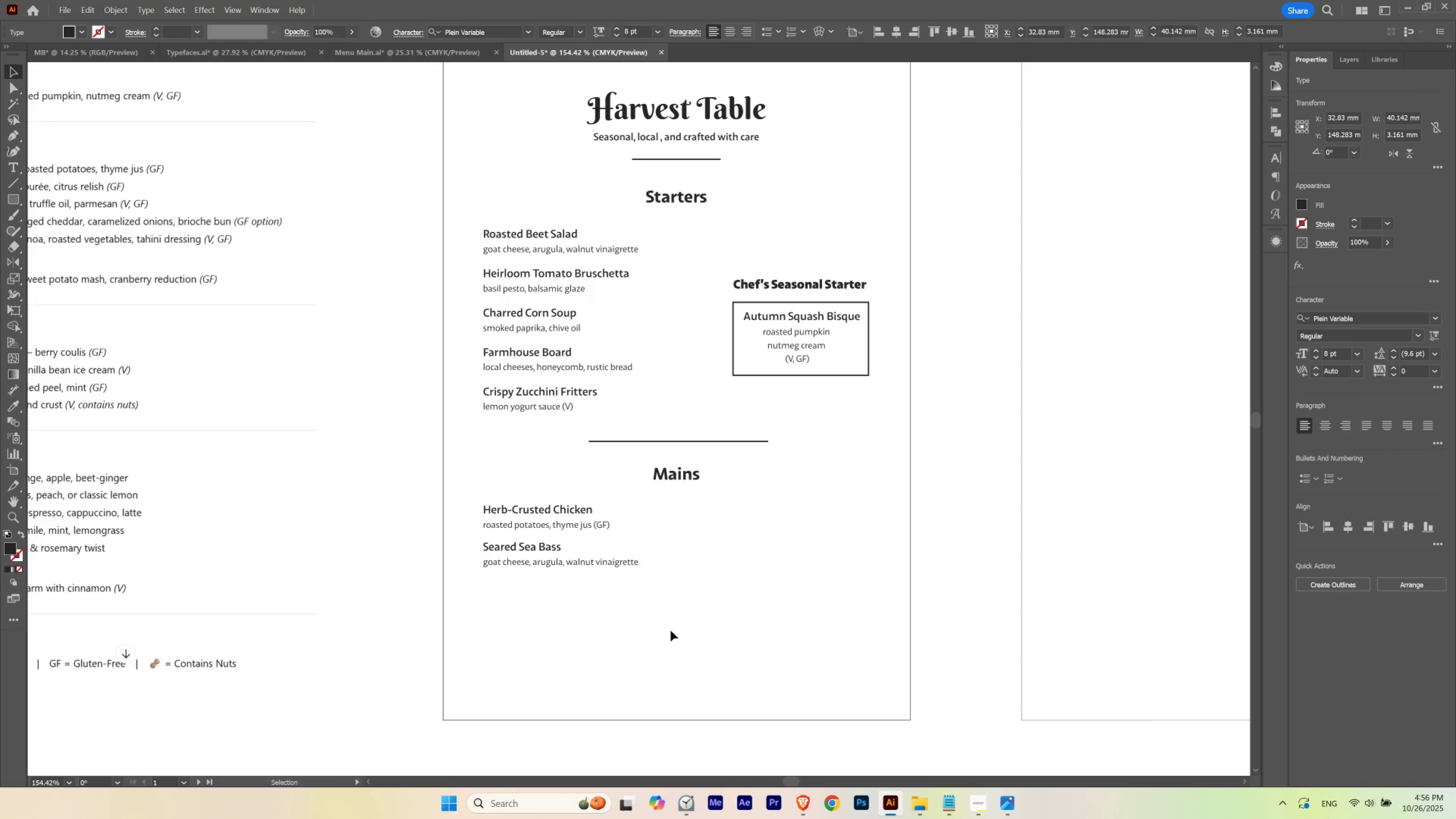 
left_click([671, 630])
 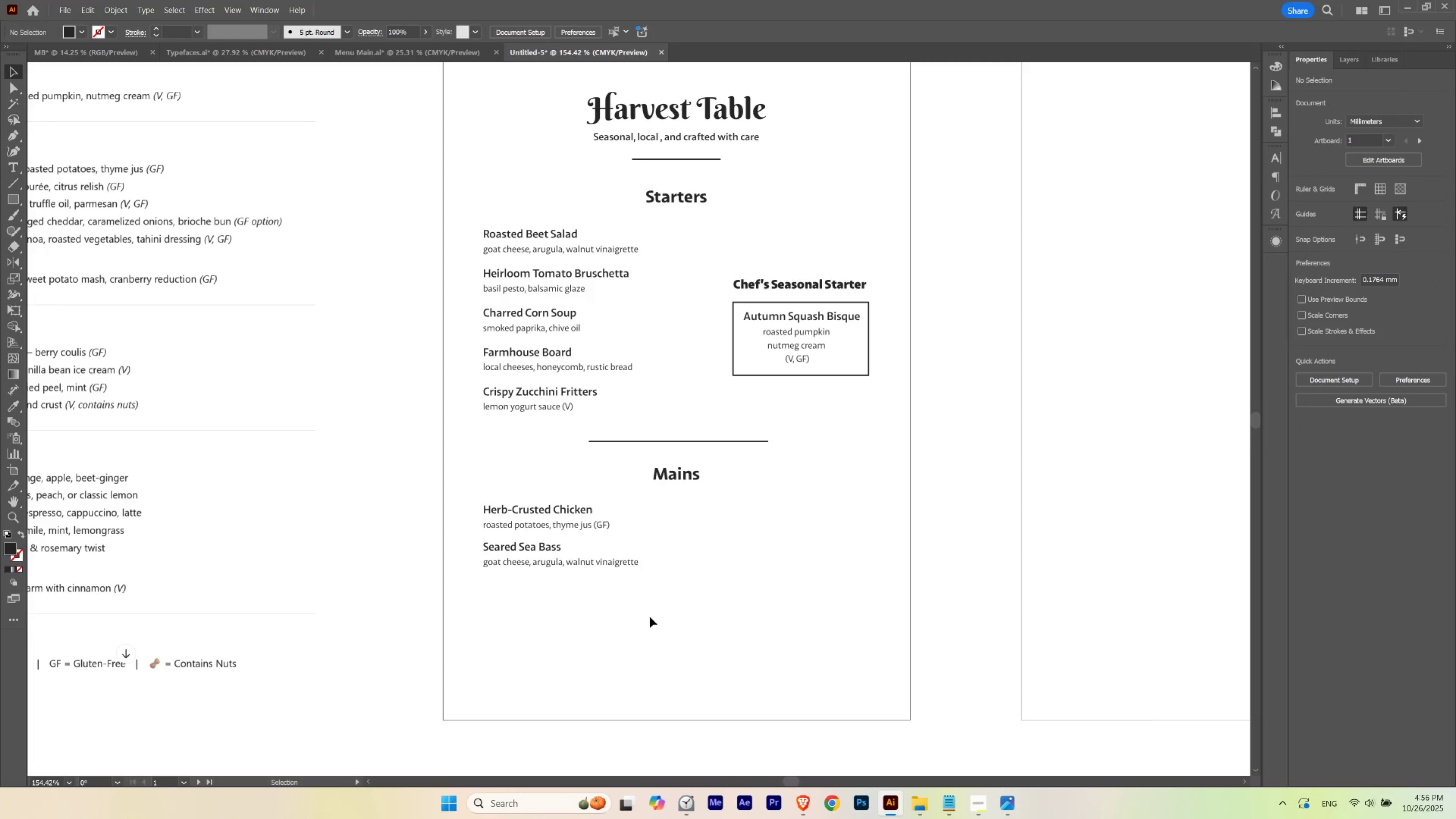 
key(Alt+Tab)
 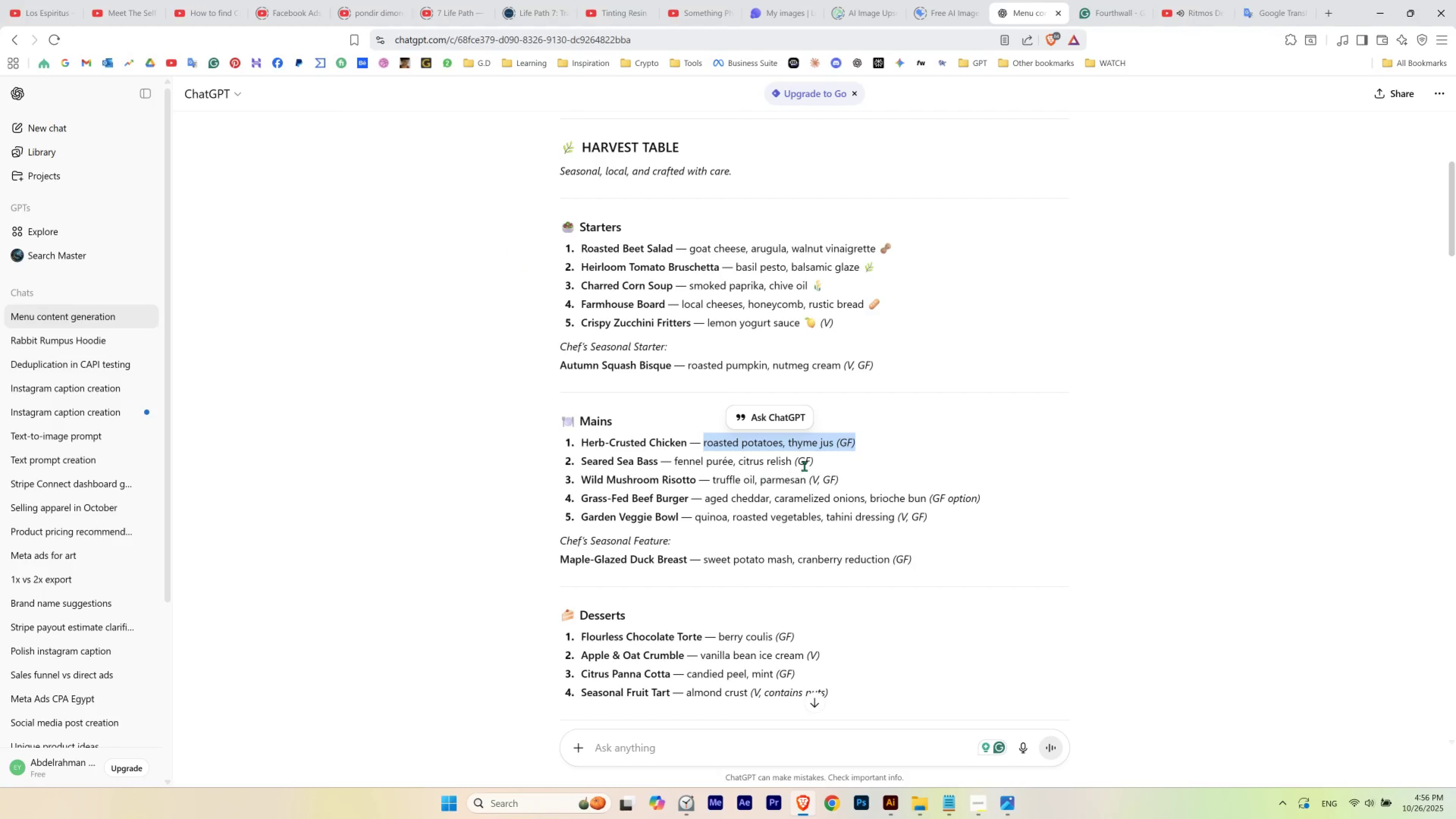 
left_click_drag(start_coordinate=[815, 462], to_coordinate=[675, 465])
 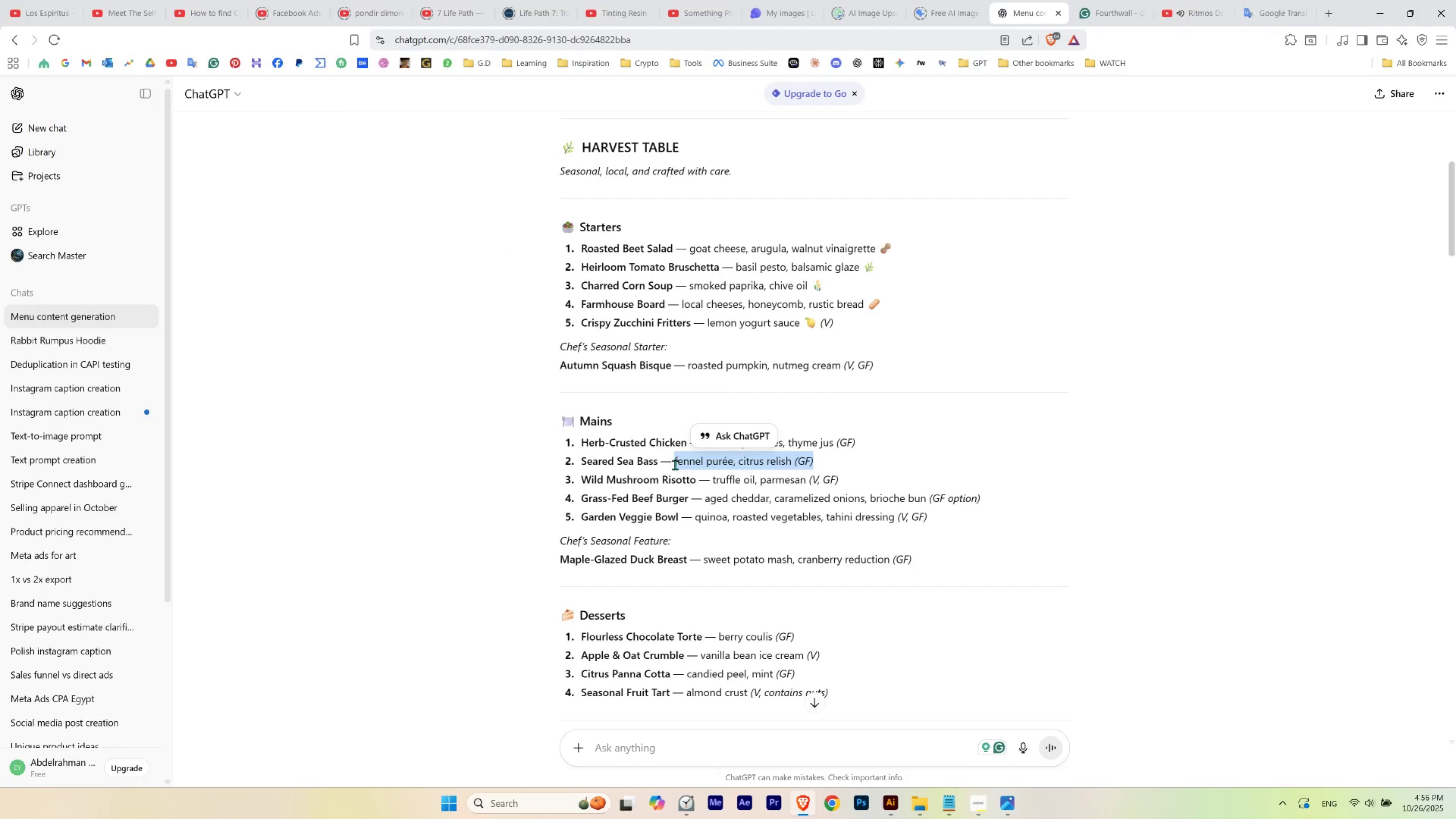 
key(Control+C)
 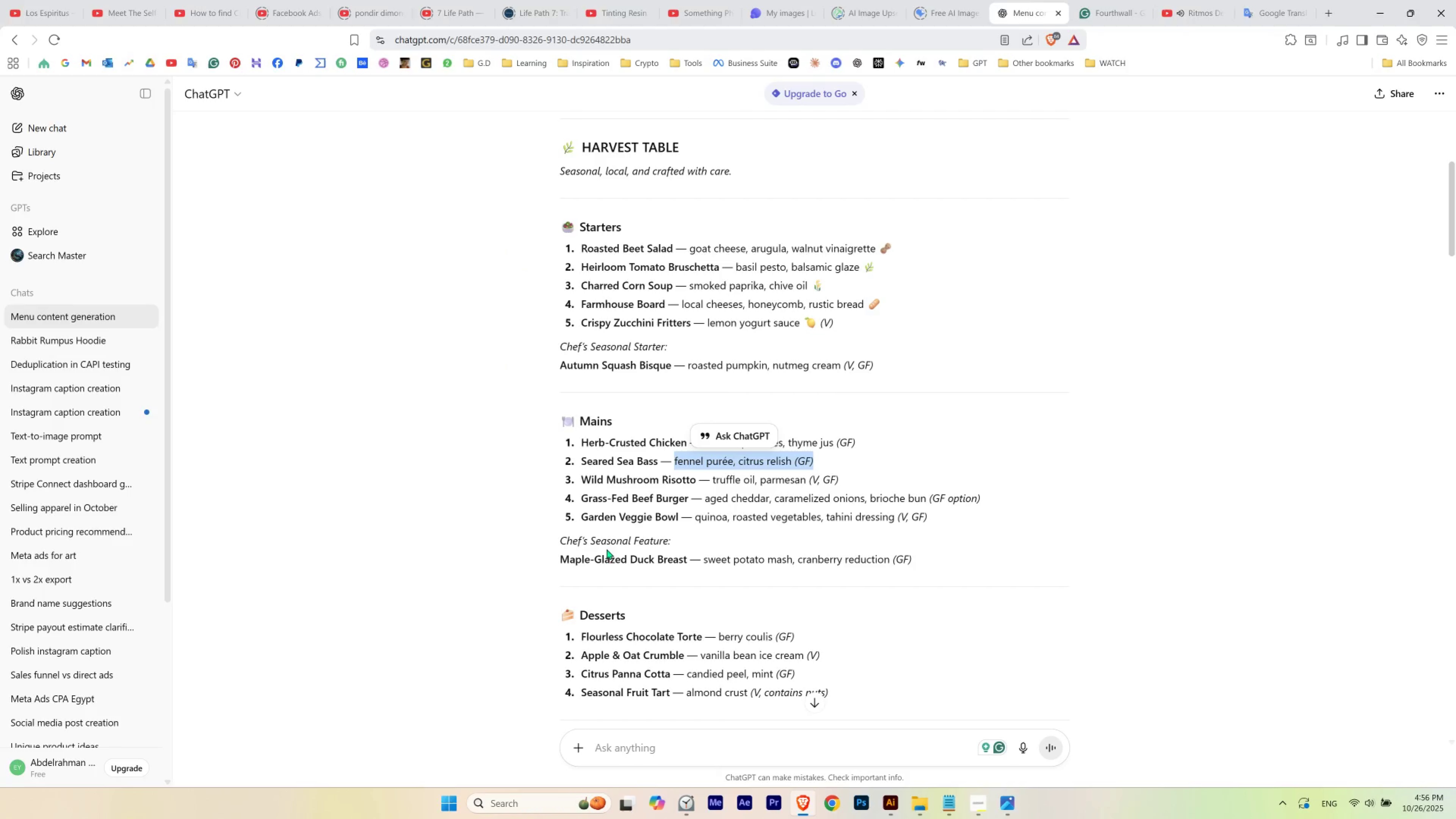 
key(Alt+AltLeft)
 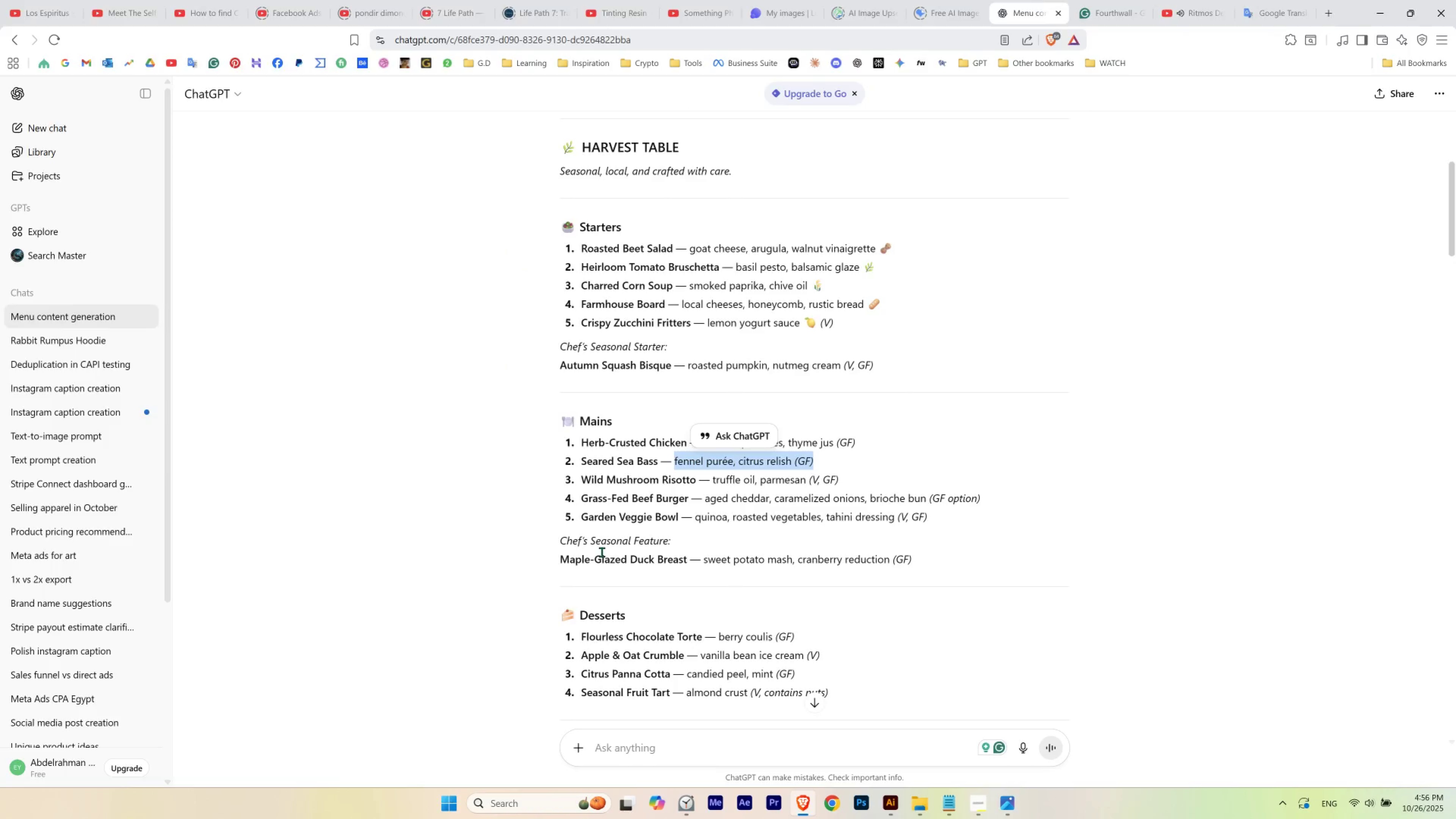 
key(Alt+Tab)
 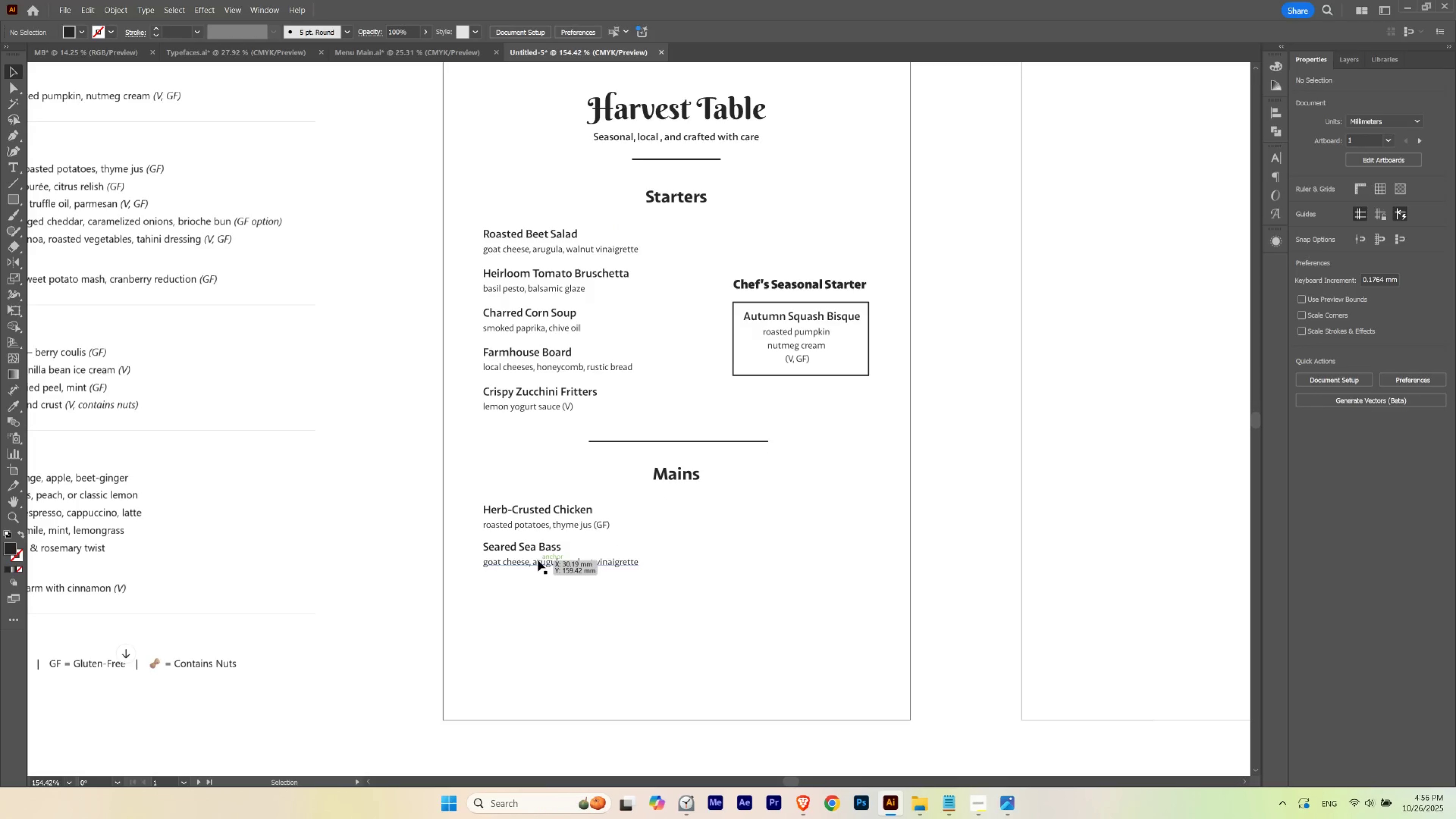 
double_click([538, 560])
 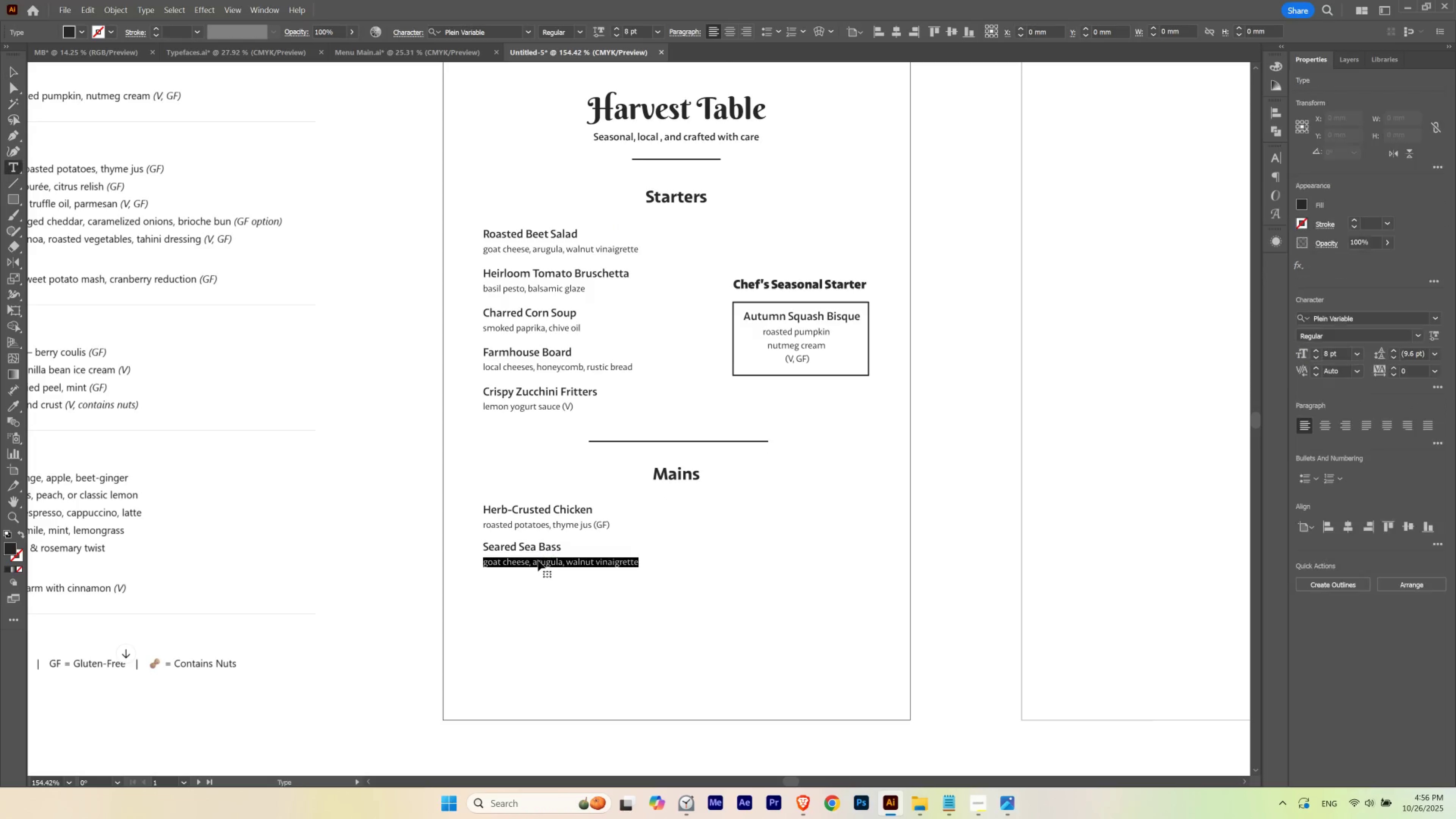 
triple_click([538, 560])
 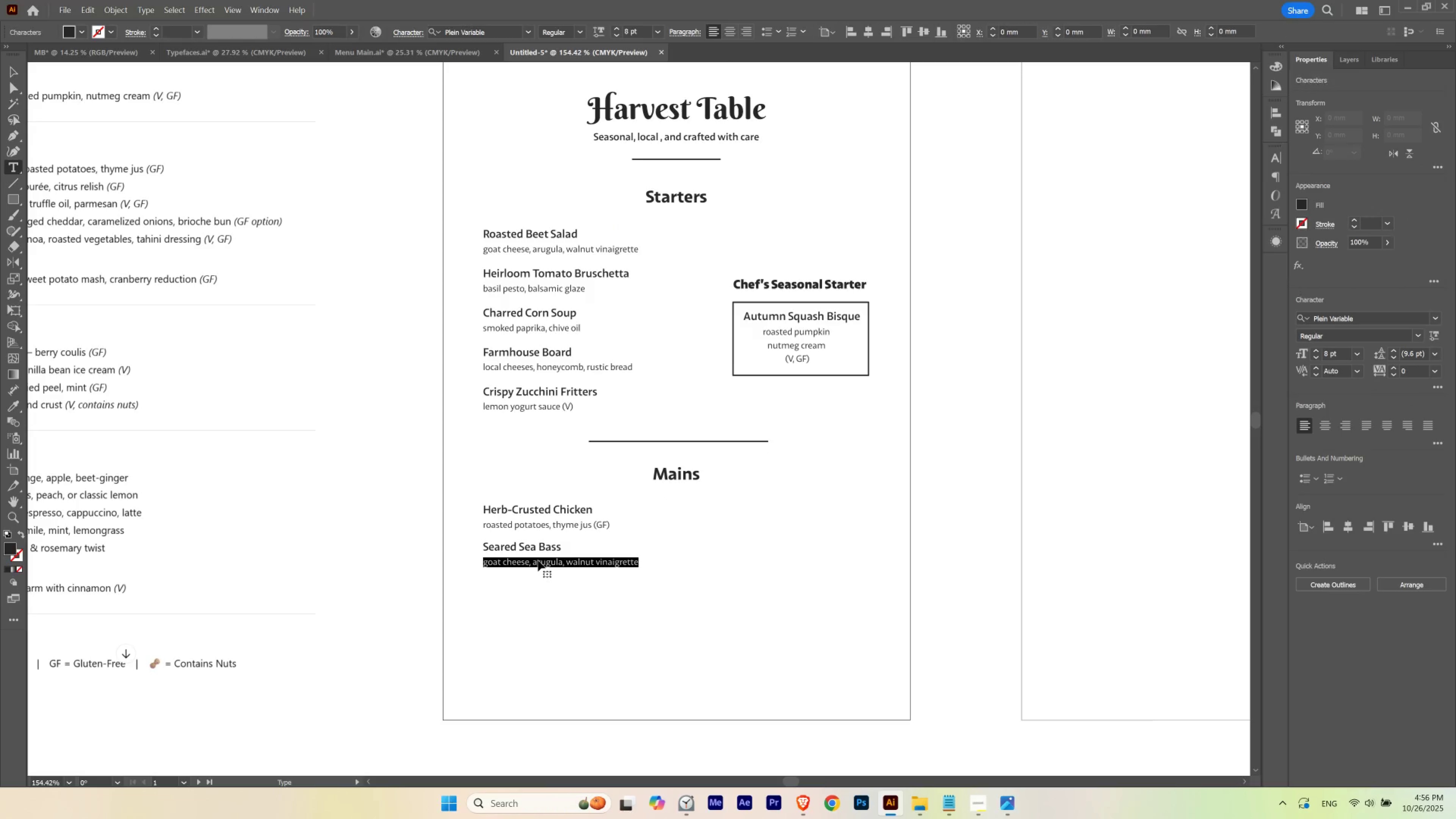 
triple_click([538, 560])
 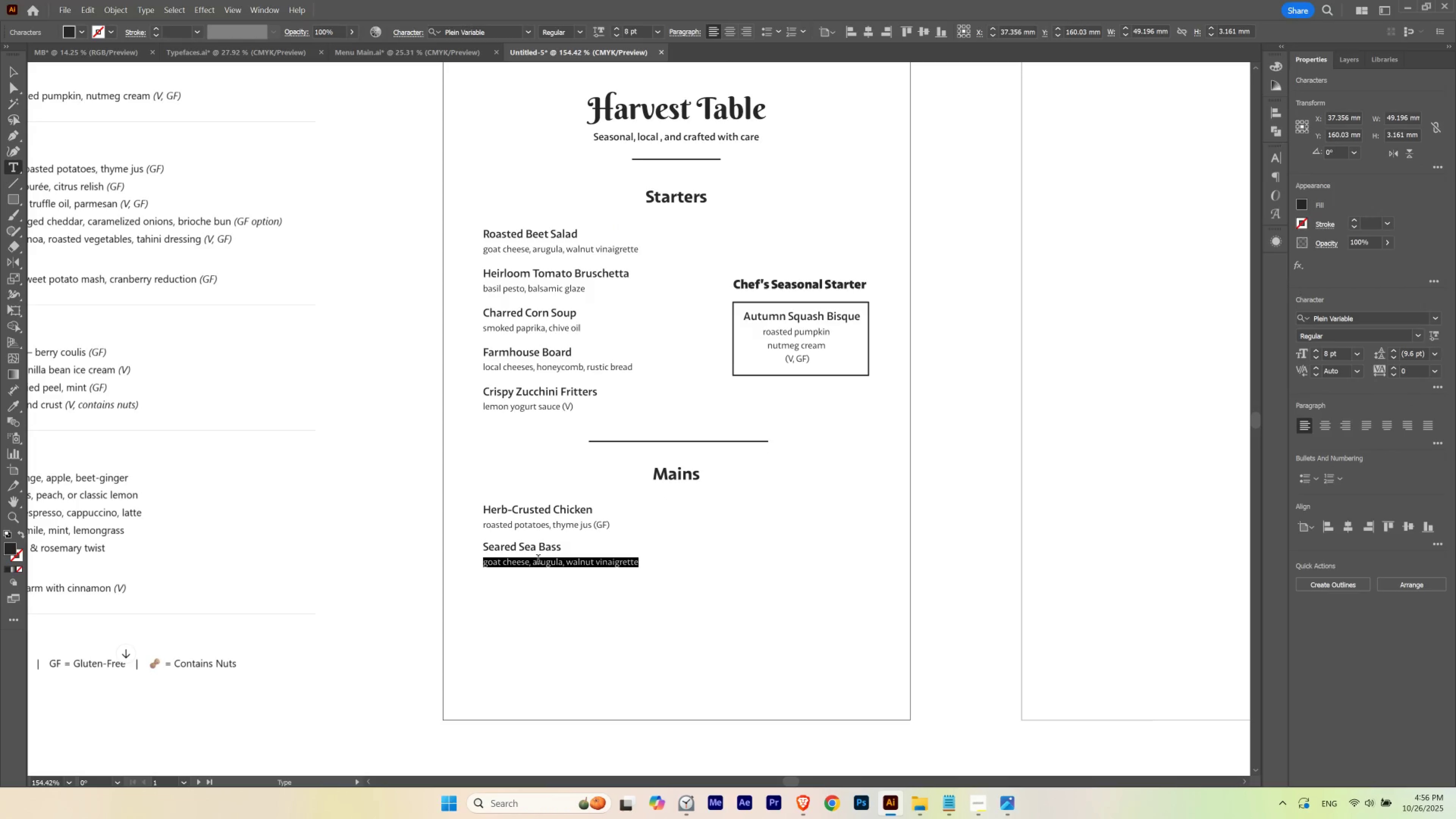 
key(Control+V)
 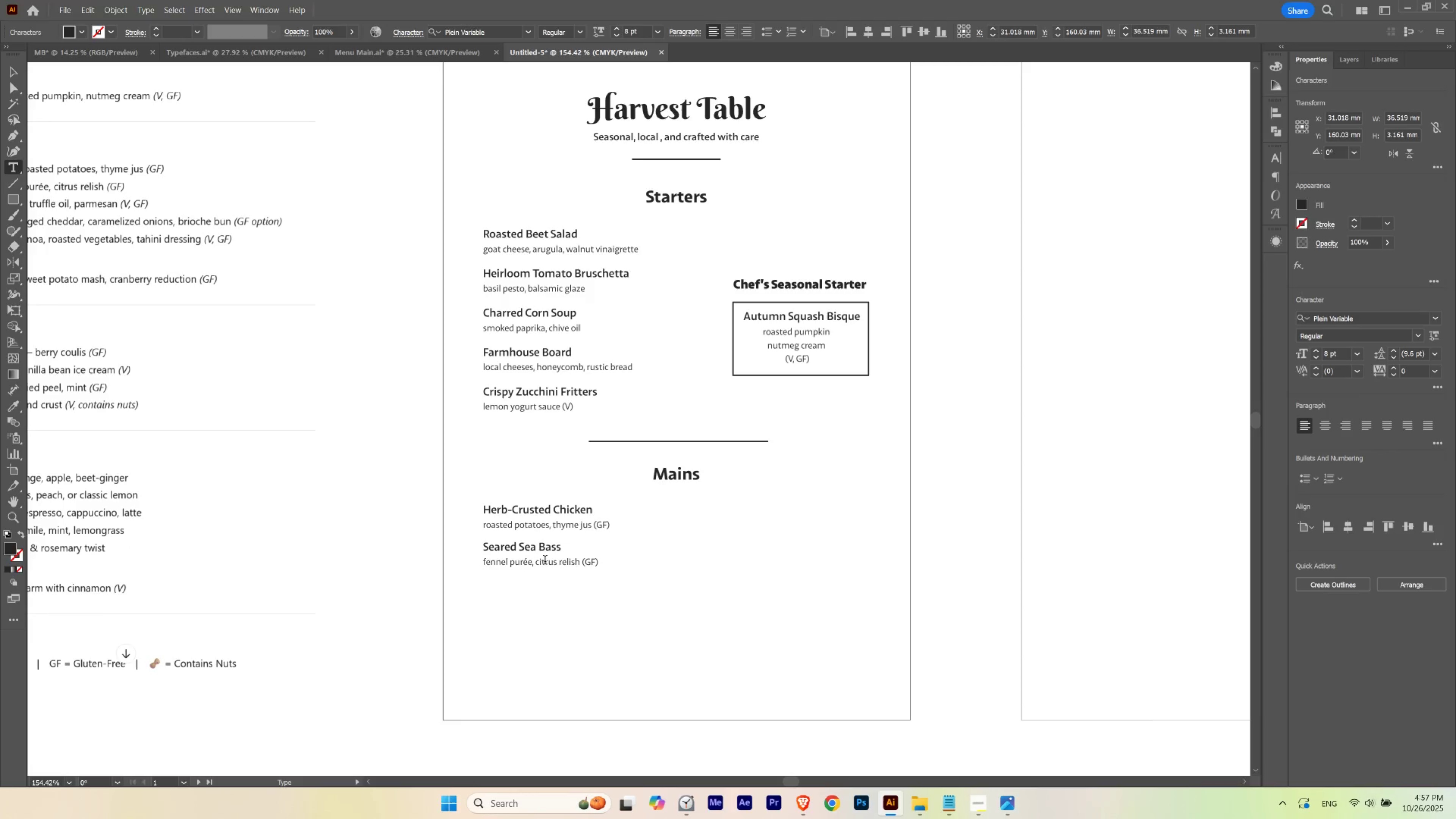 
key(Escape)
 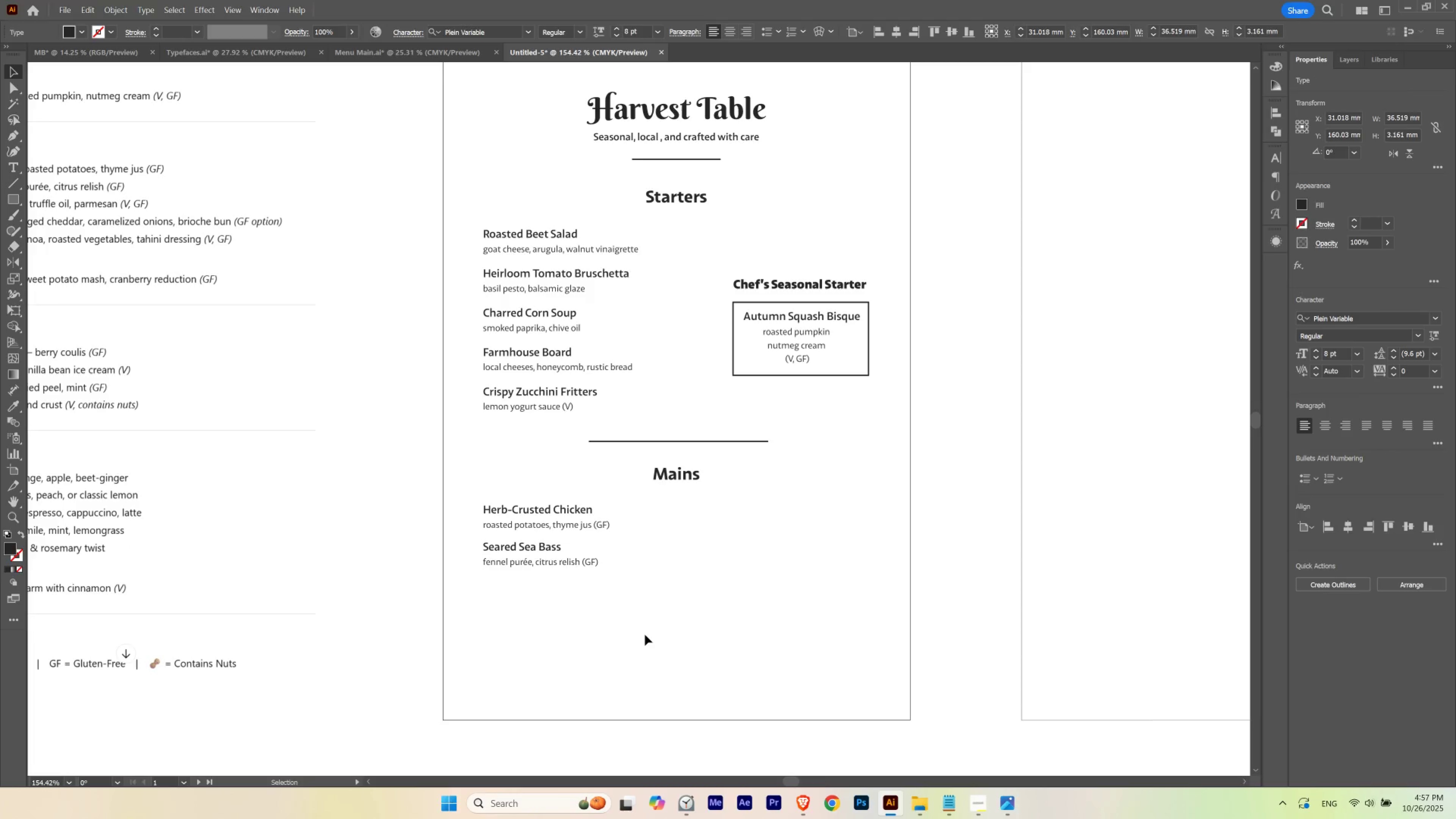 
left_click([645, 634])
 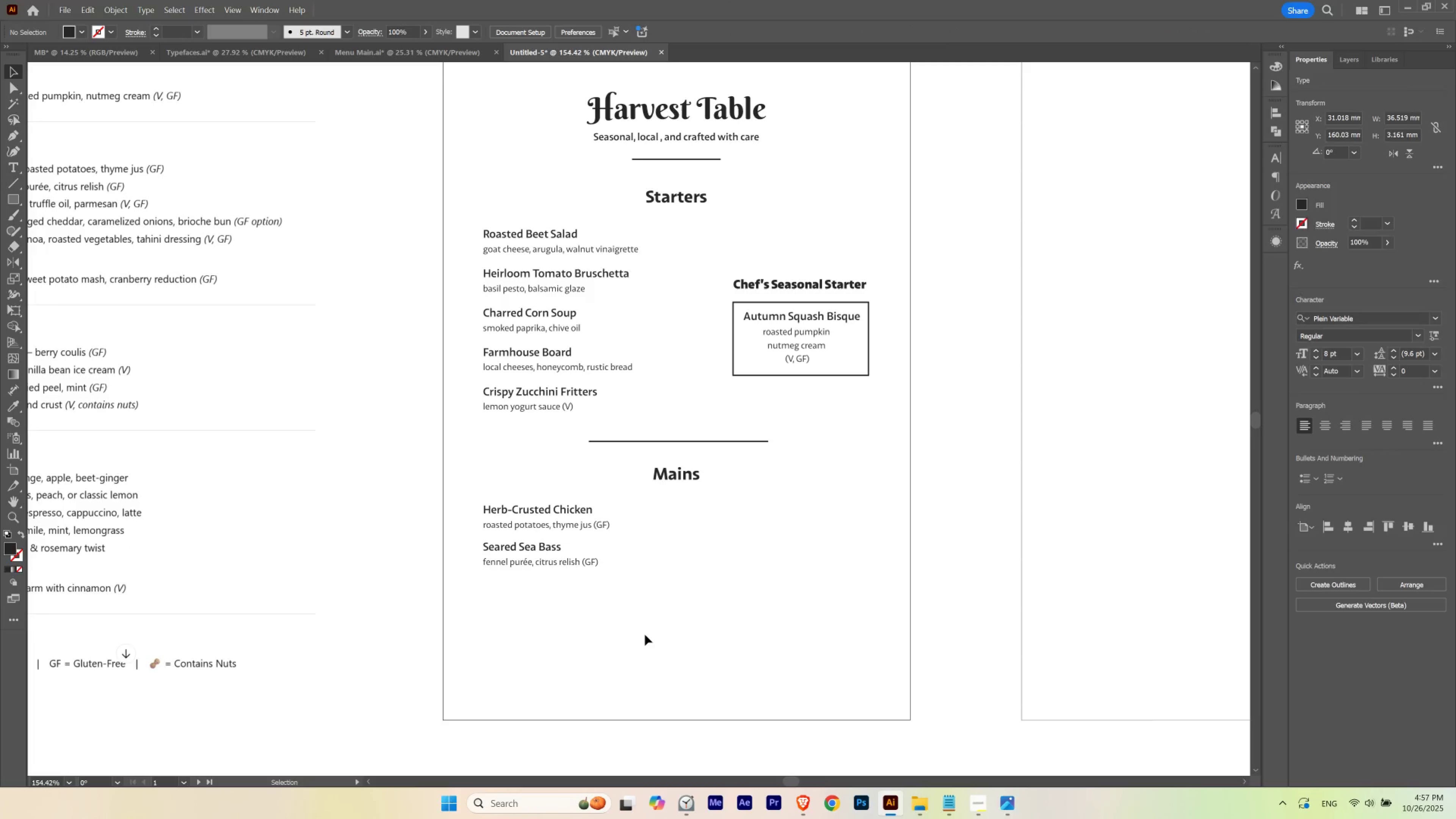 
key(Alt+AltLeft)
 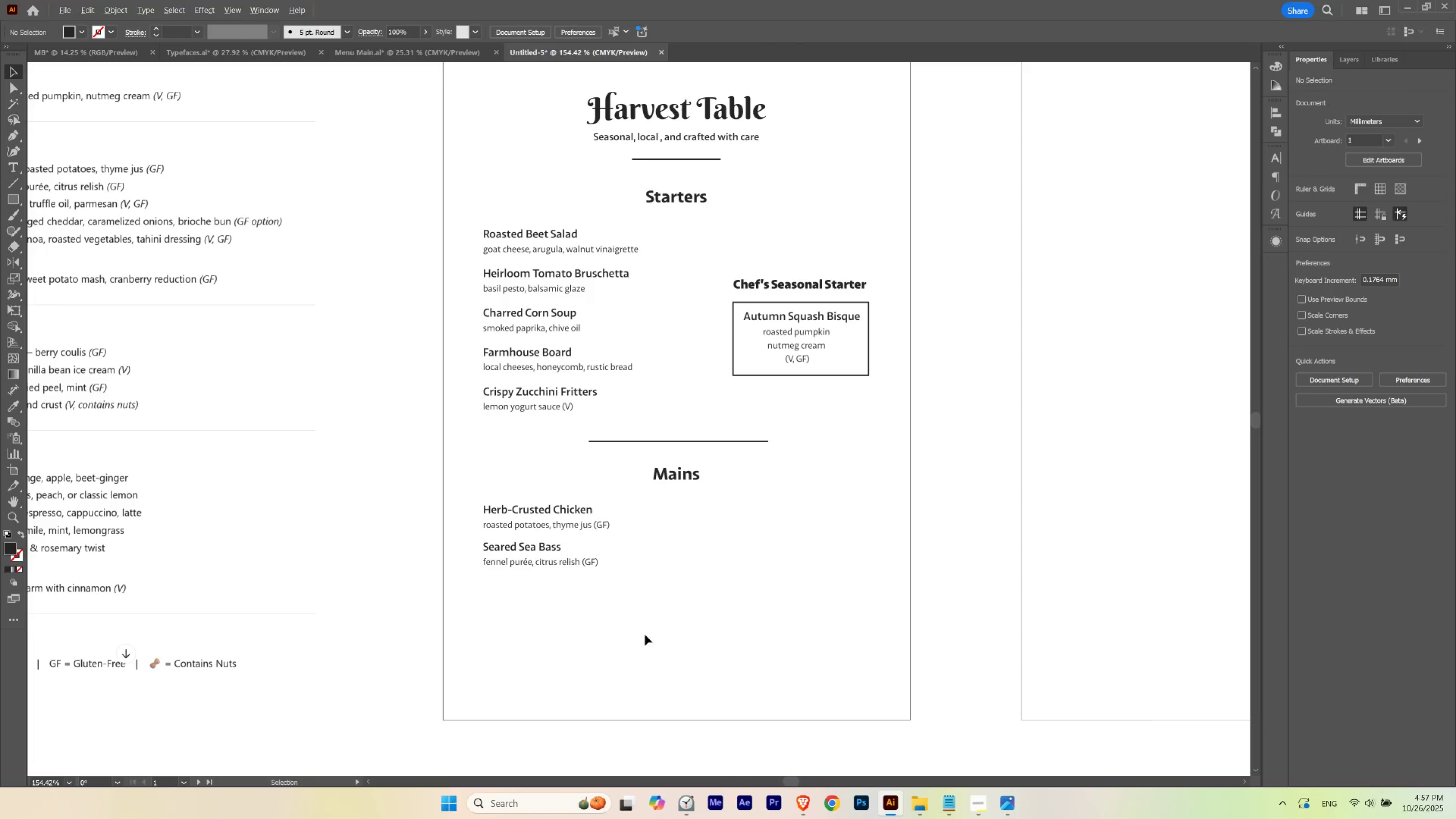 
hold_key(key=Tab, duration=0.3)
 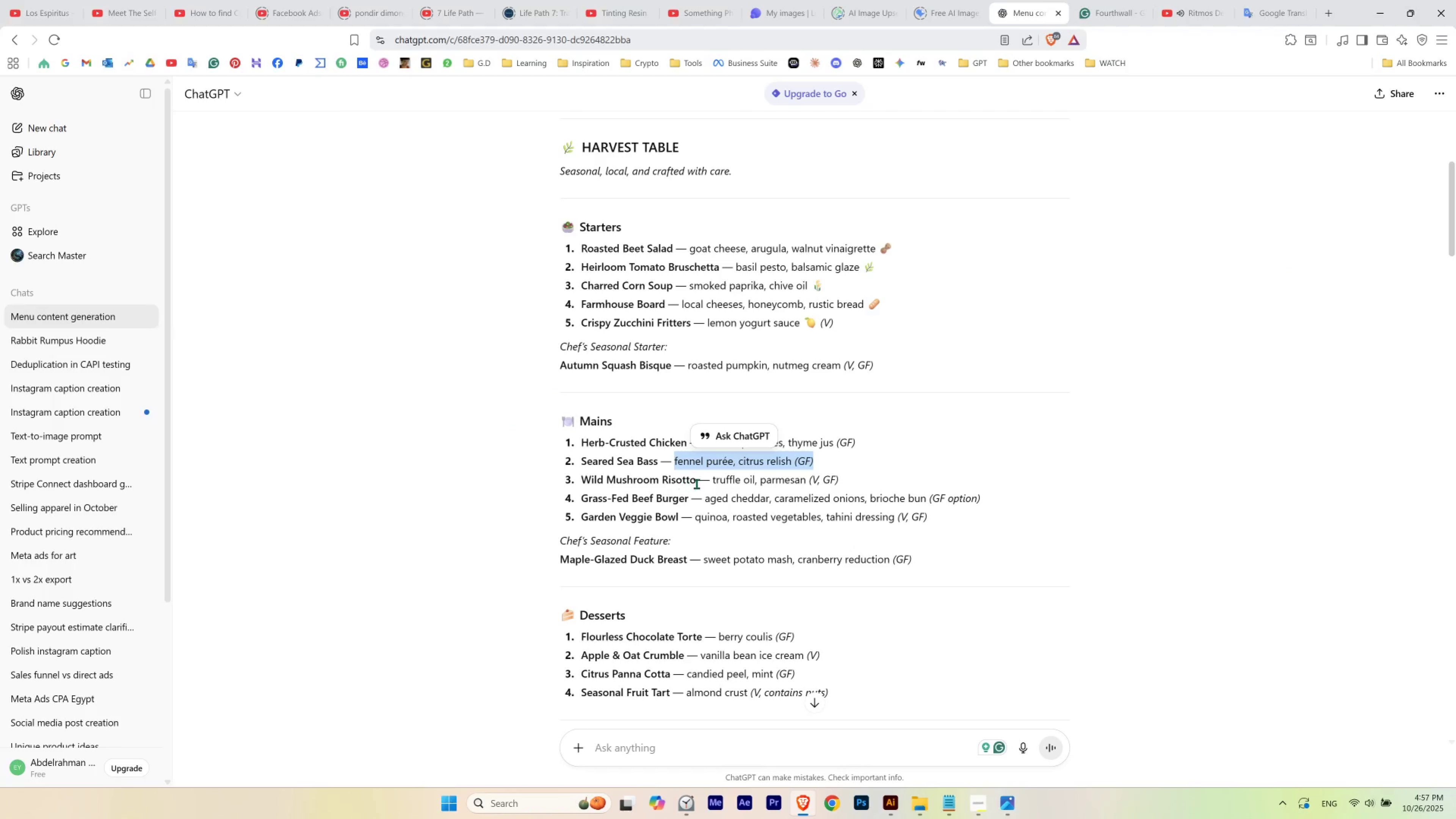 
left_click_drag(start_coordinate=[696, 483], to_coordinate=[582, 484])
 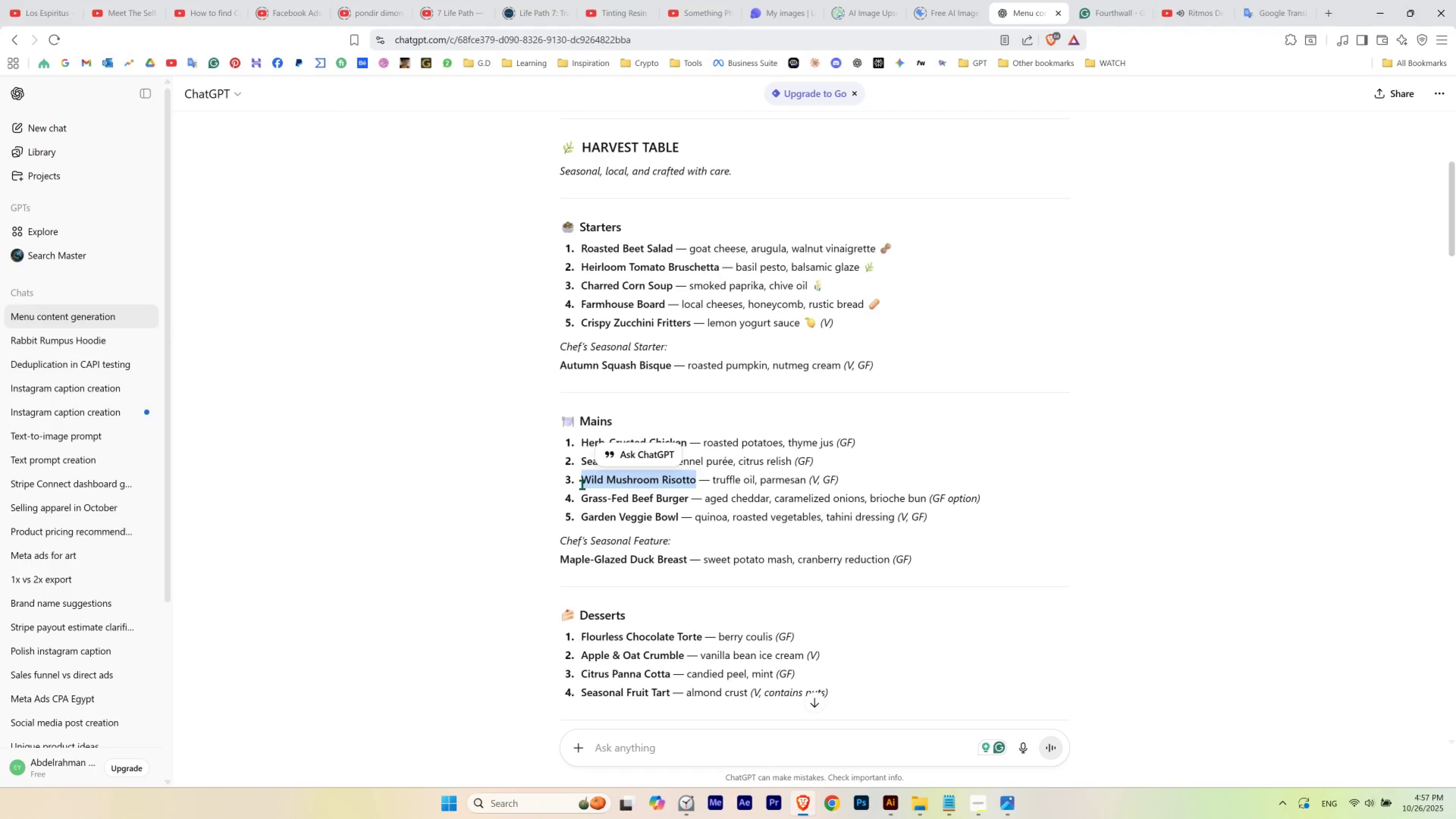 
key(Control+C)
 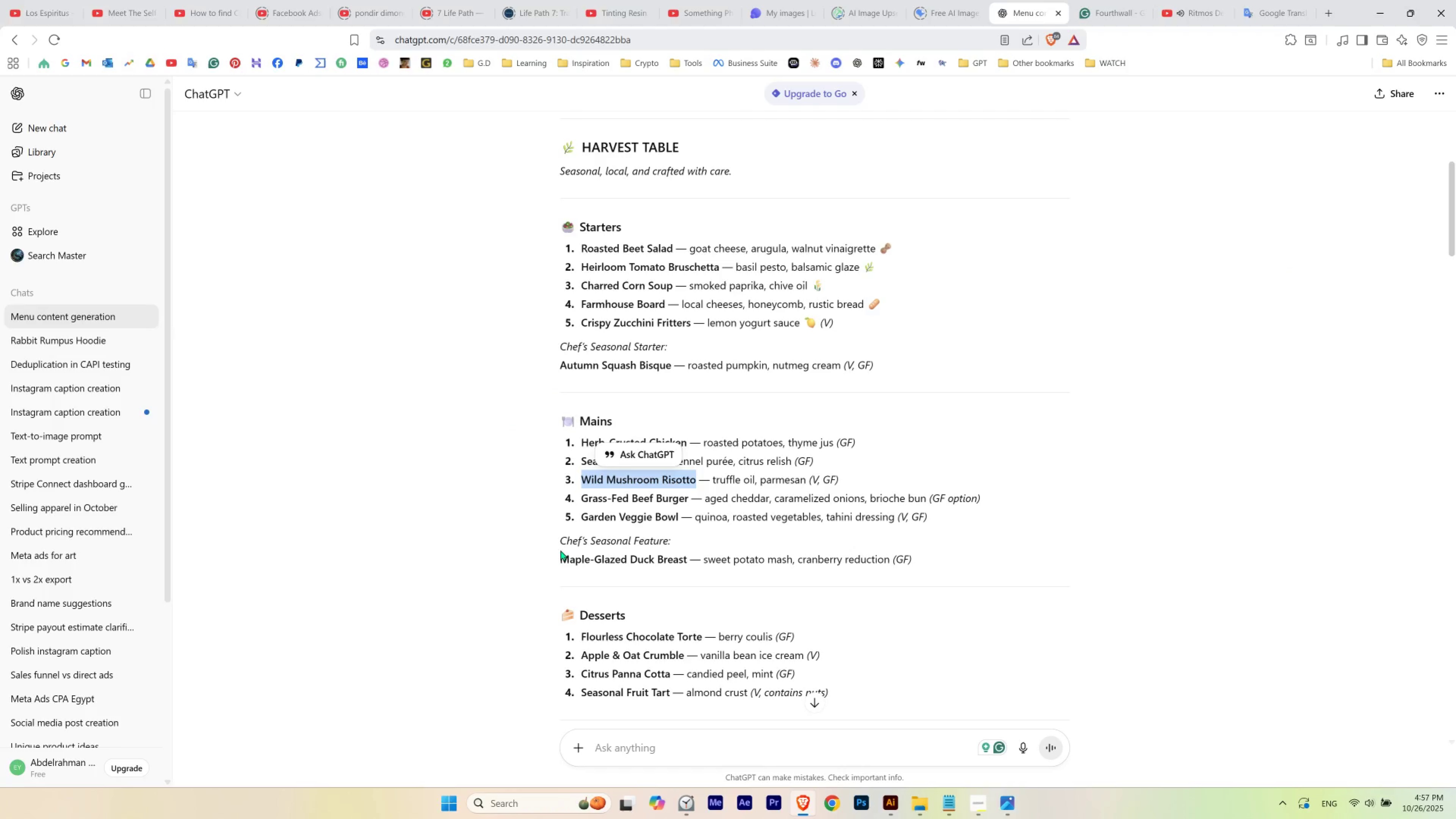 
key(Alt+AltLeft)
 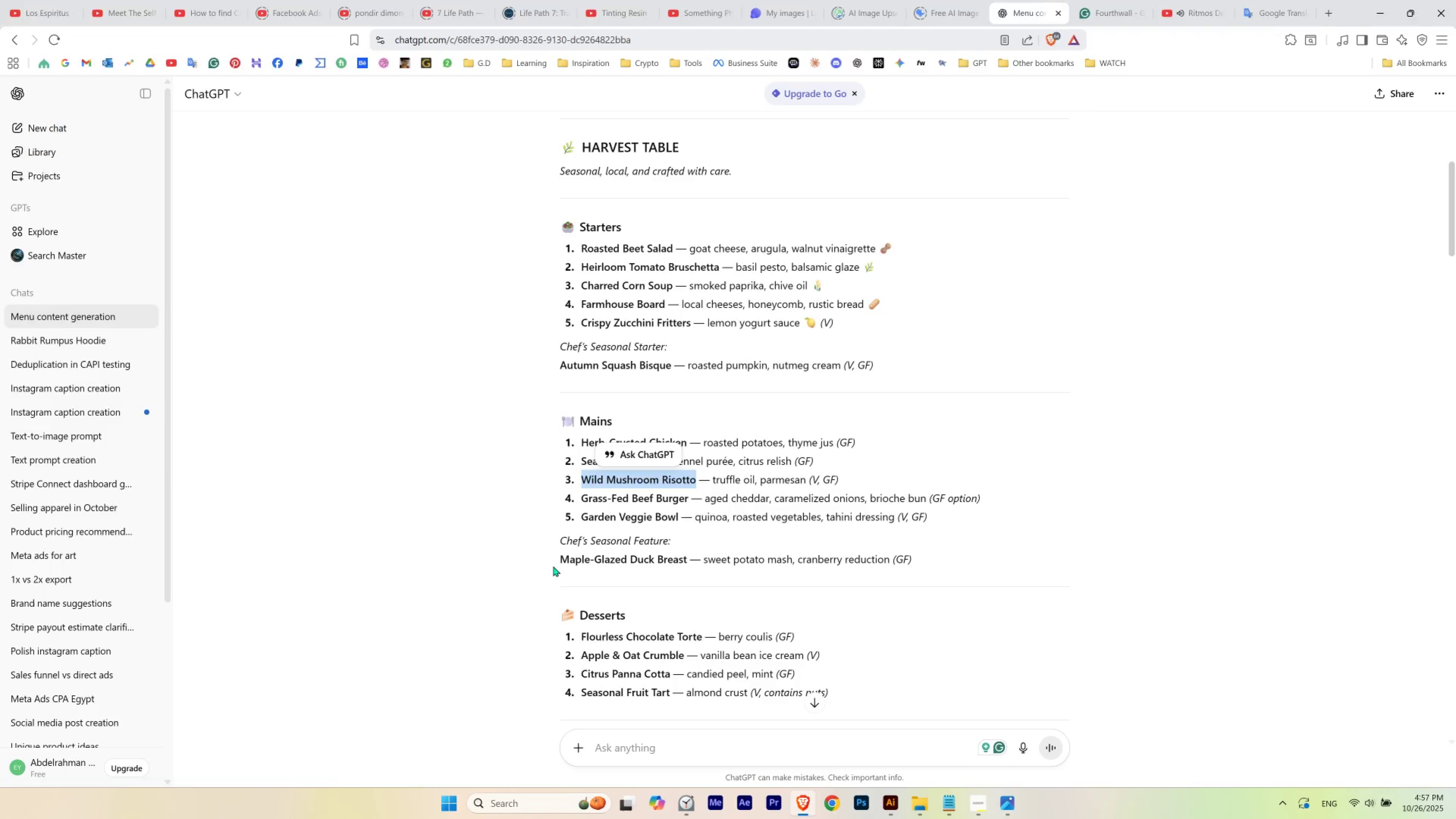 
key(Alt+Tab)
 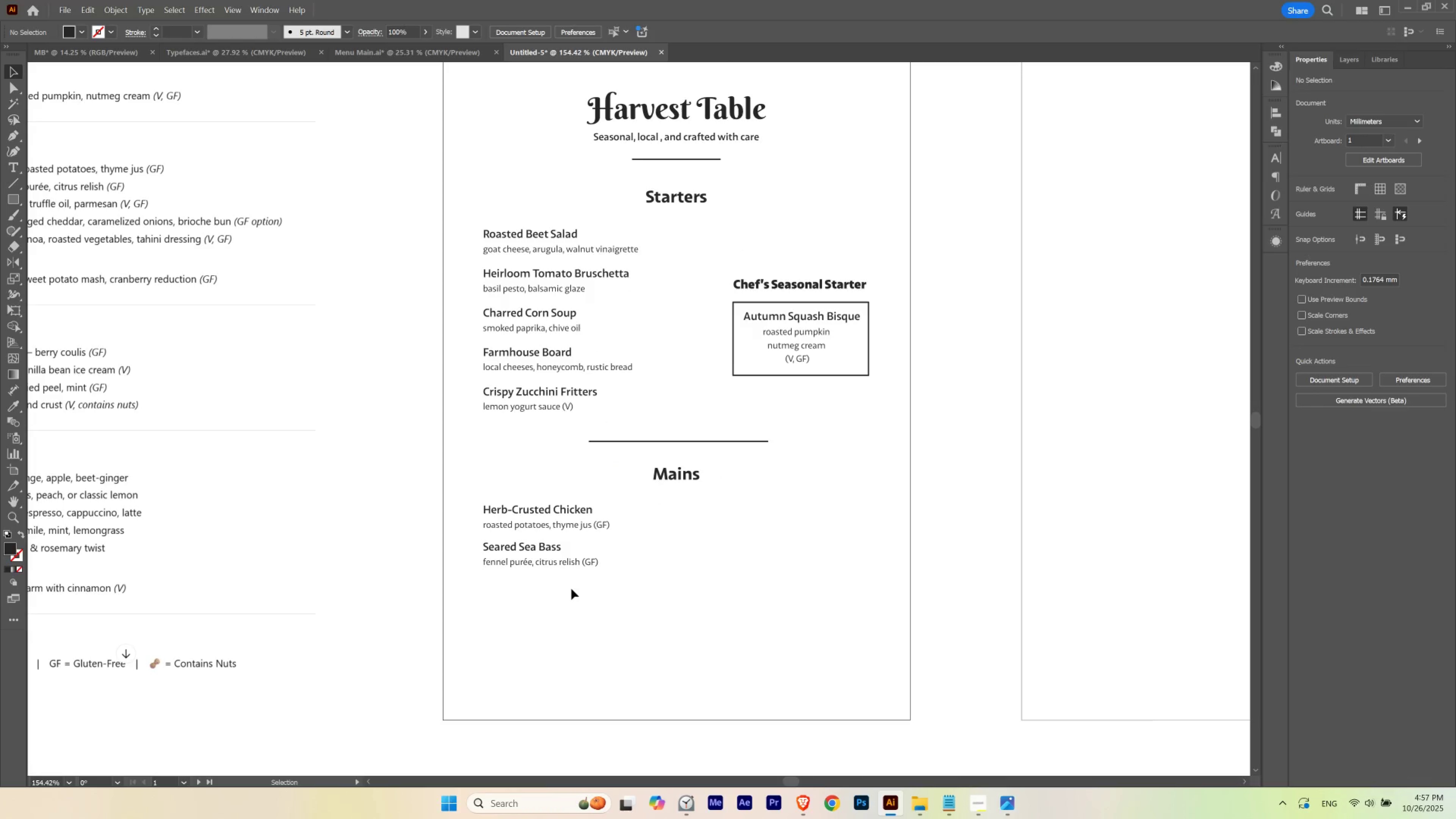 
left_click([571, 589])
 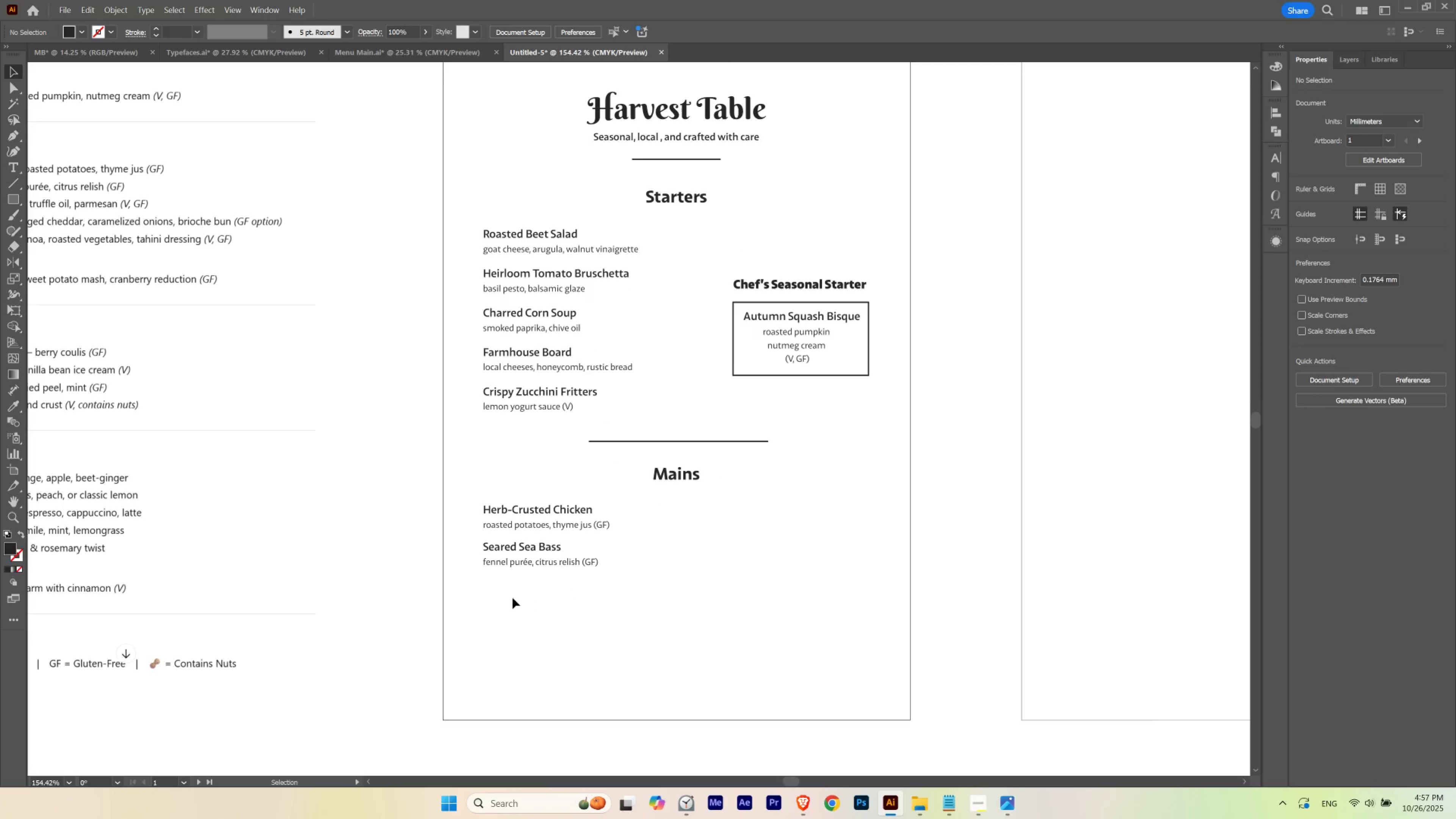 
left_click_drag(start_coordinate=[512, 600], to_coordinate=[545, 546])
 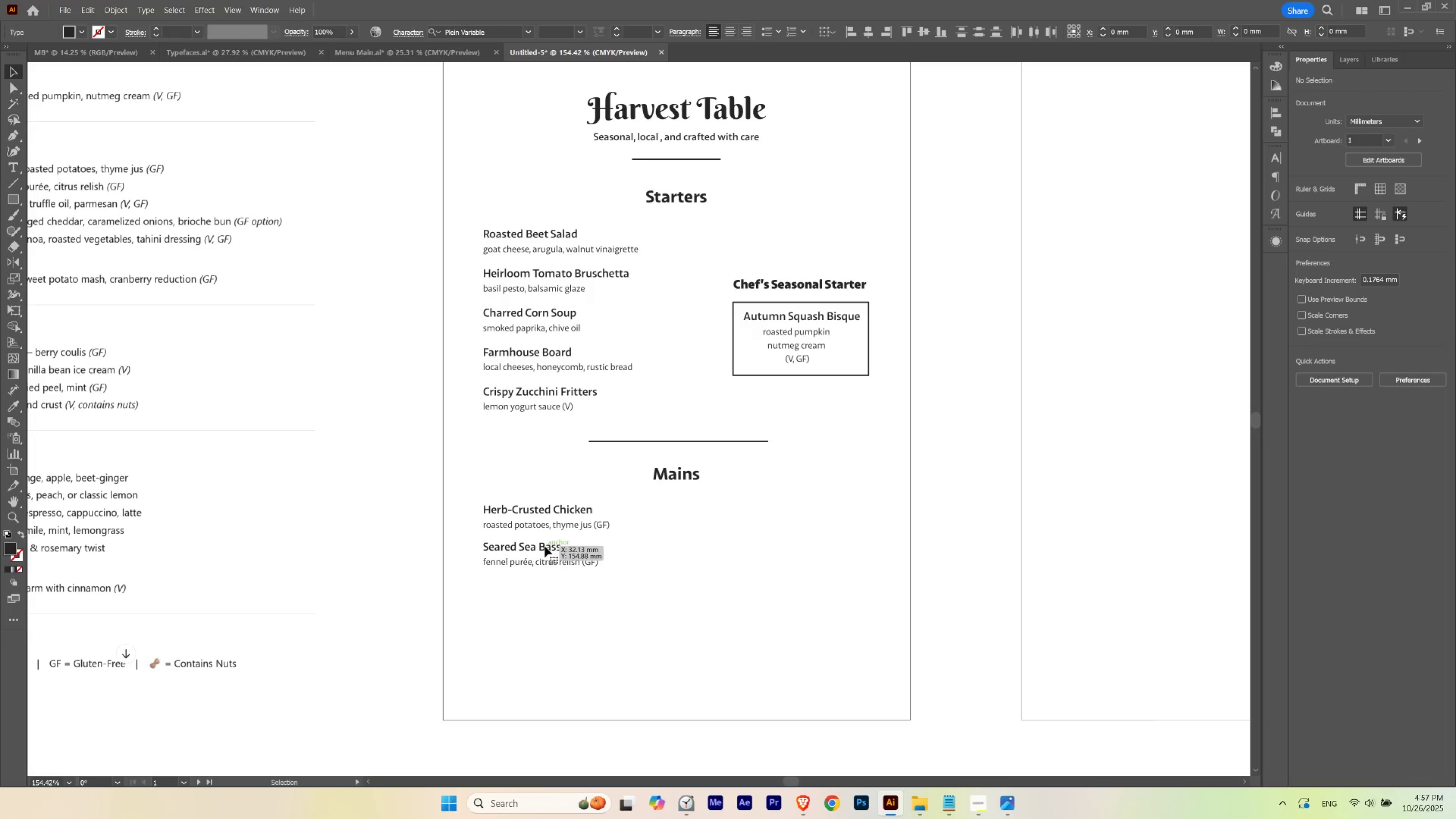 
hold_key(key=AltLeft, duration=2.41)
left_click_drag(start_coordinate=[545, 546], to_coordinate=[540, 584])
 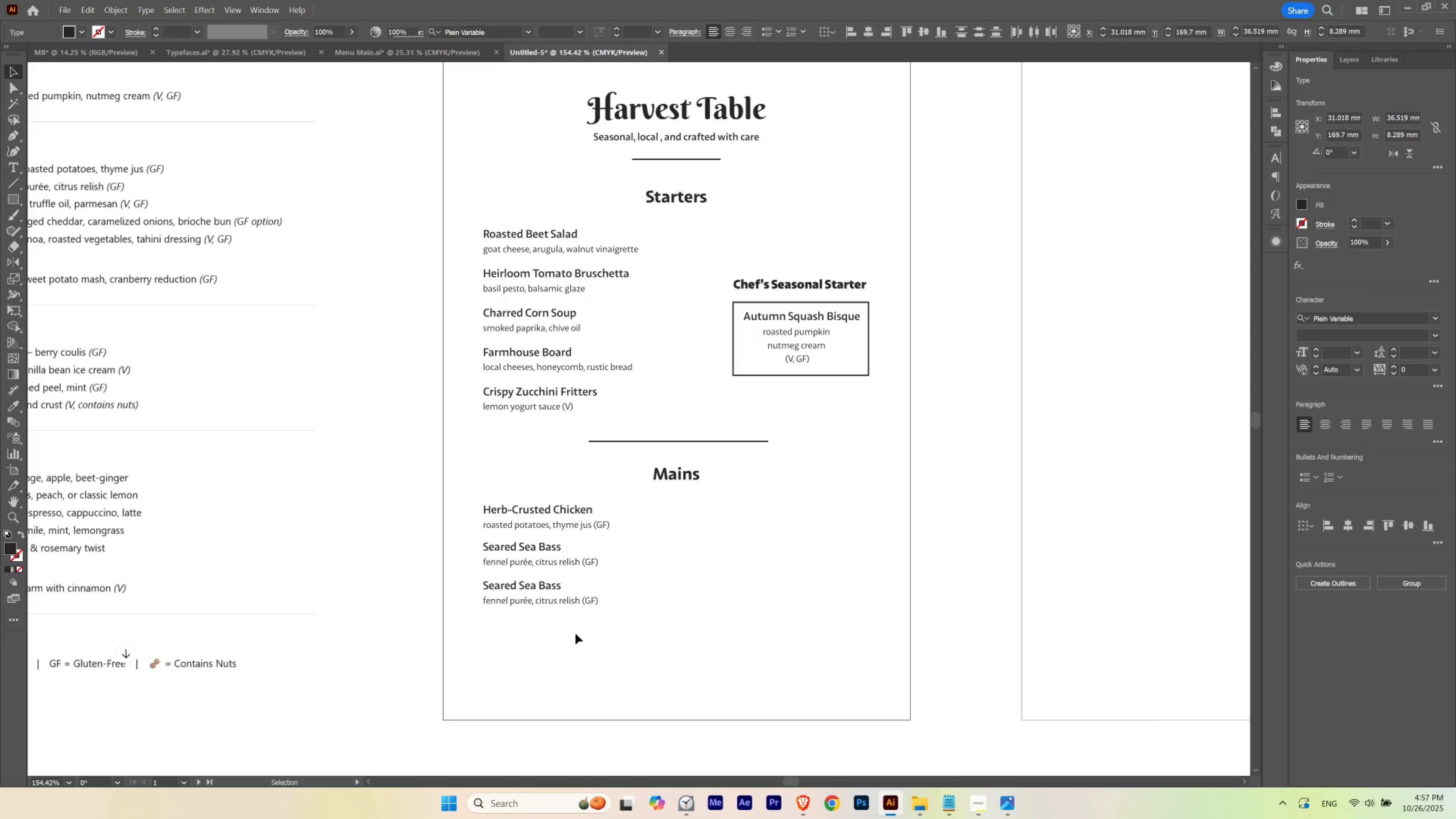 
hold_key(key=ShiftLeft, duration=1.53)
 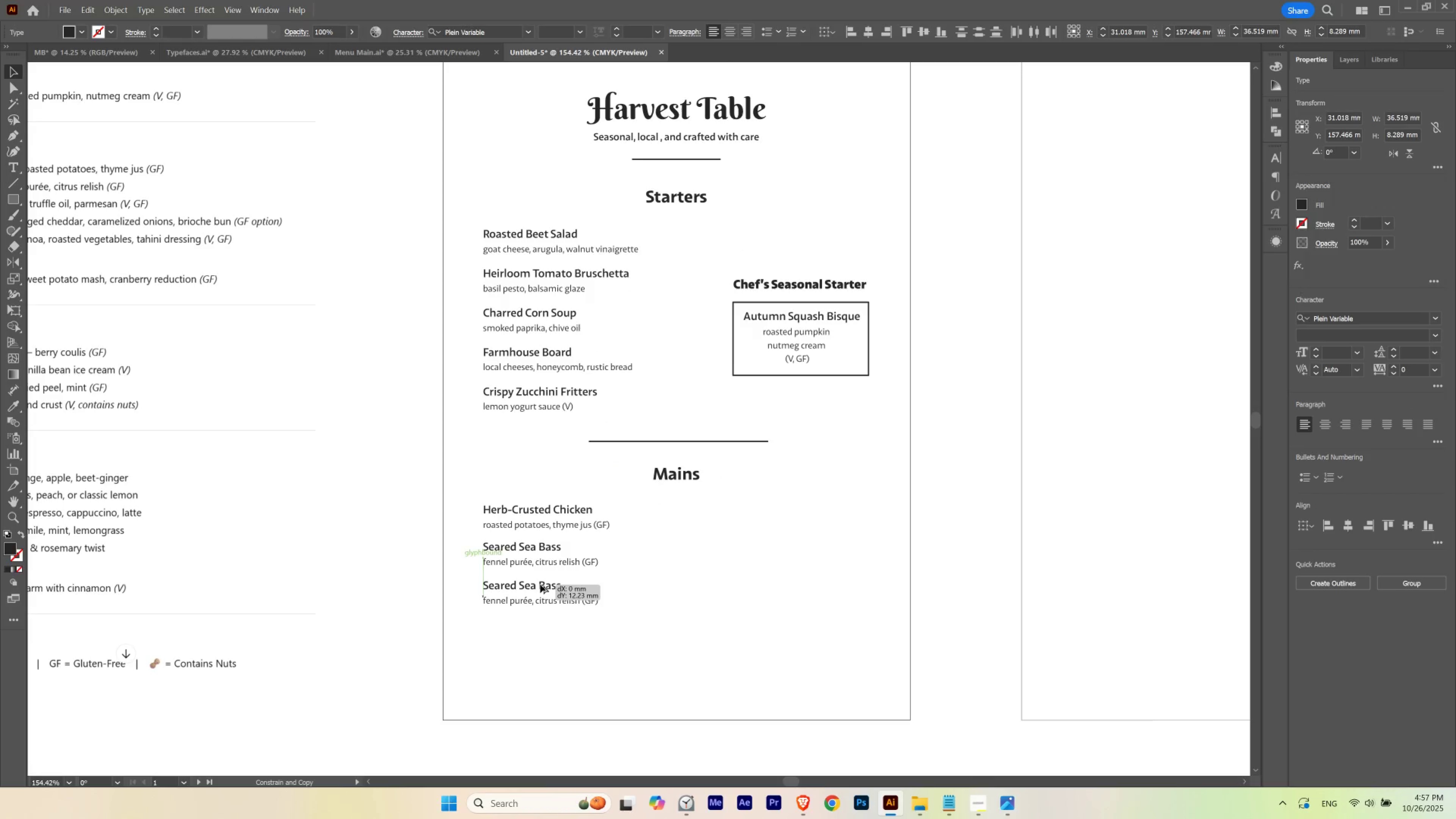 
hold_key(key=ShiftLeft, duration=0.42)
 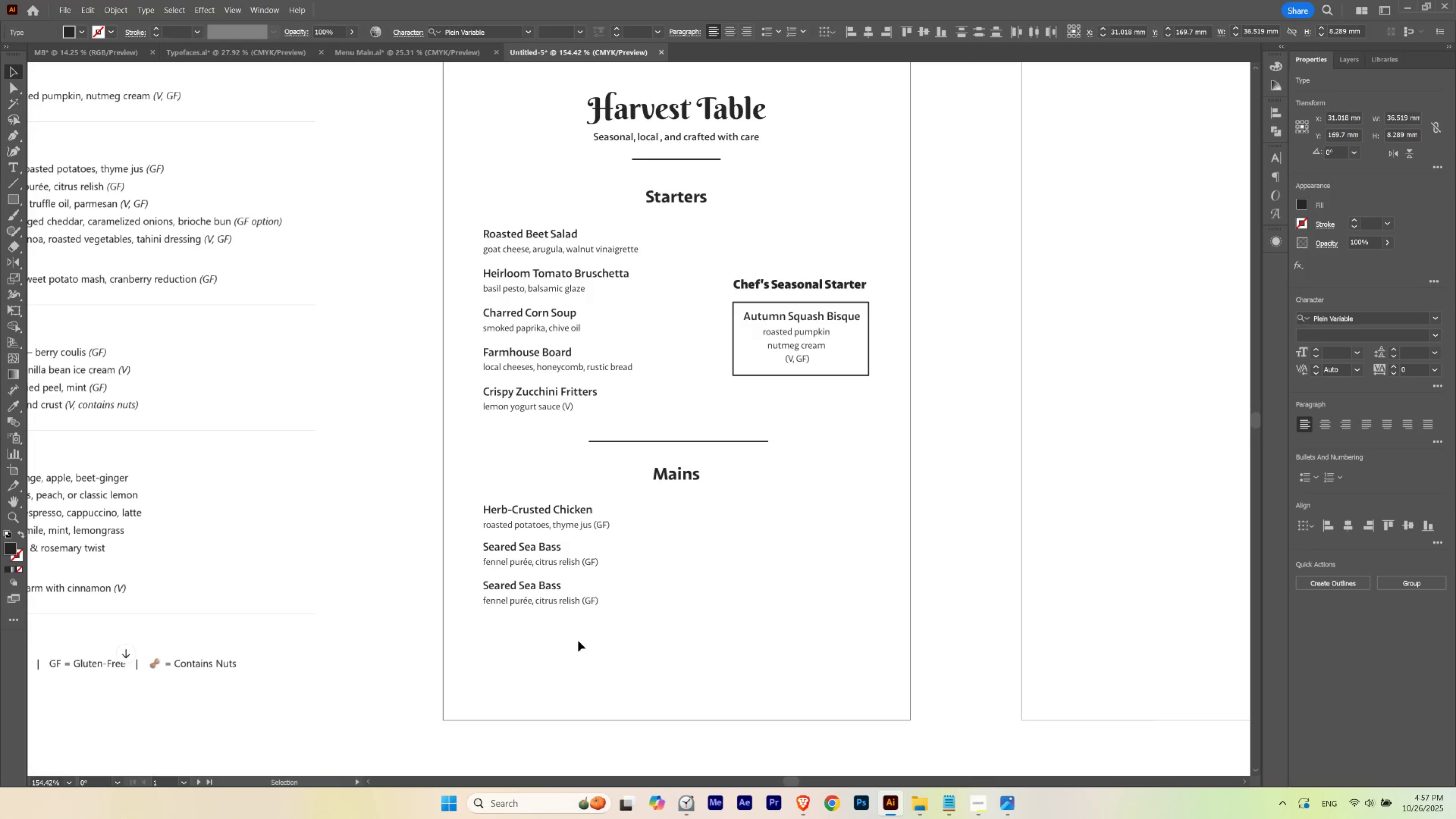 
left_click([578, 640])
 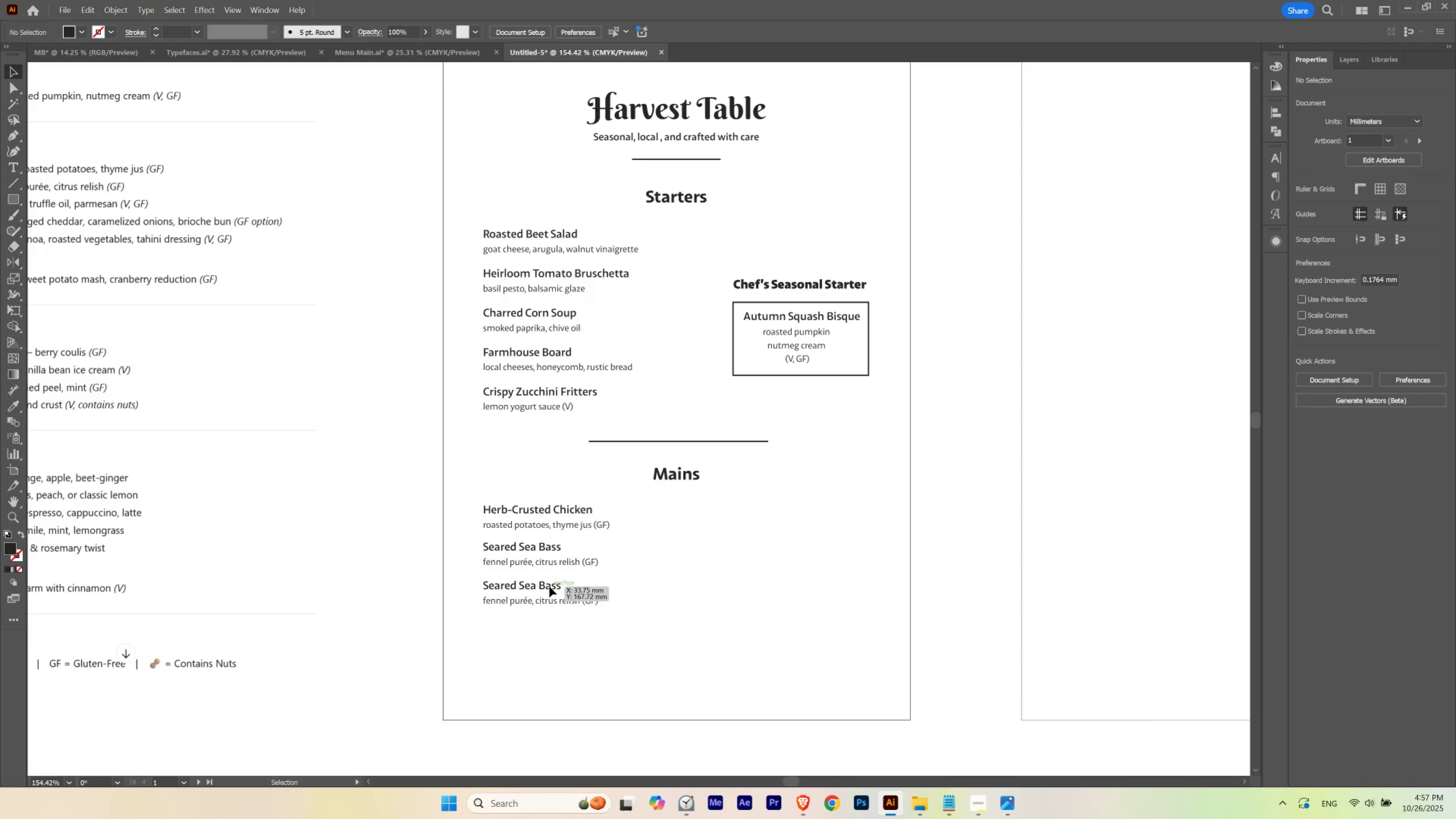 
double_click([549, 586])
 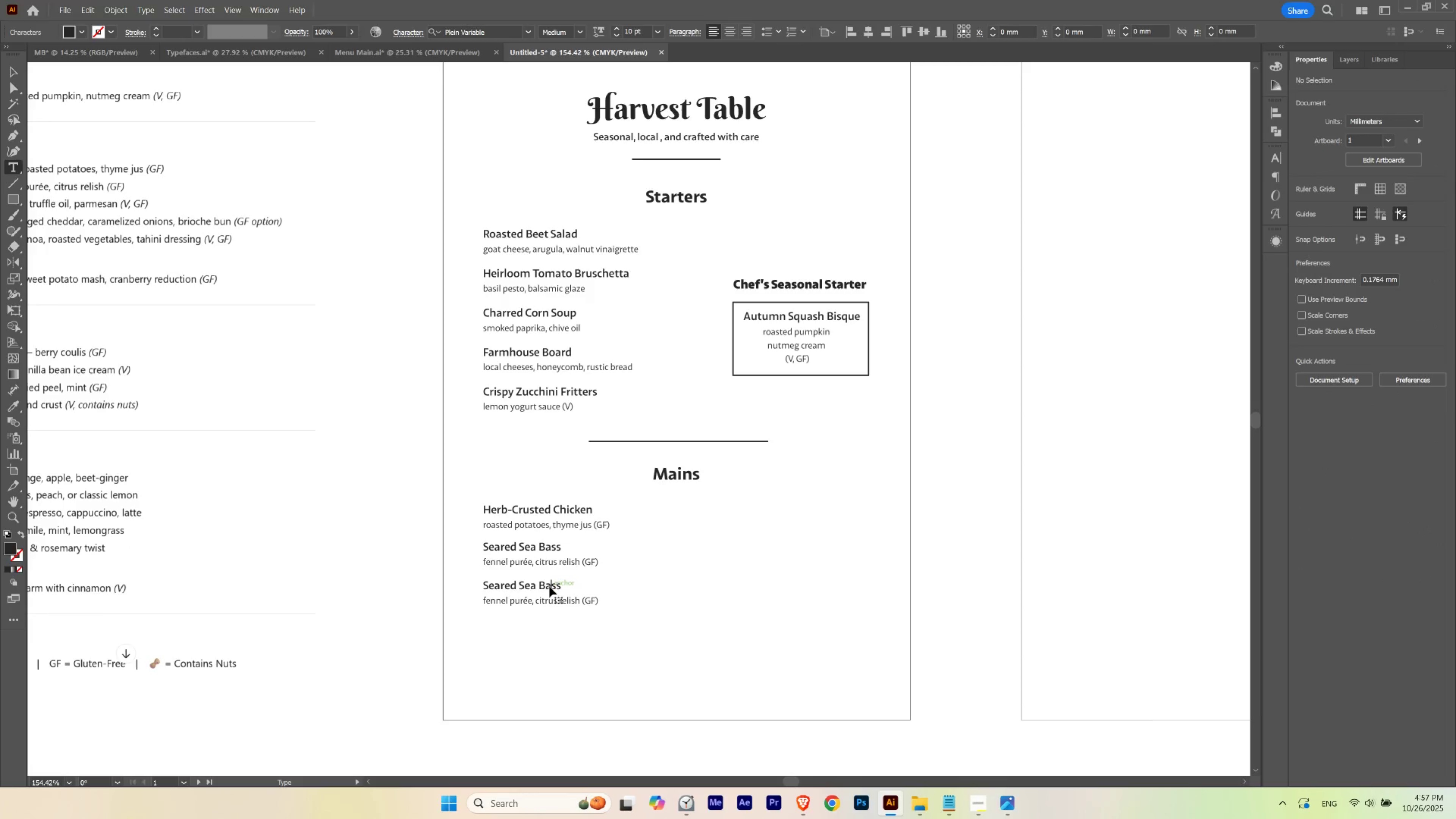 
triple_click([549, 586])
 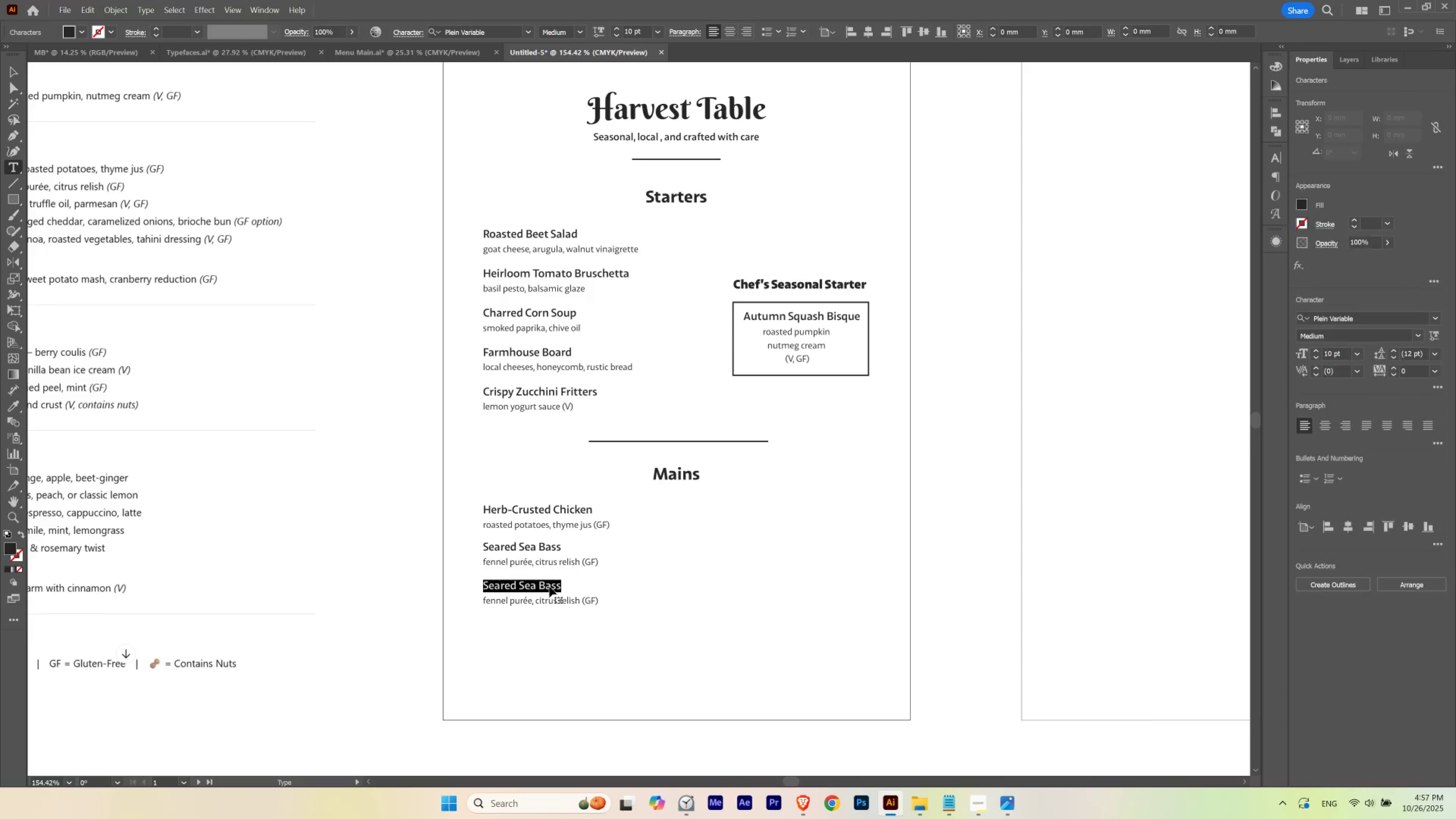 
triple_click([549, 586])
 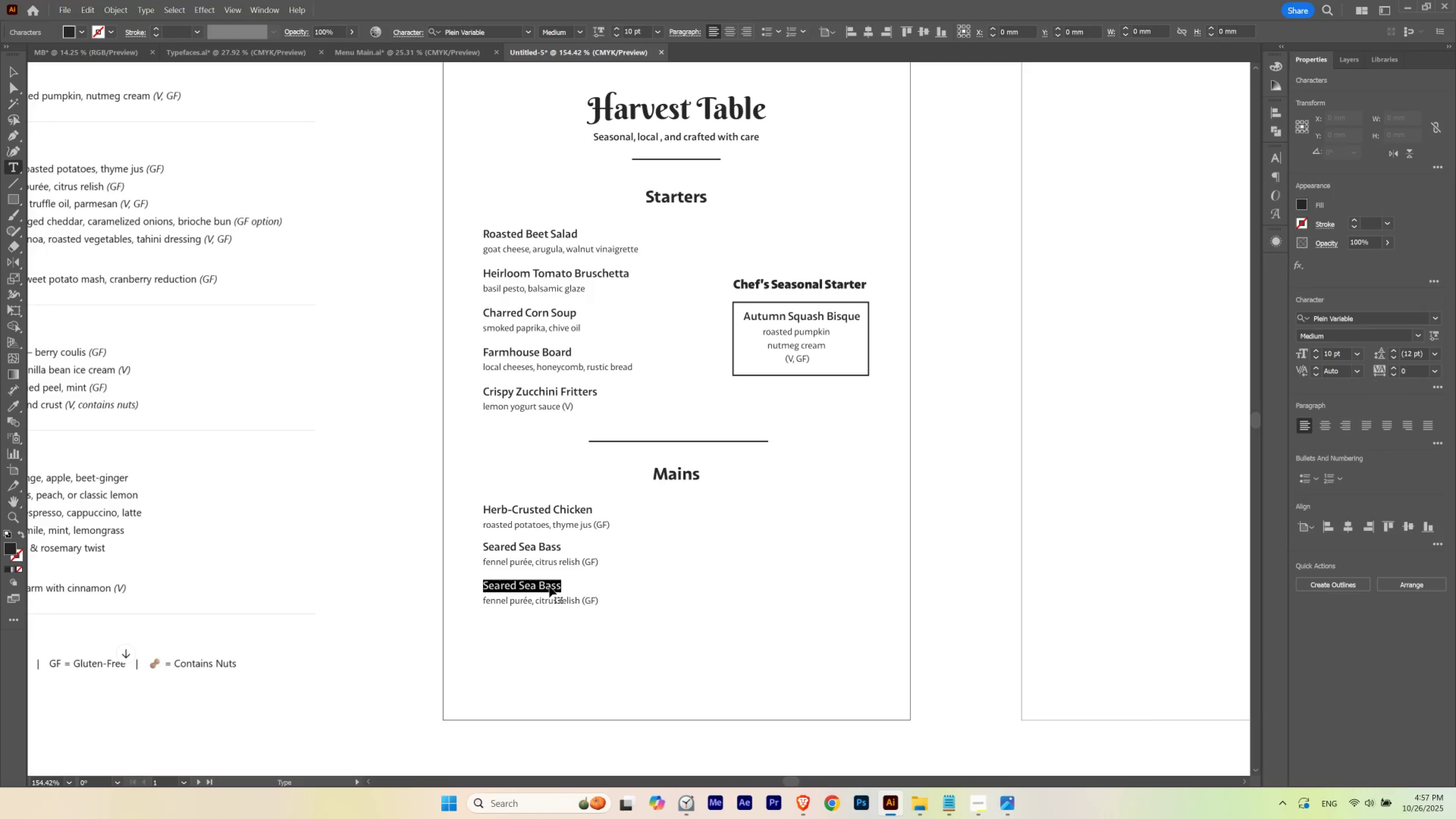 
key(Control+V)
 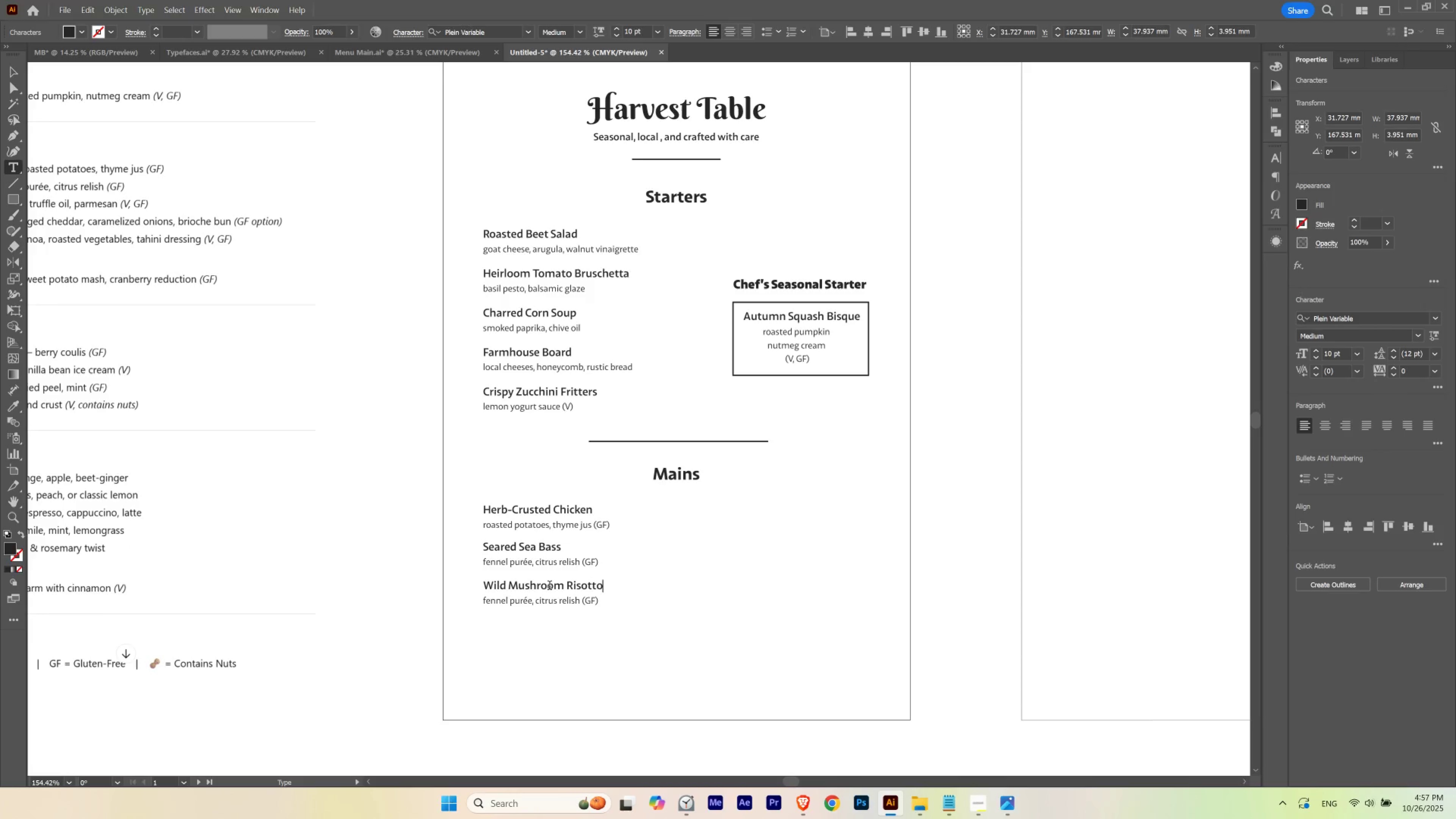 
key(Escape)
 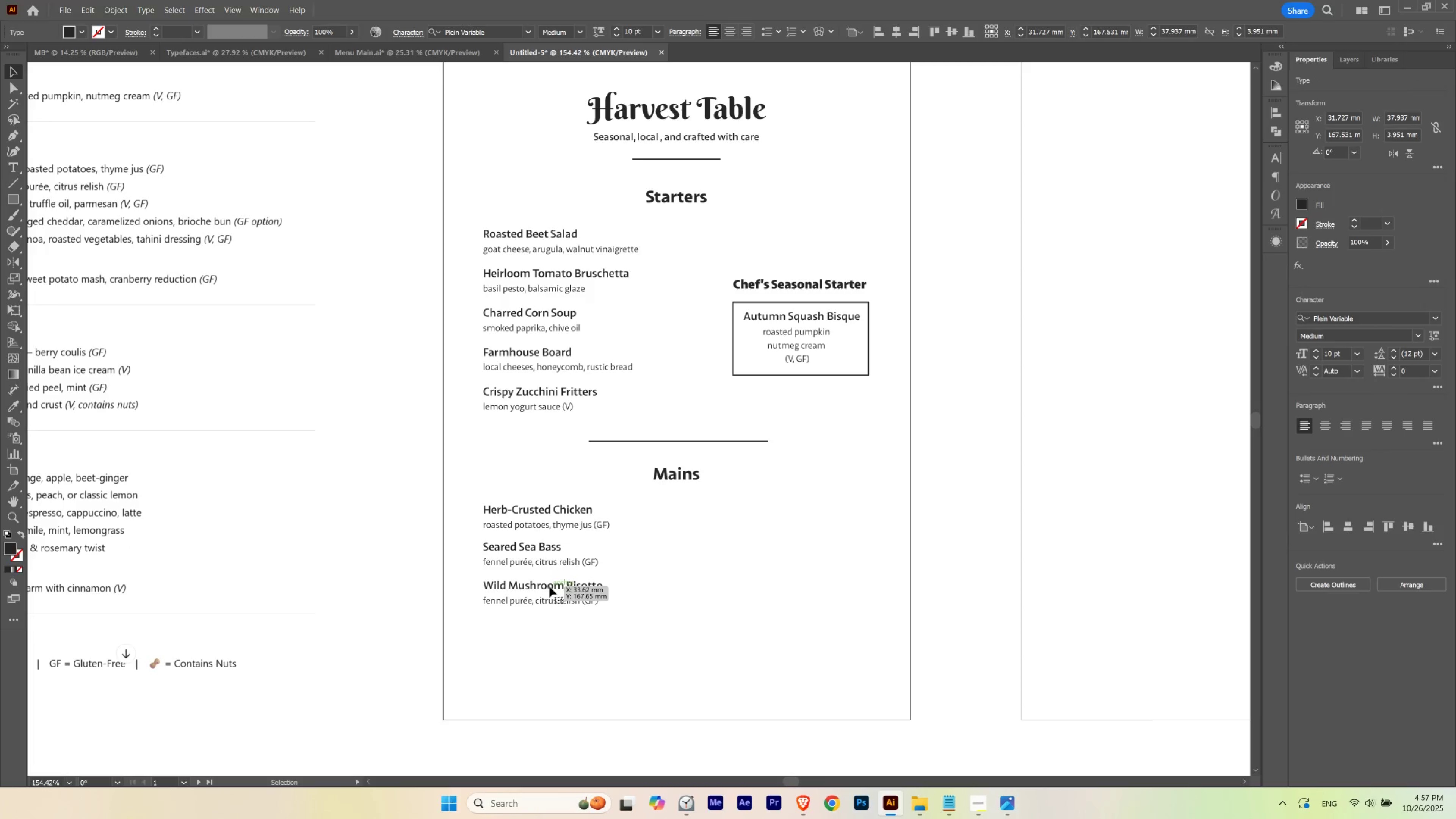 
key(Alt+AltLeft)
 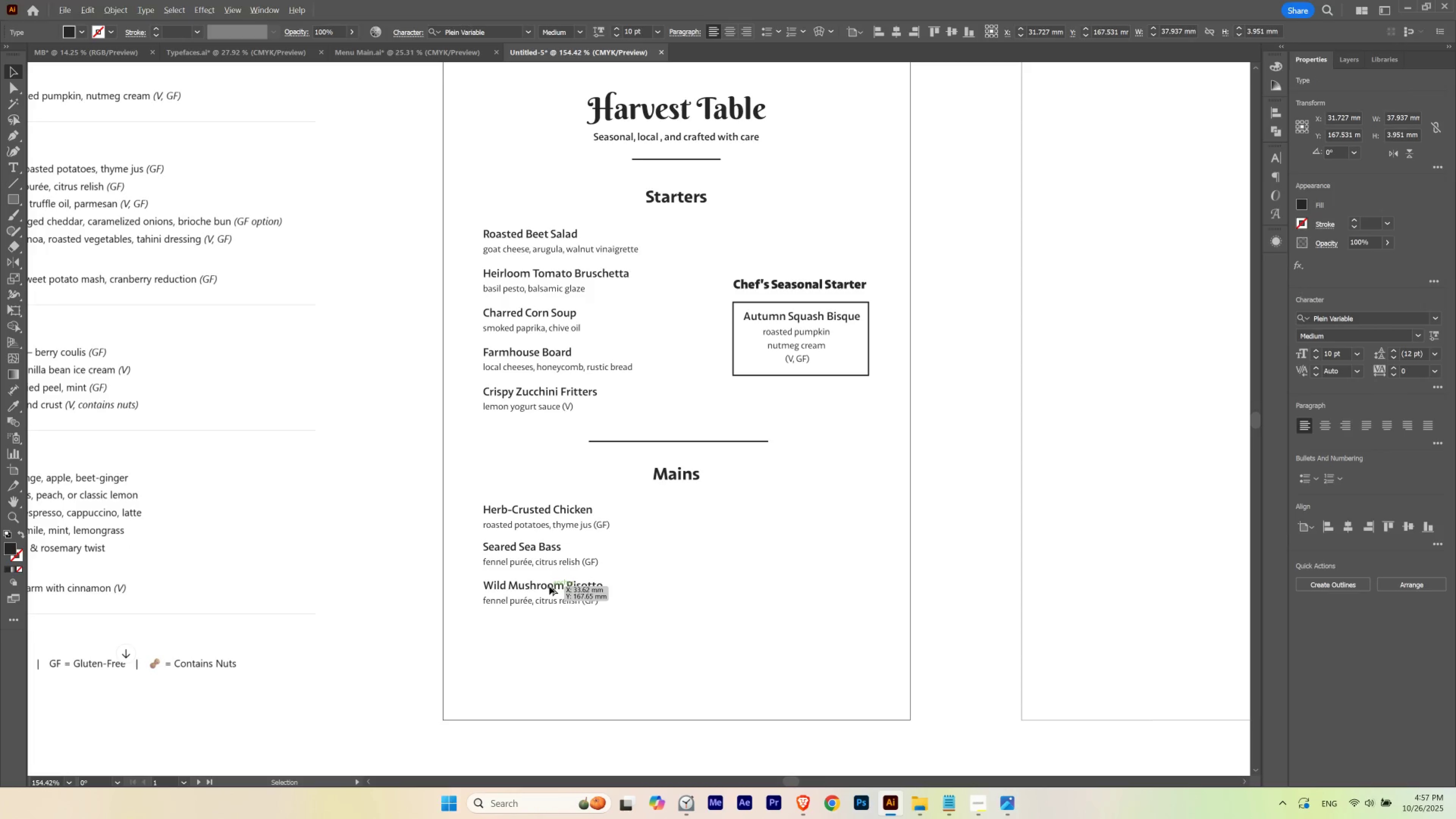 
key(Alt+Tab)
 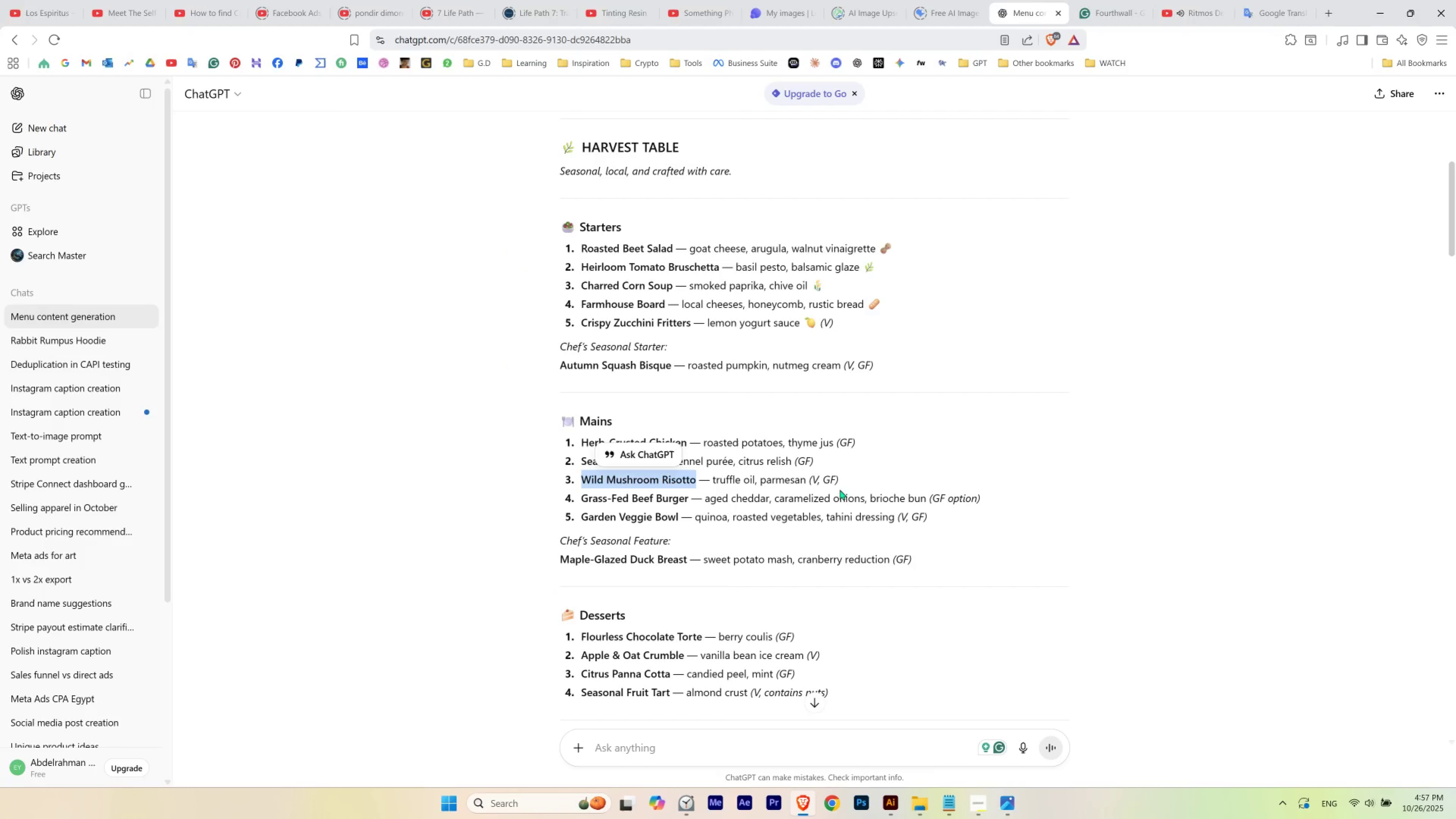 
left_click_drag(start_coordinate=[846, 482], to_coordinate=[711, 488])
 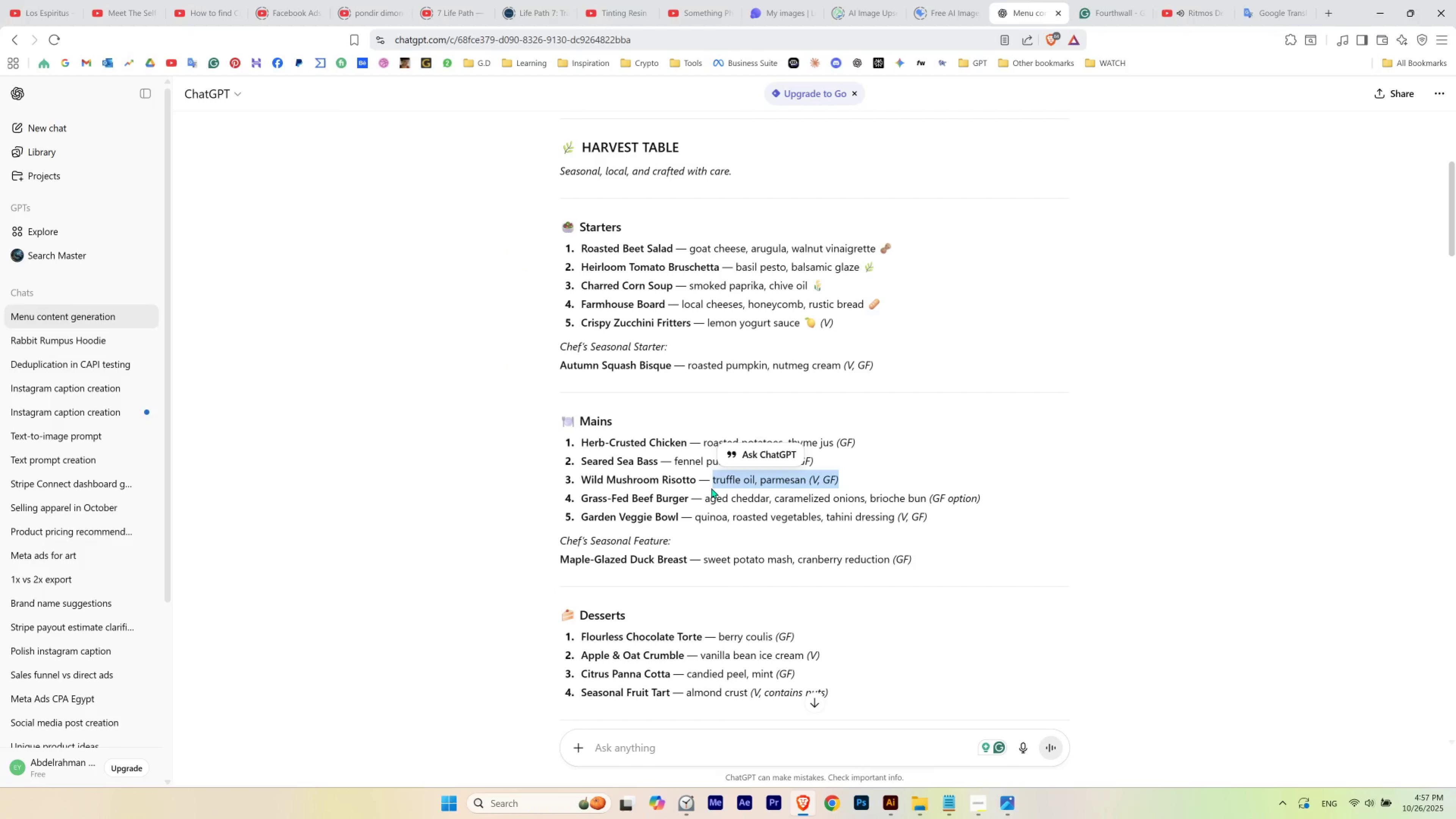 
key(Control+C)
 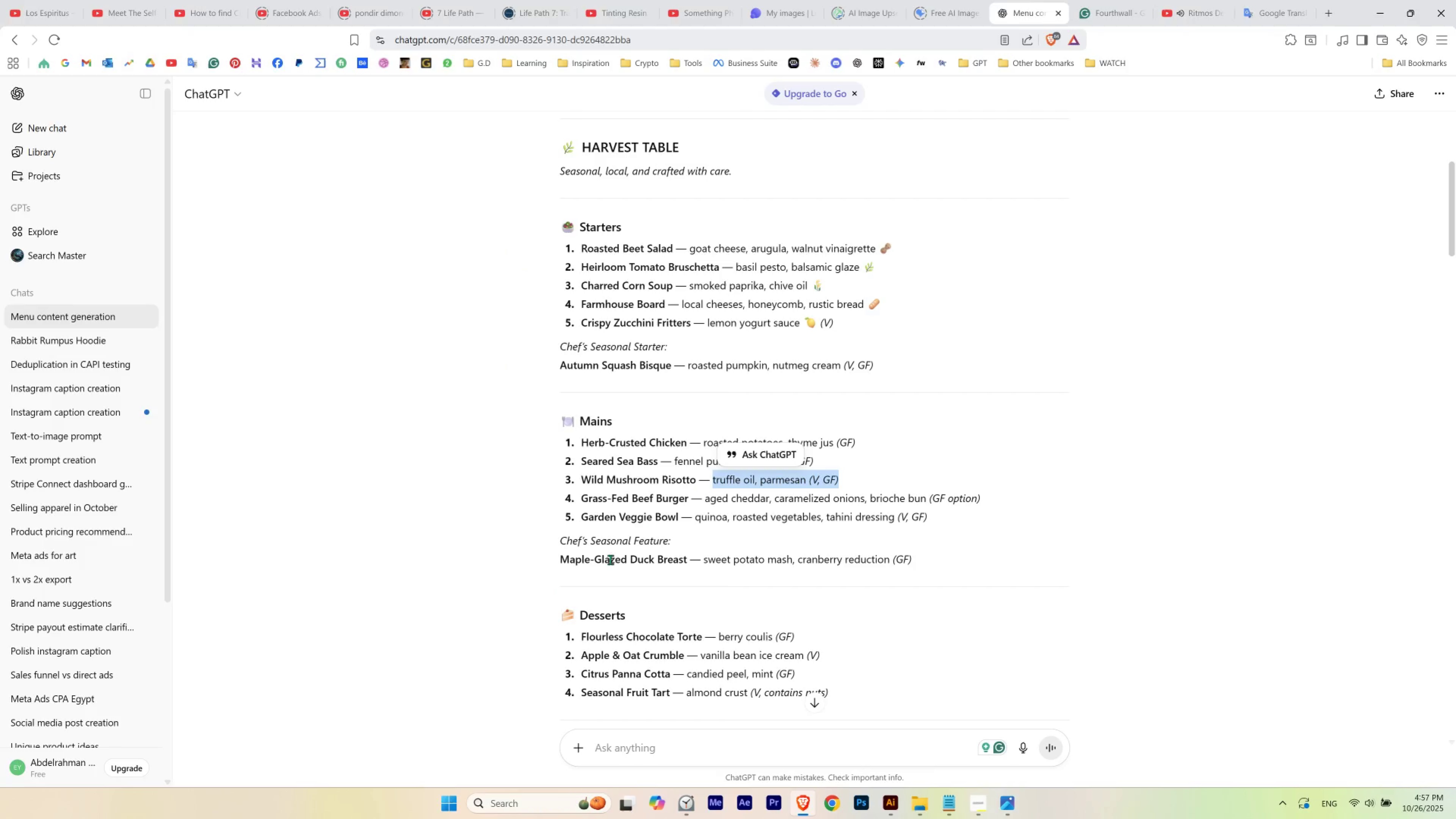 
key(Alt+AltLeft)
 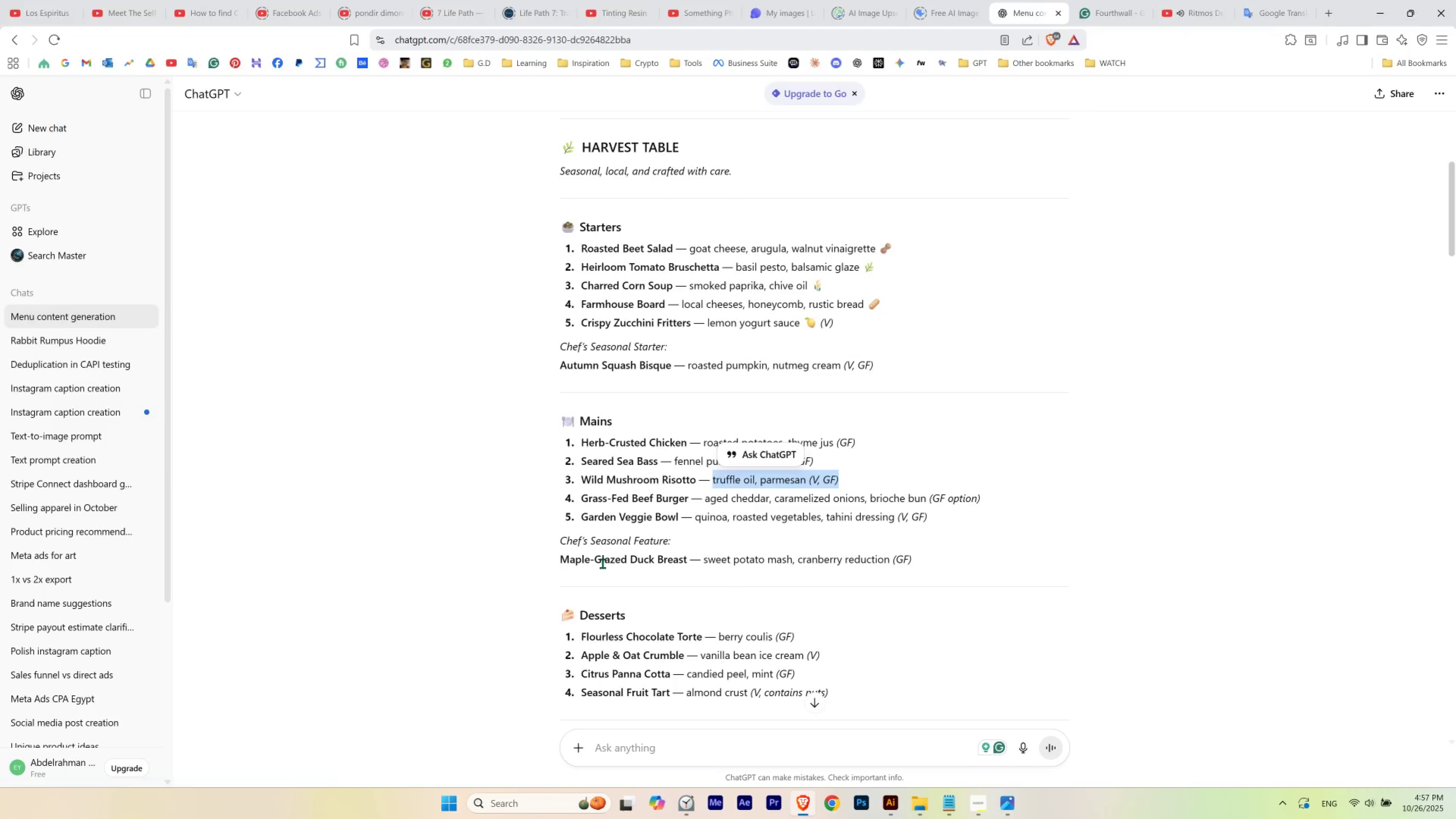 
key(Alt+Tab)
 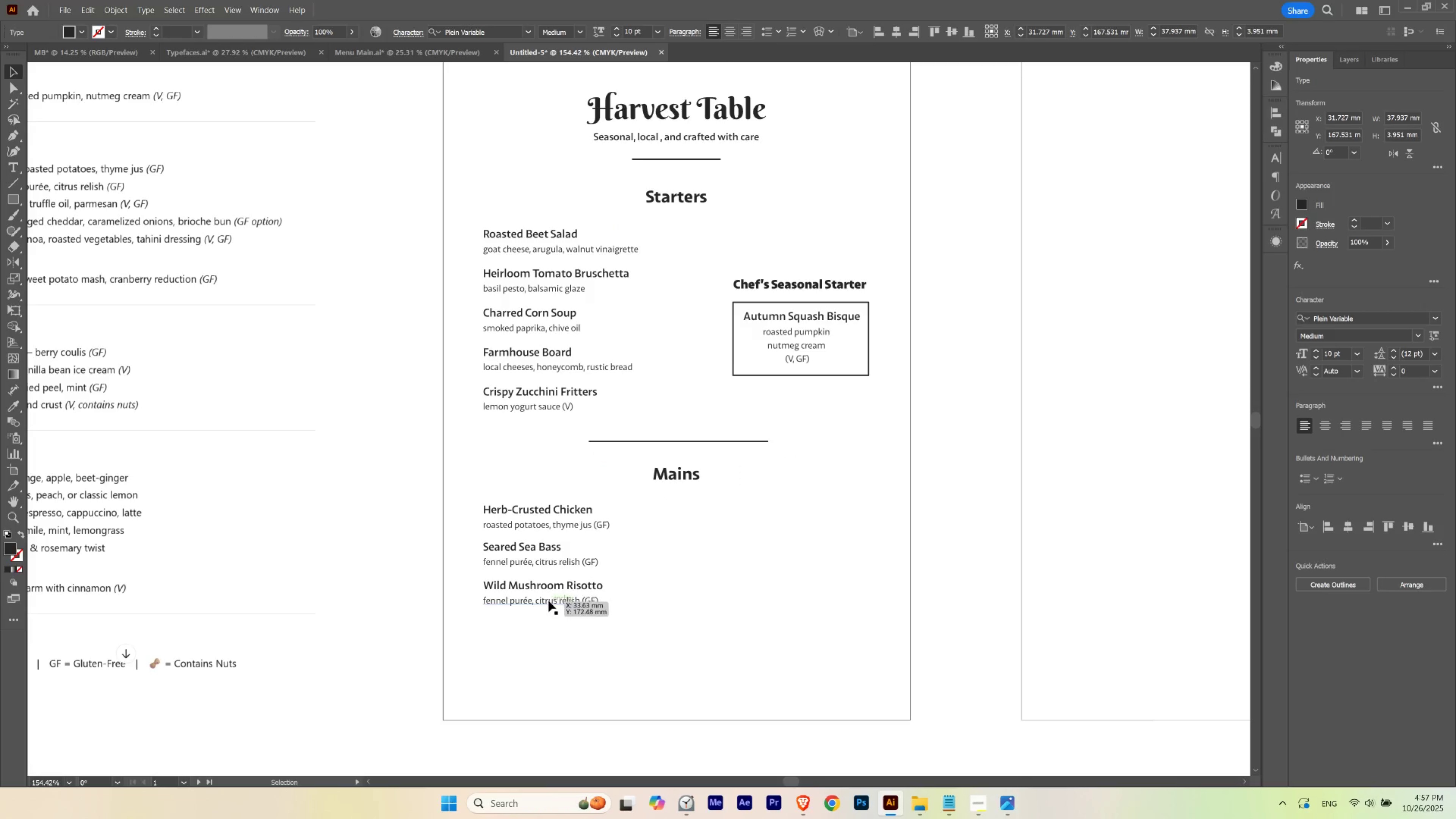 
double_click([549, 601])
 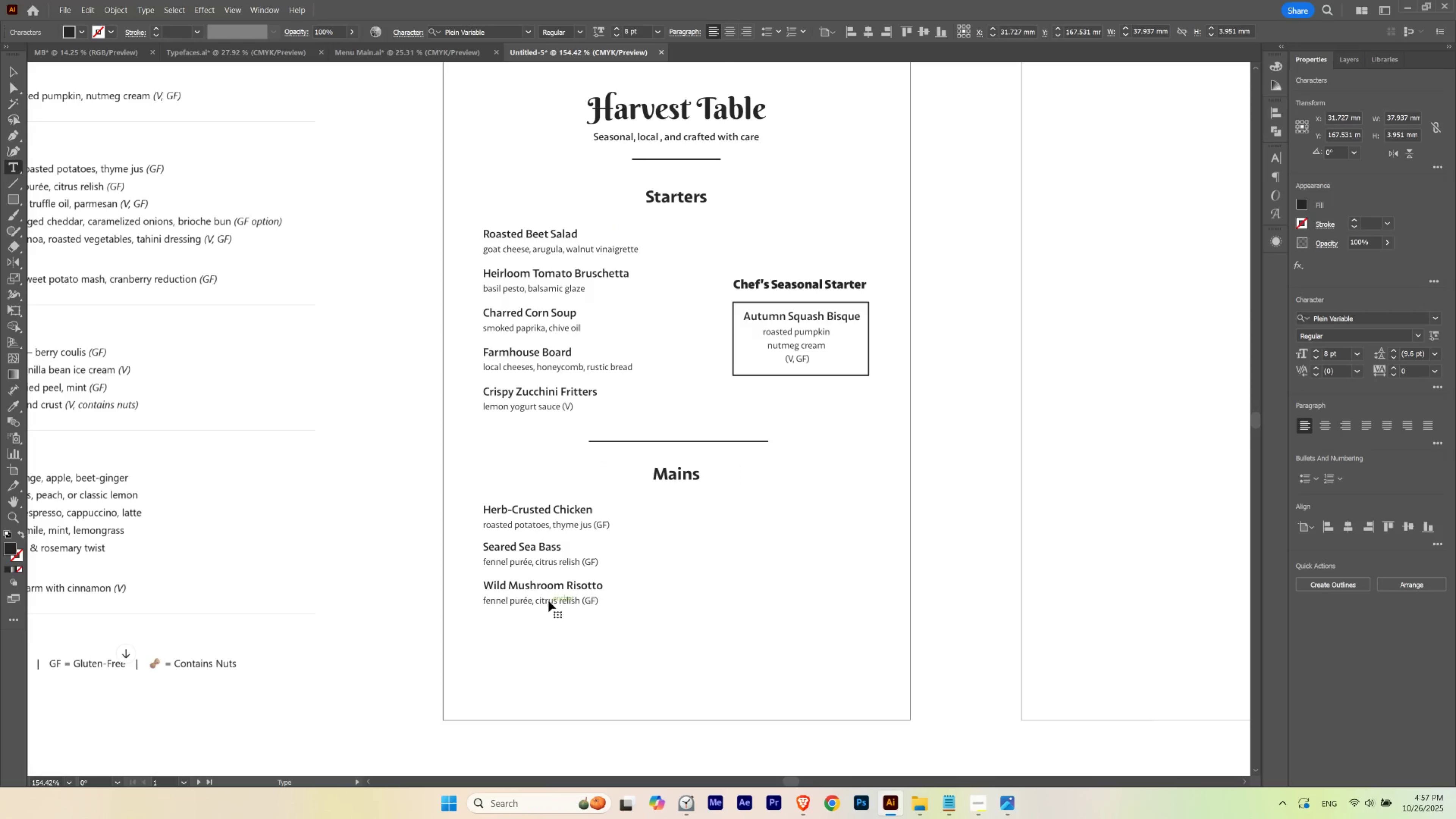 
triple_click([549, 601])
 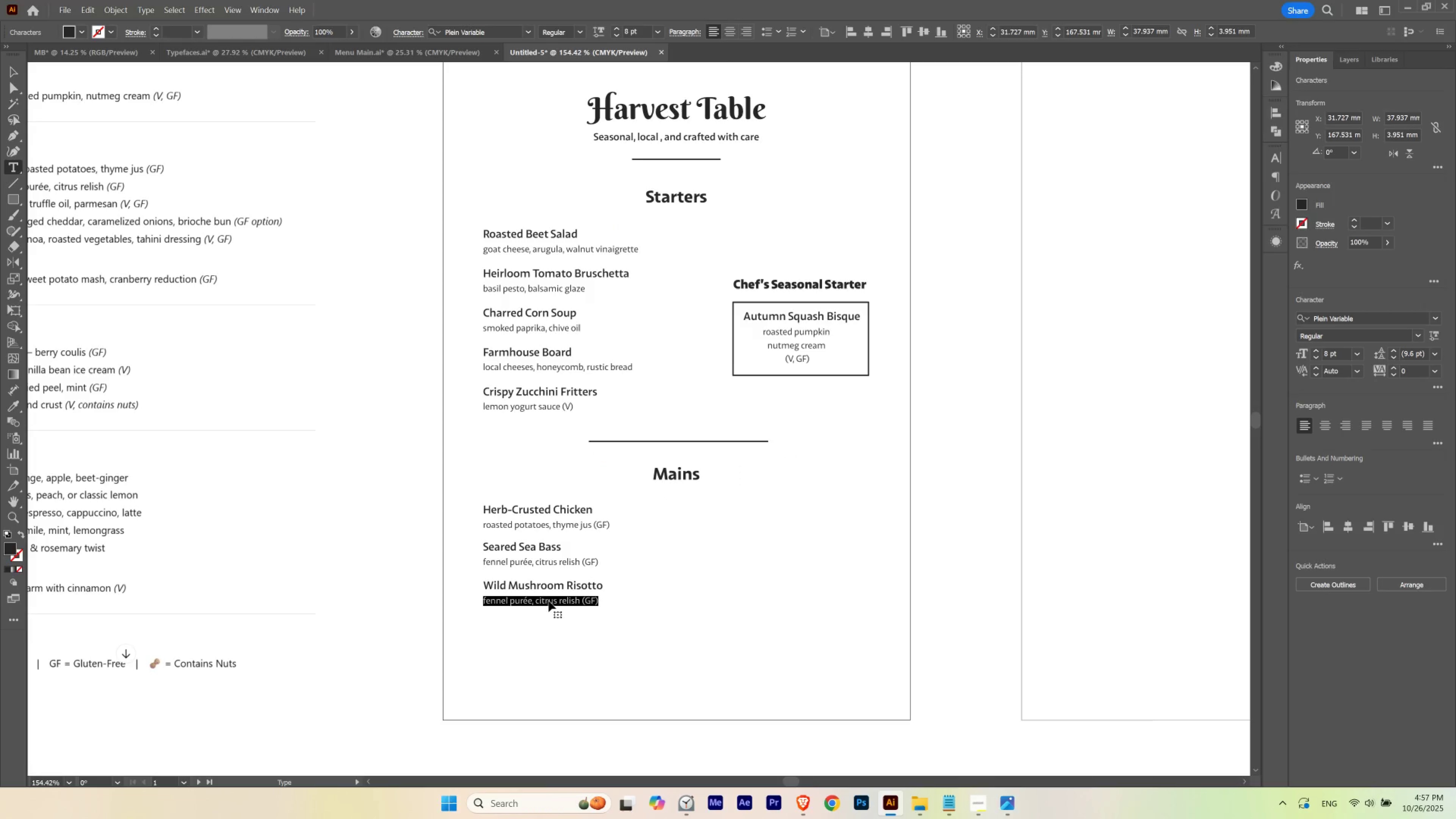 
triple_click([549, 601])
 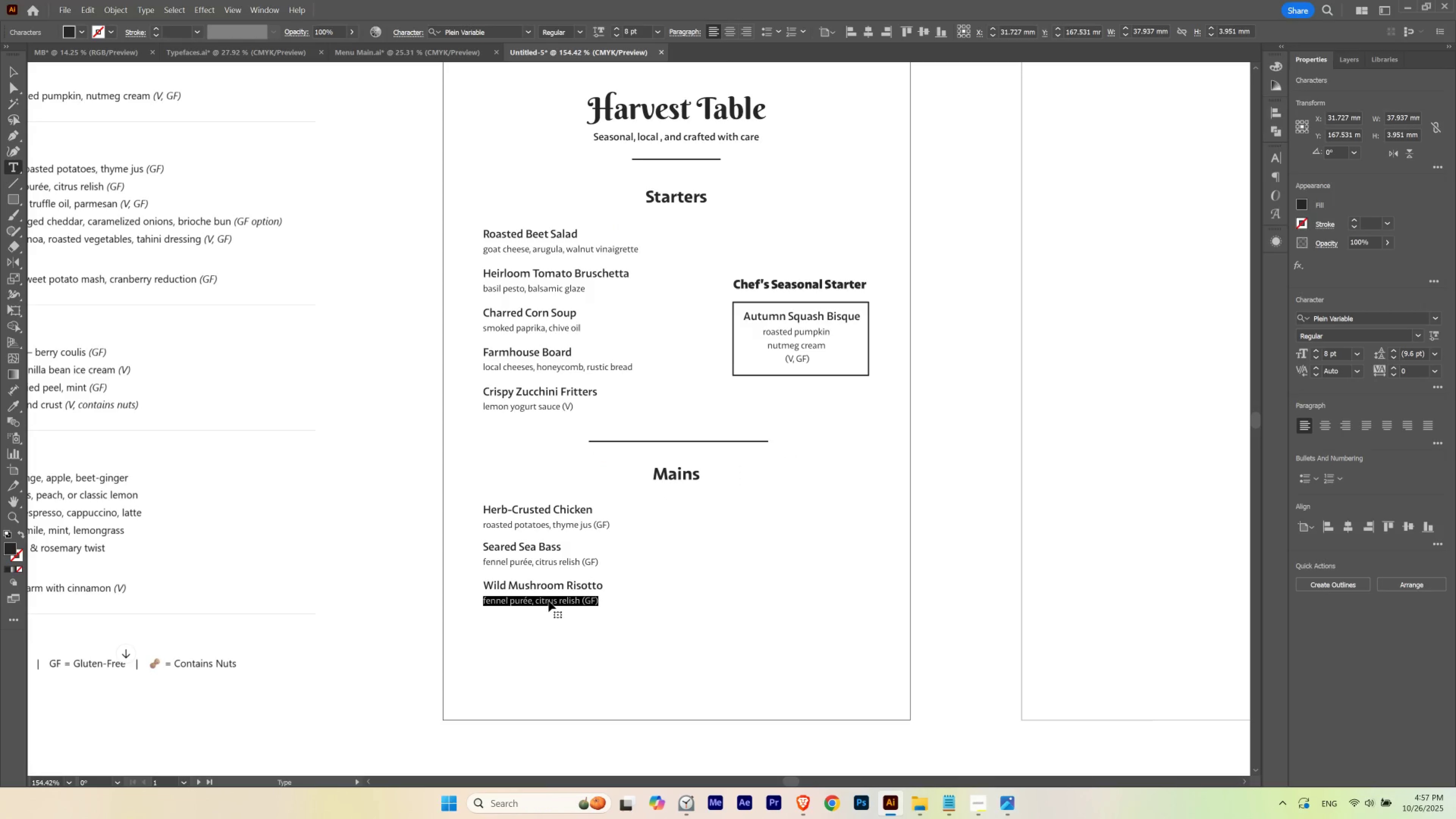 
key(Control+V)
 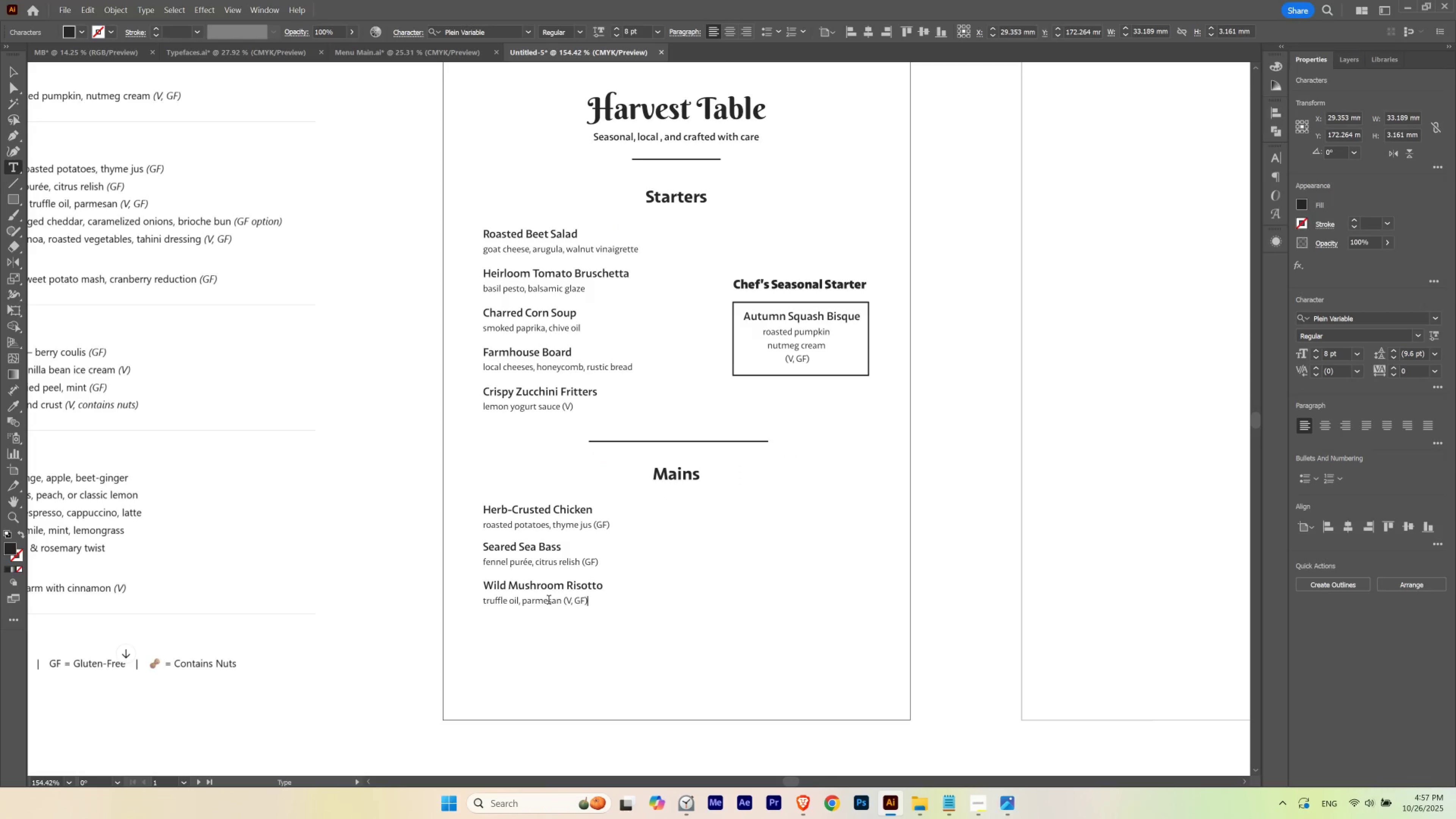 
key(Escape)
 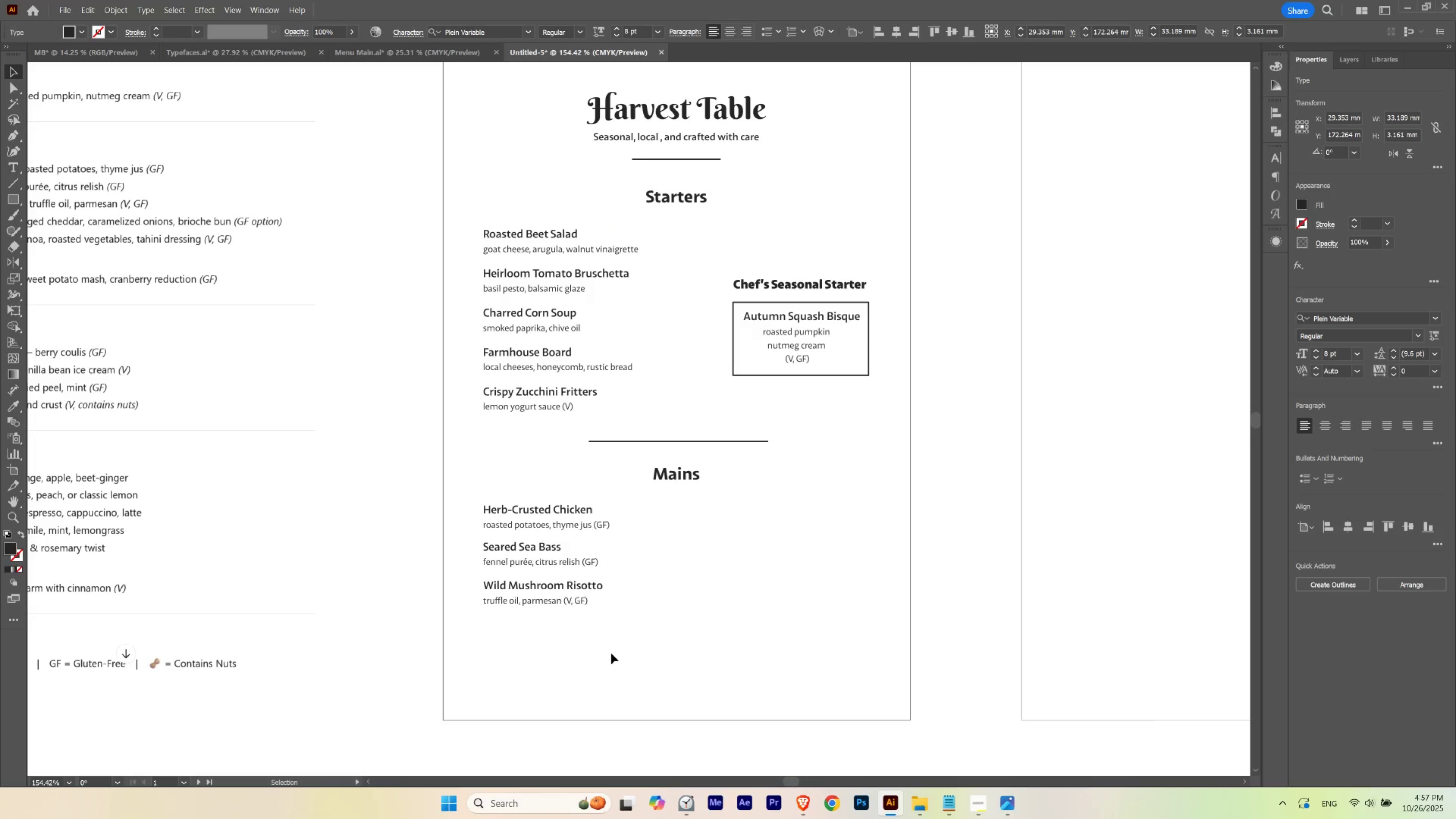 
left_click([611, 653])
 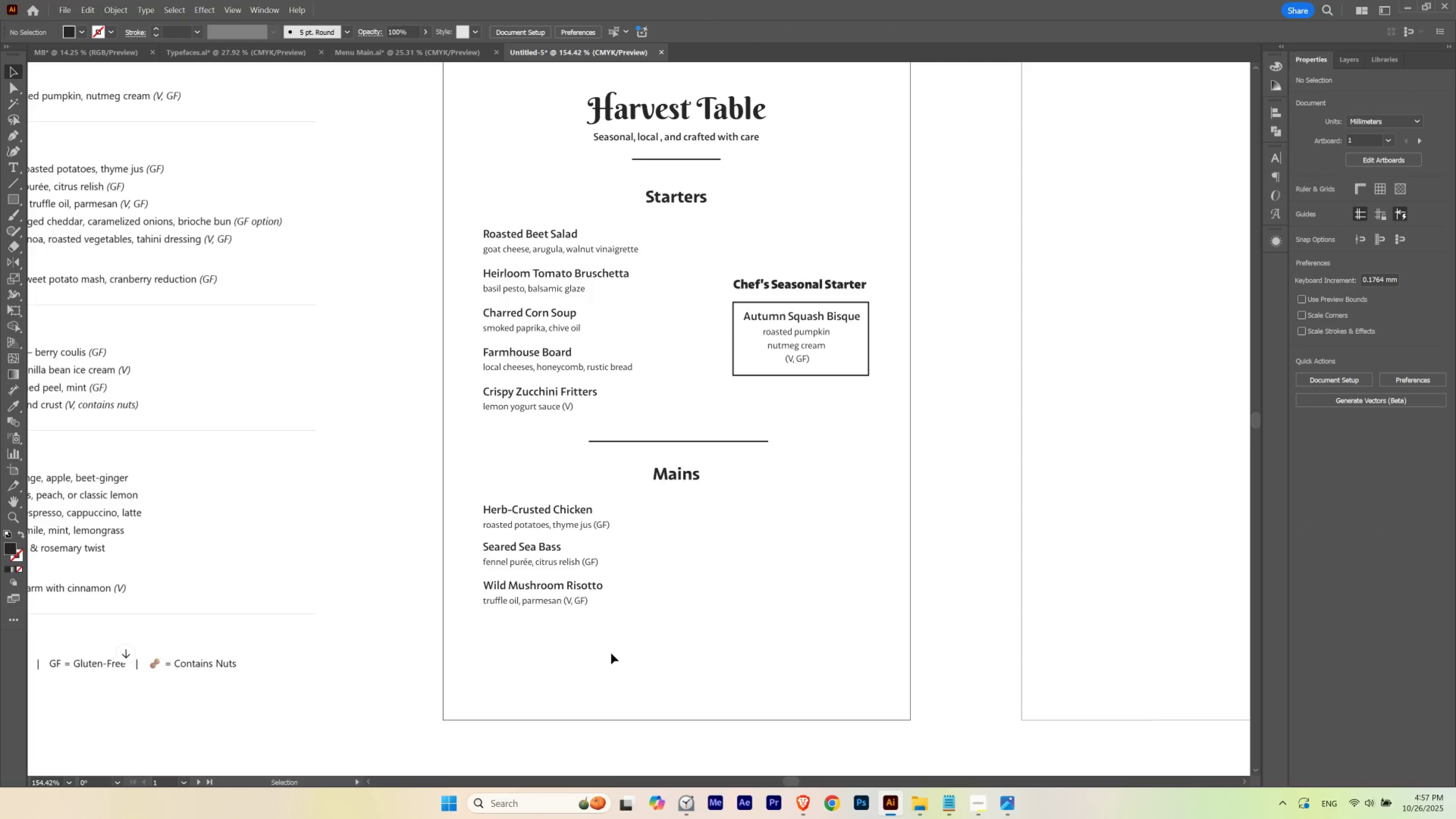 
hold_key(key=AltLeft, duration=0.35)
 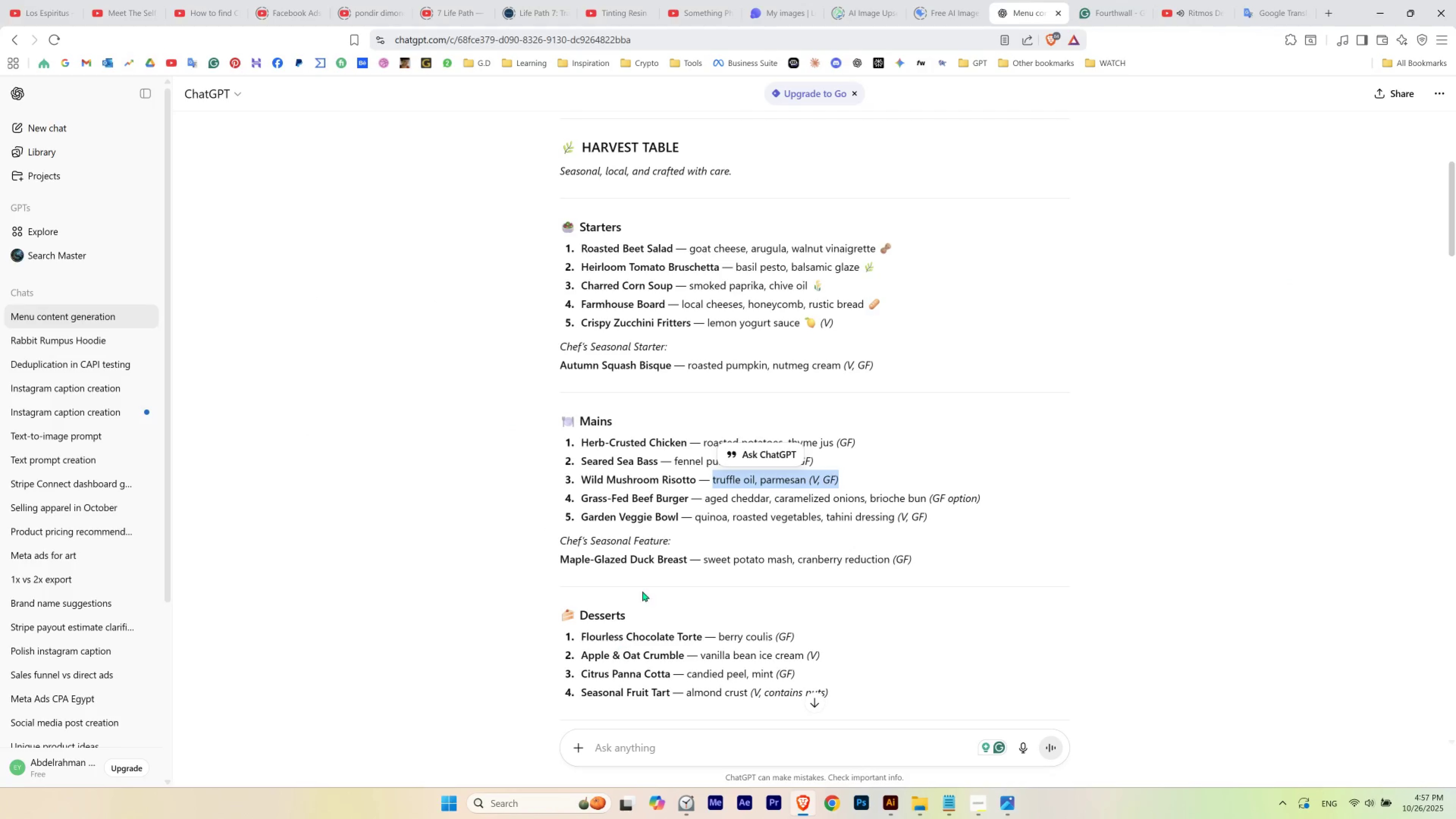 
hold_key(key=Tab, duration=0.32)
 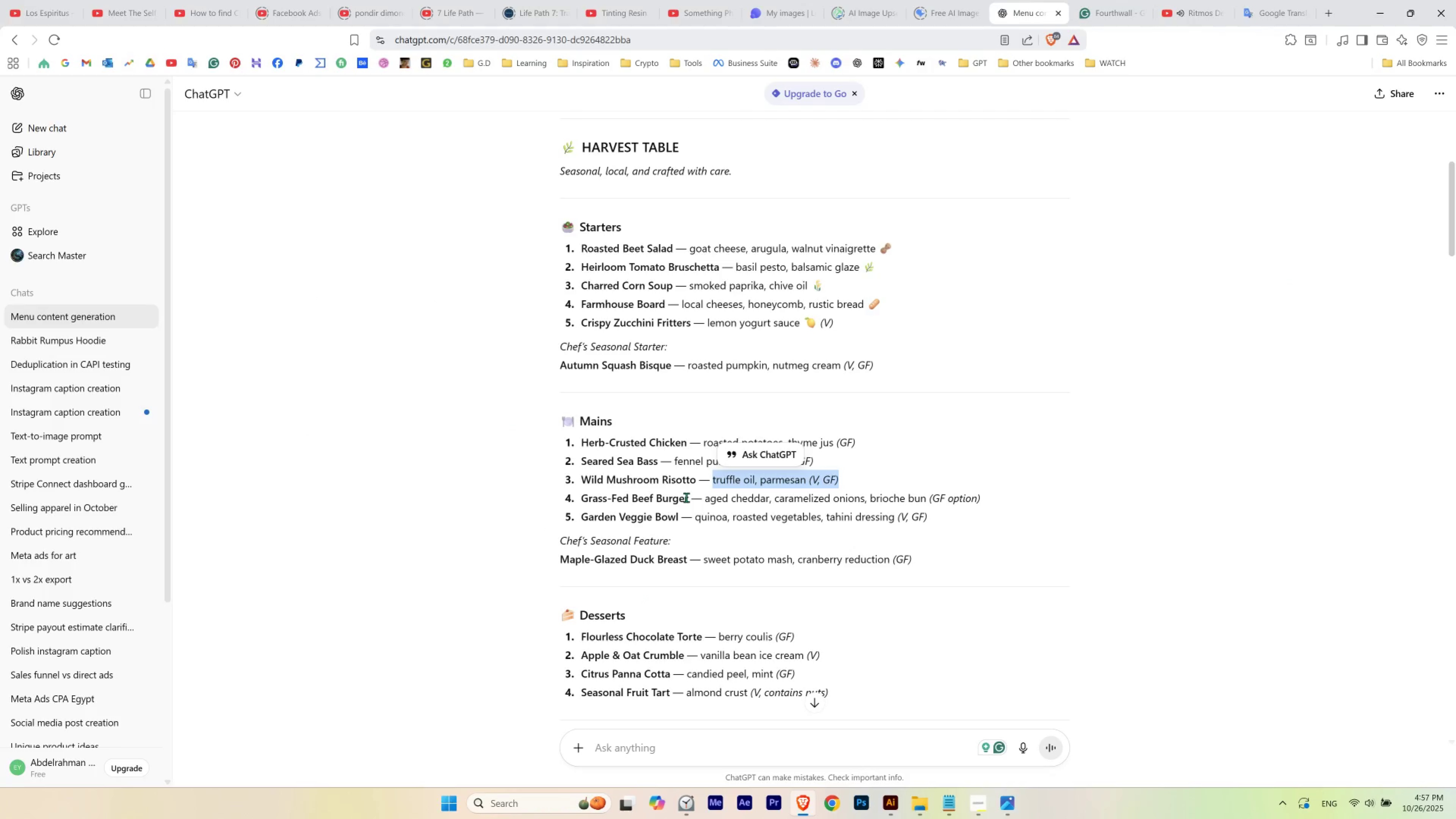 
left_click_drag(start_coordinate=[688, 498], to_coordinate=[582, 505])
 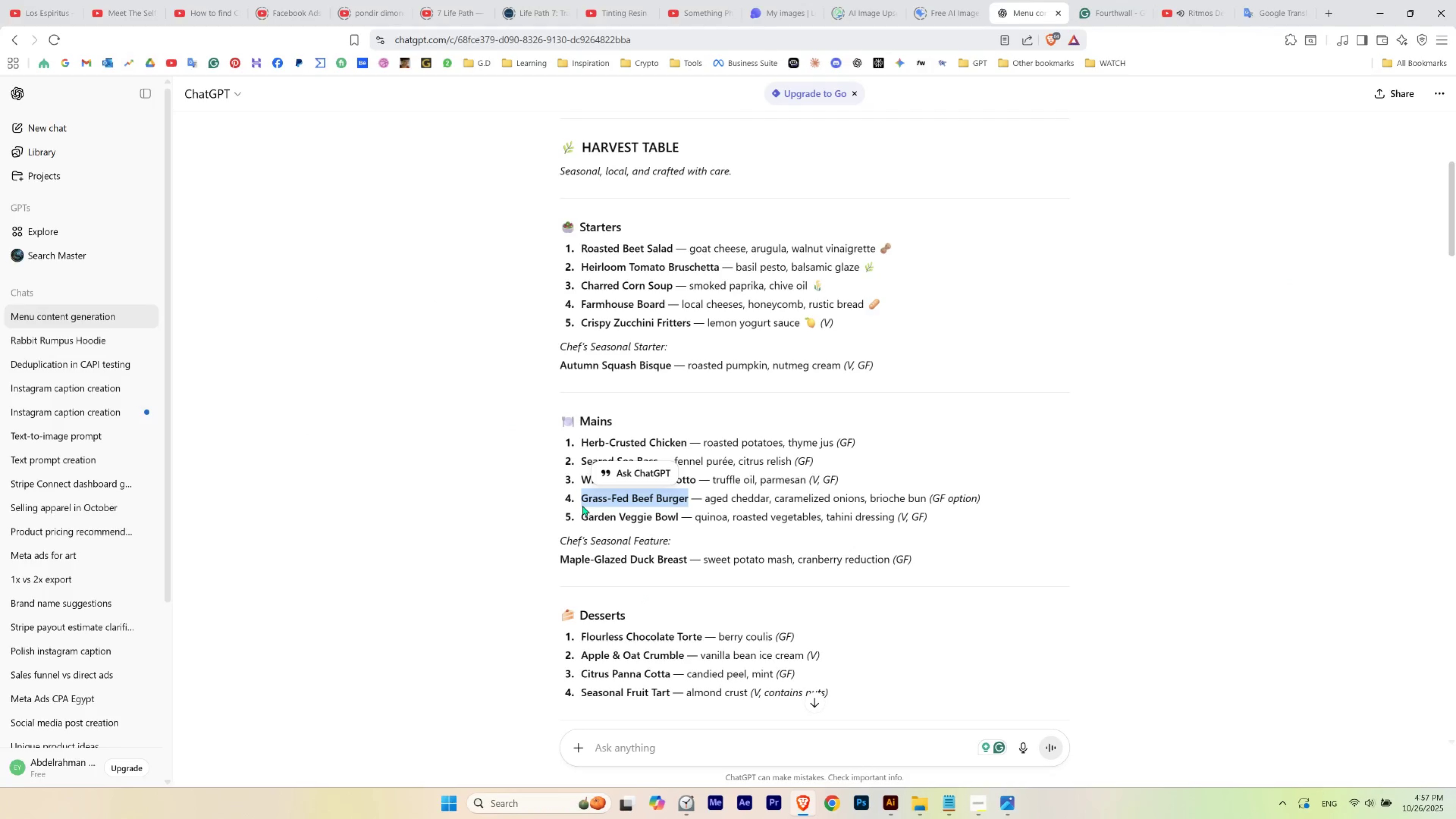 
key(Control+C)
 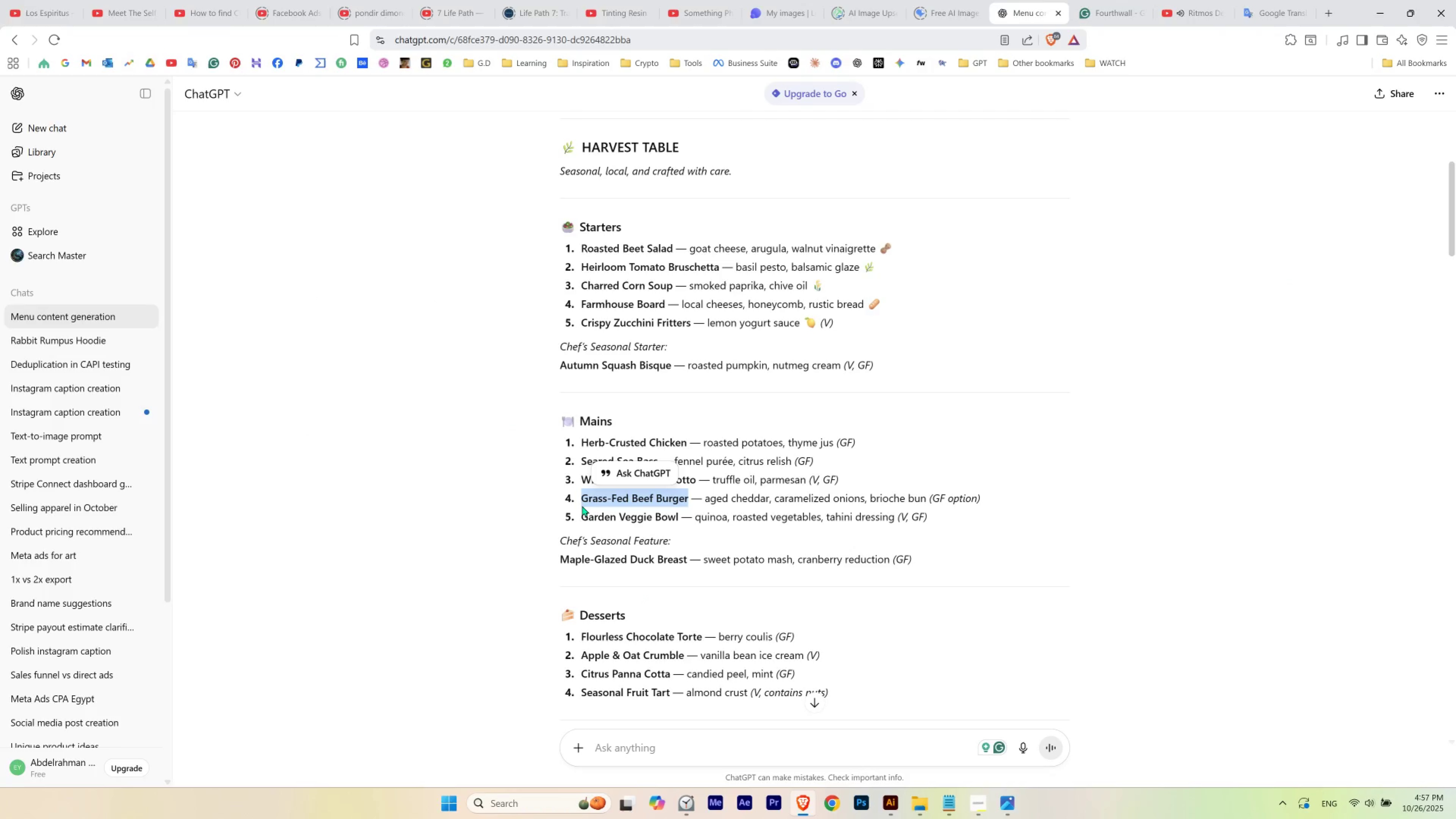 
key(Alt+AltLeft)
 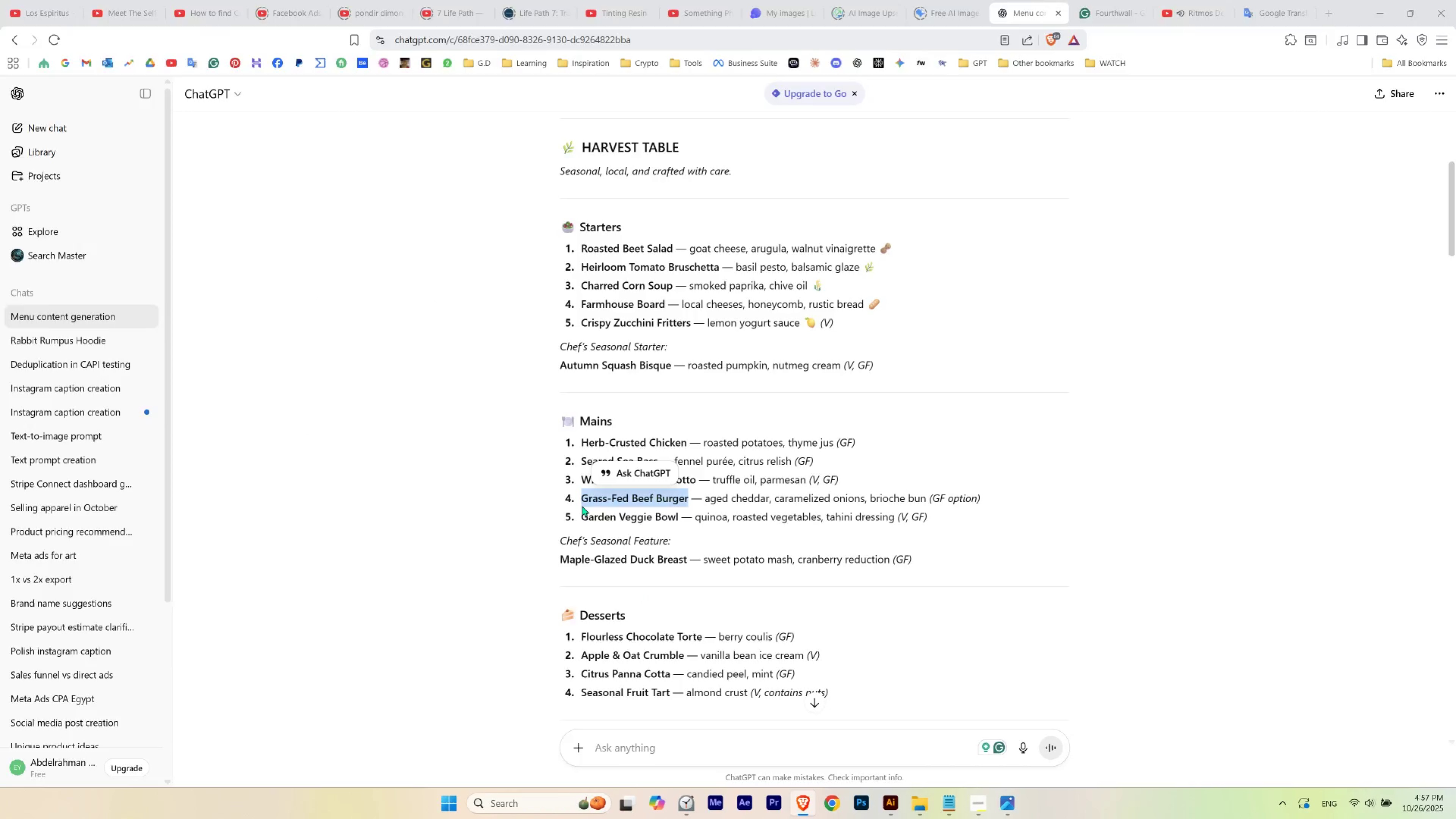 
key(Alt+Tab)
 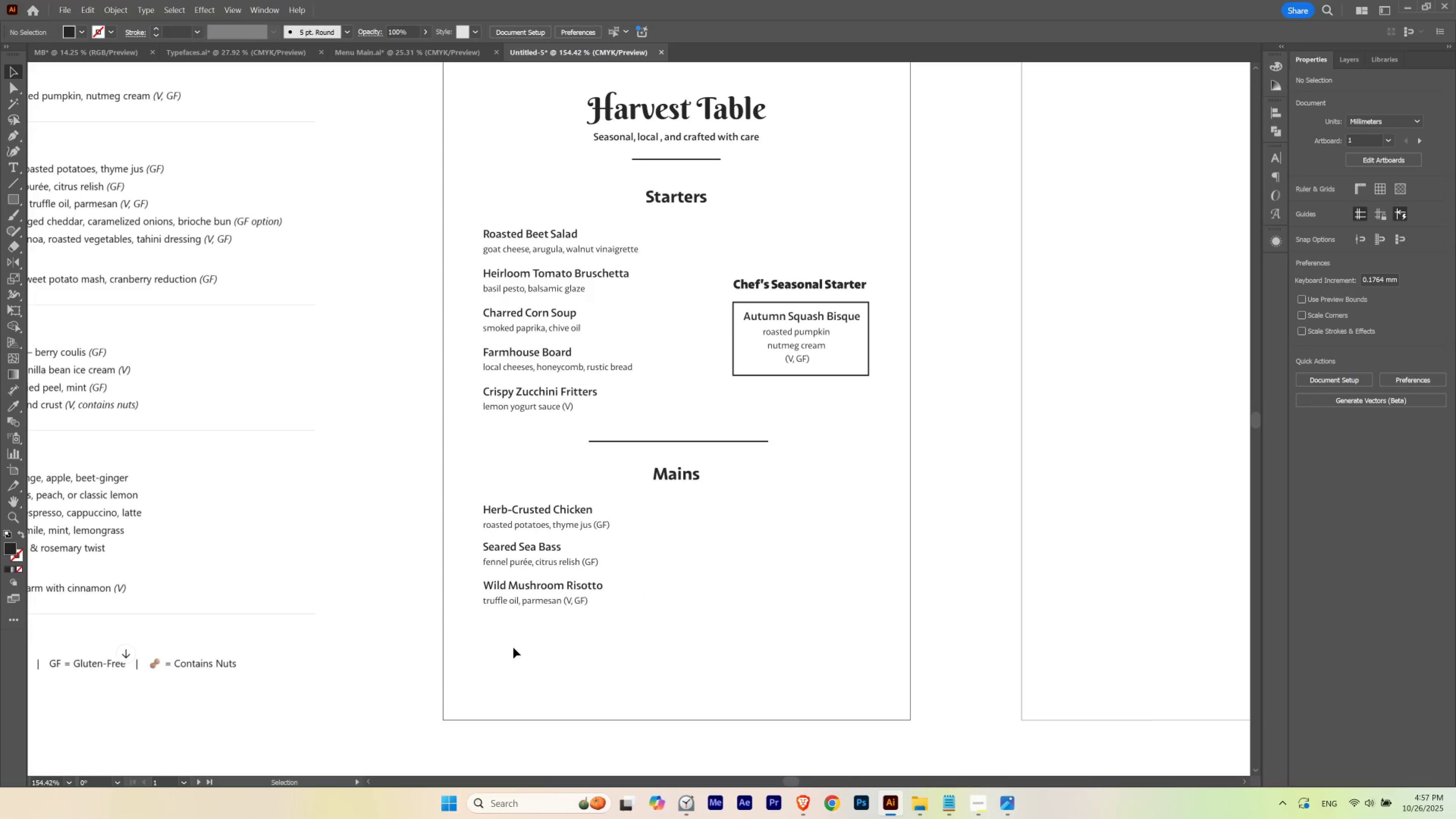 
left_click_drag(start_coordinate=[514, 642], to_coordinate=[553, 583])
 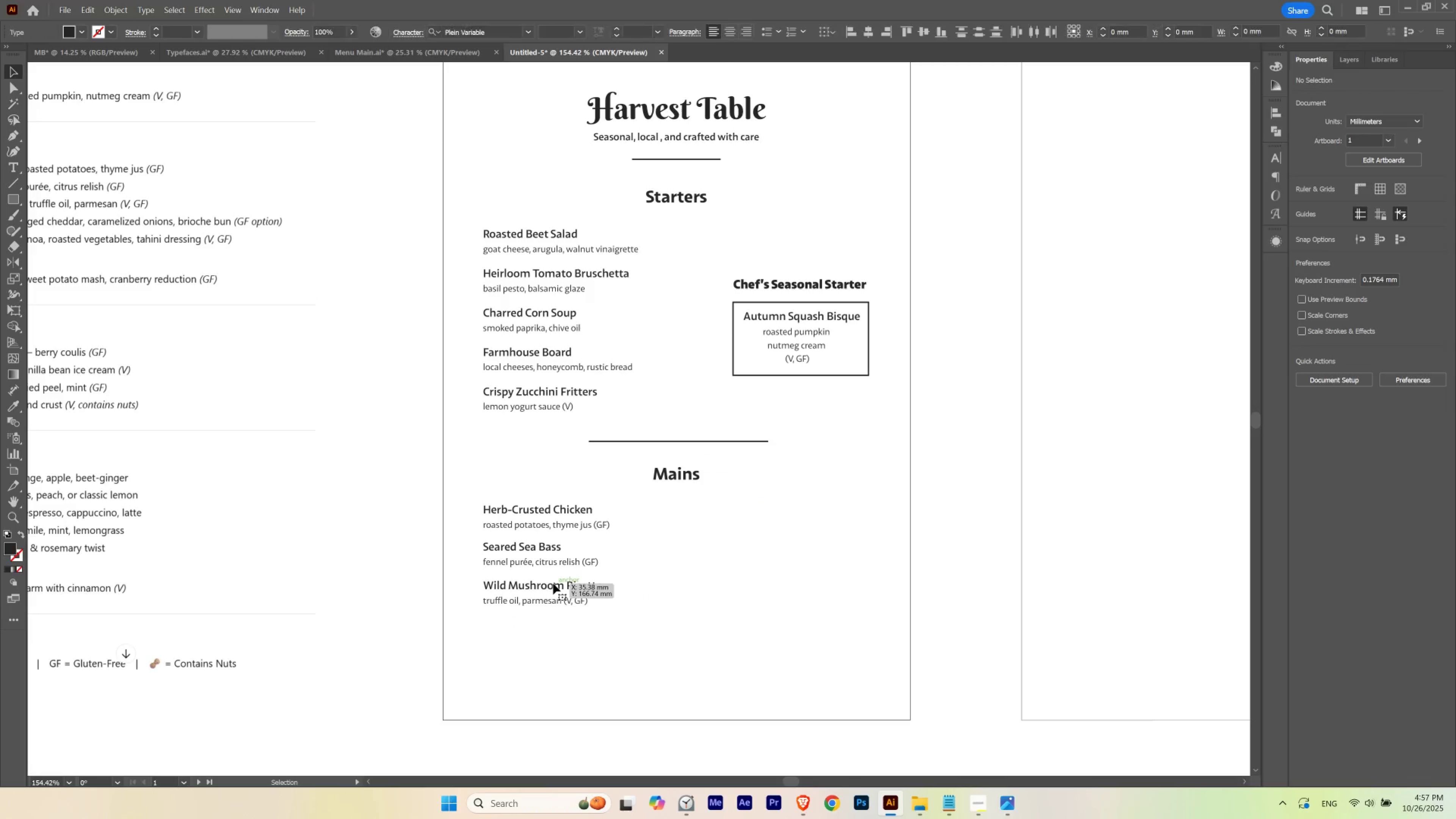 
hold_key(key=AltLeft, duration=2.06)
left_click_drag(start_coordinate=[553, 584], to_coordinate=[544, 624])
 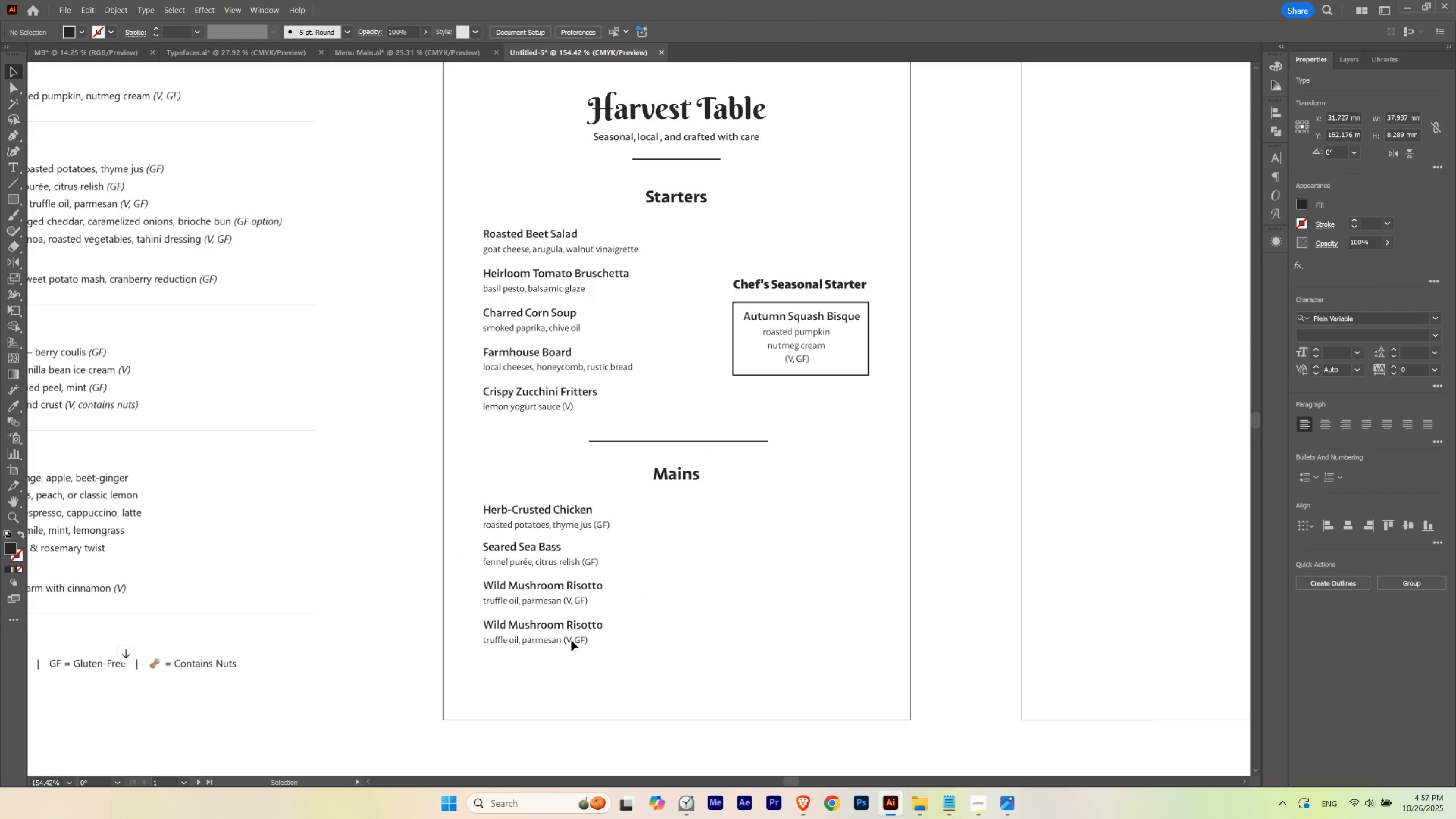 
hold_key(key=ShiftLeft, duration=1.47)
 